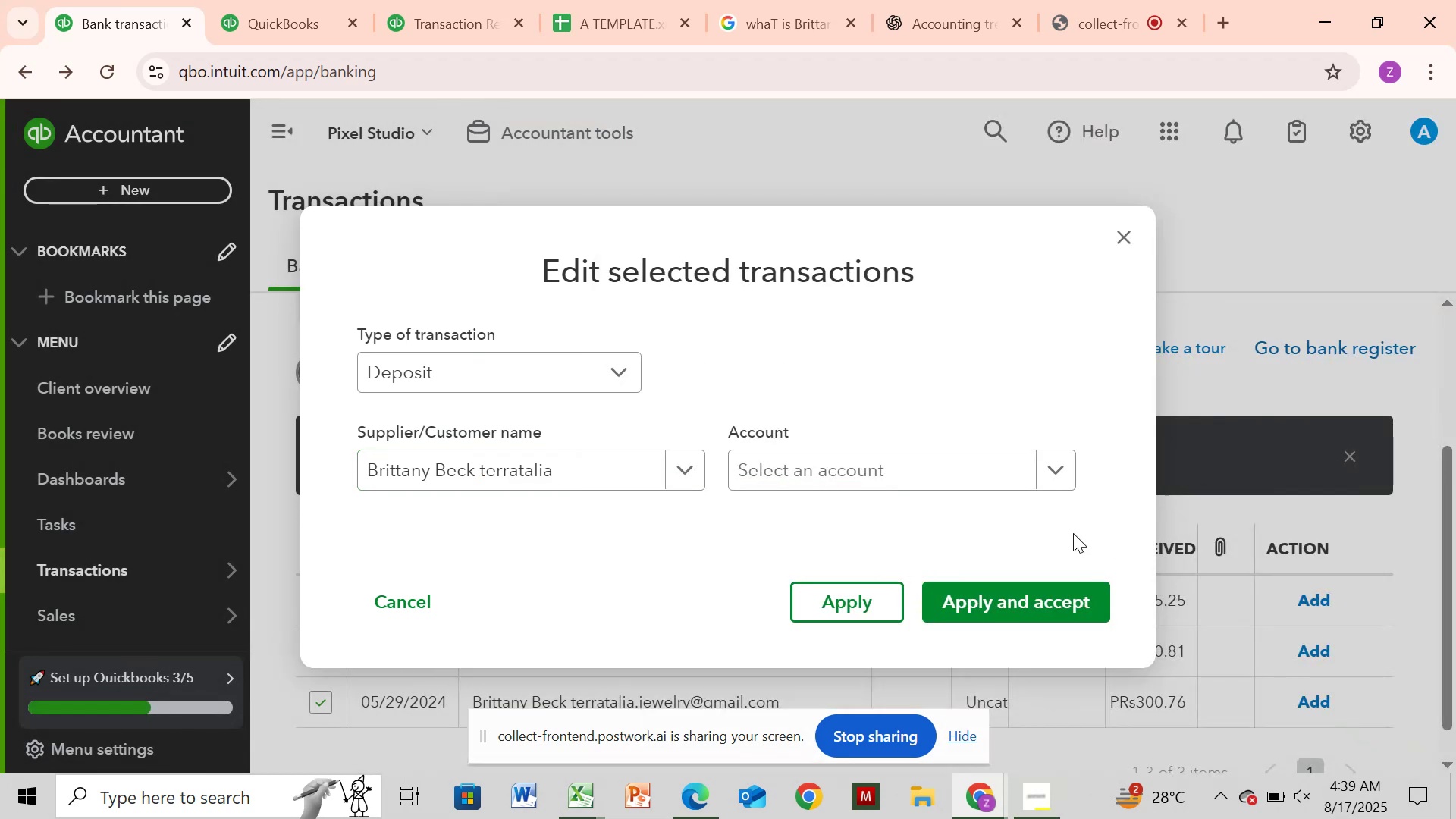 
left_click([959, 482])
 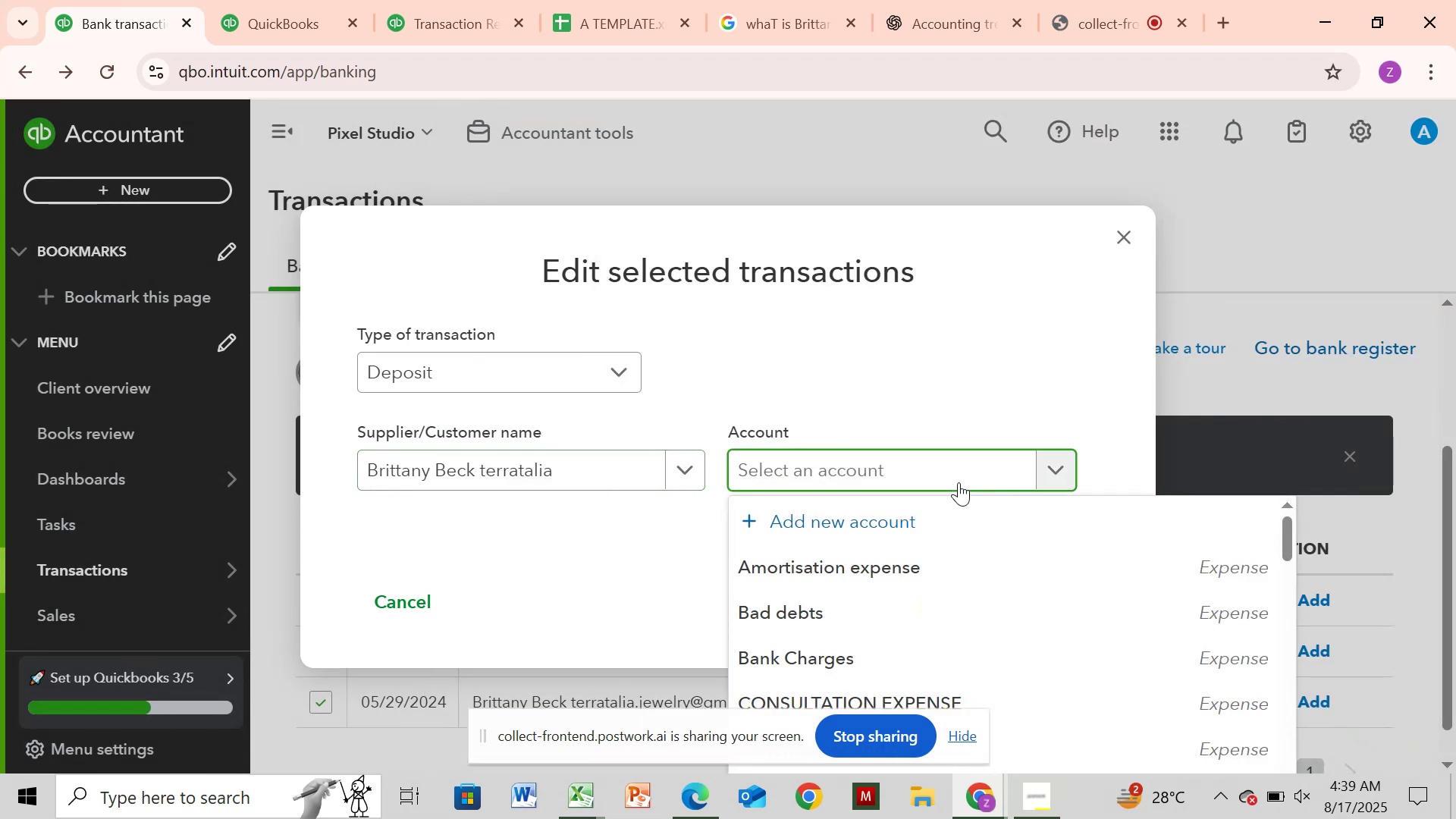 
type(serv)
 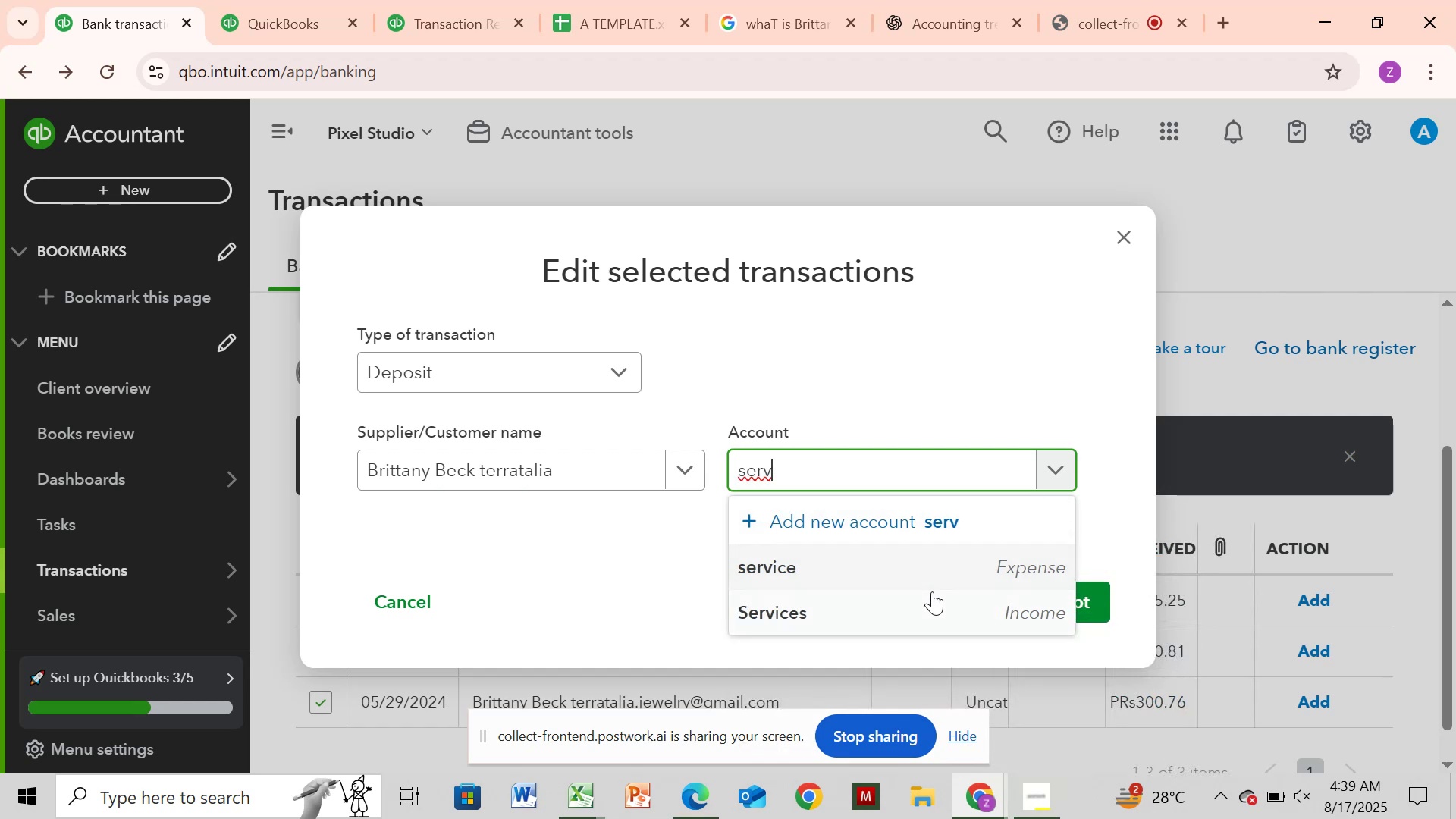 
left_click([943, 613])
 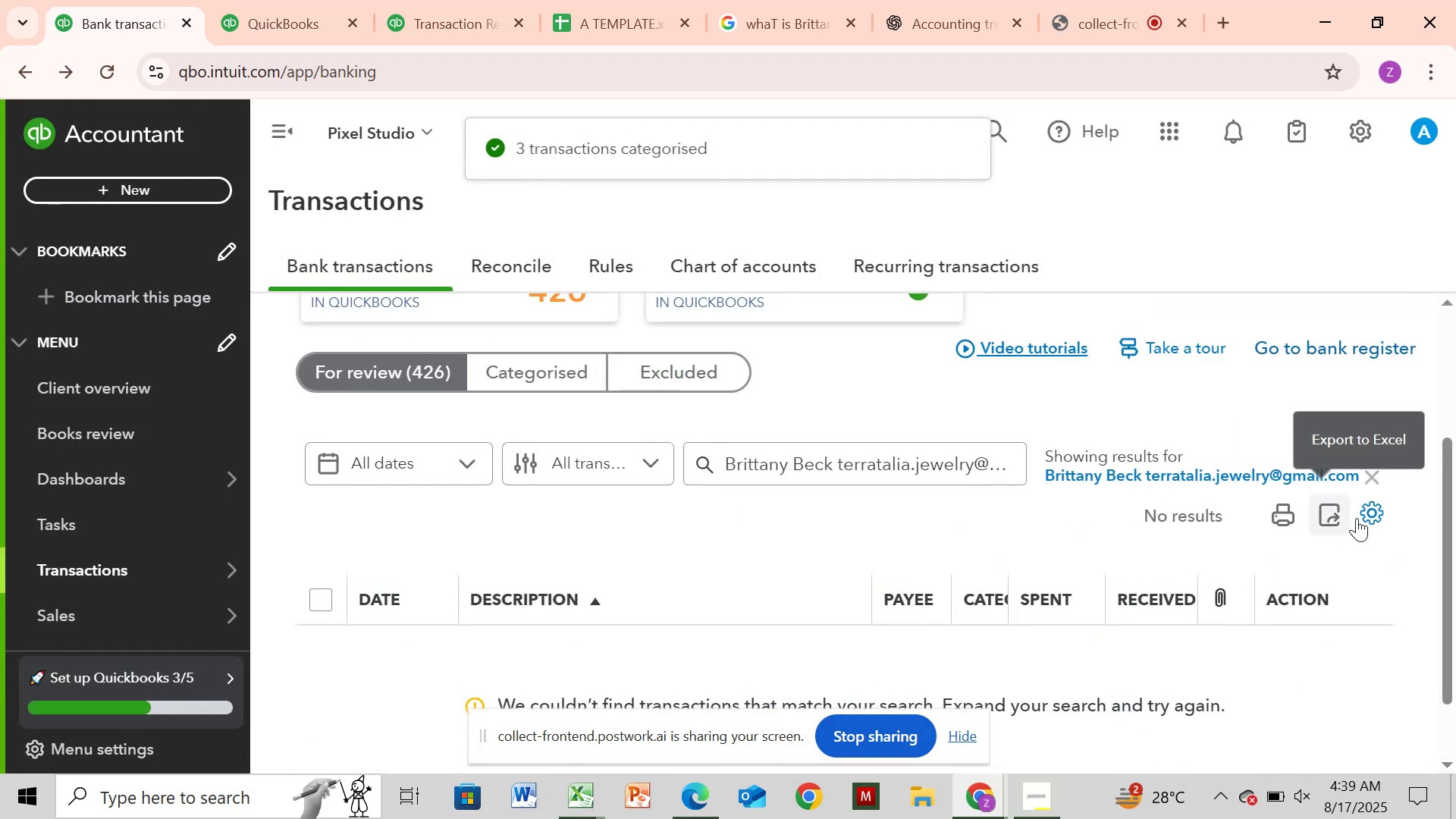 
left_click([1373, 477])
 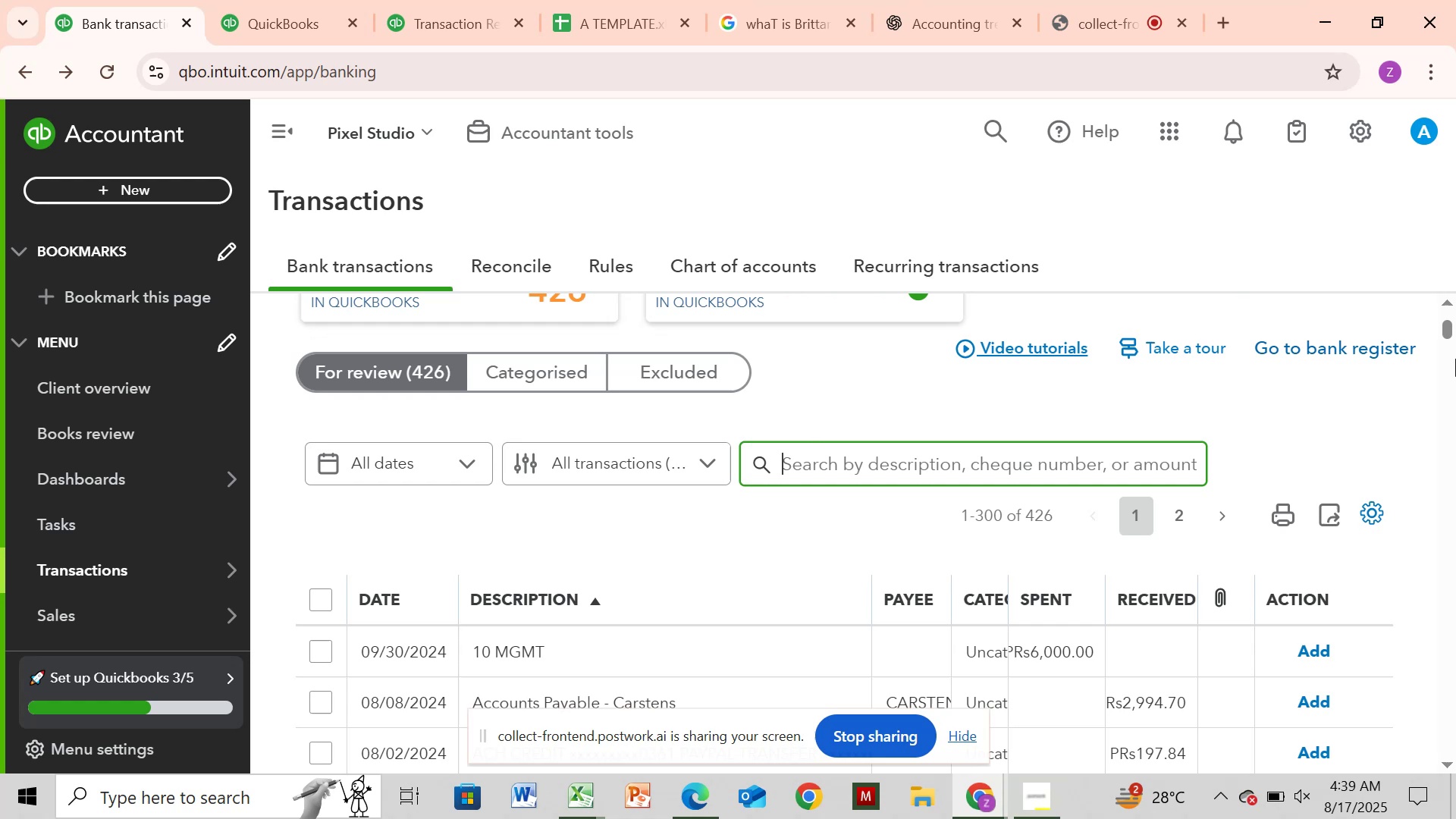 
wait(6.22)
 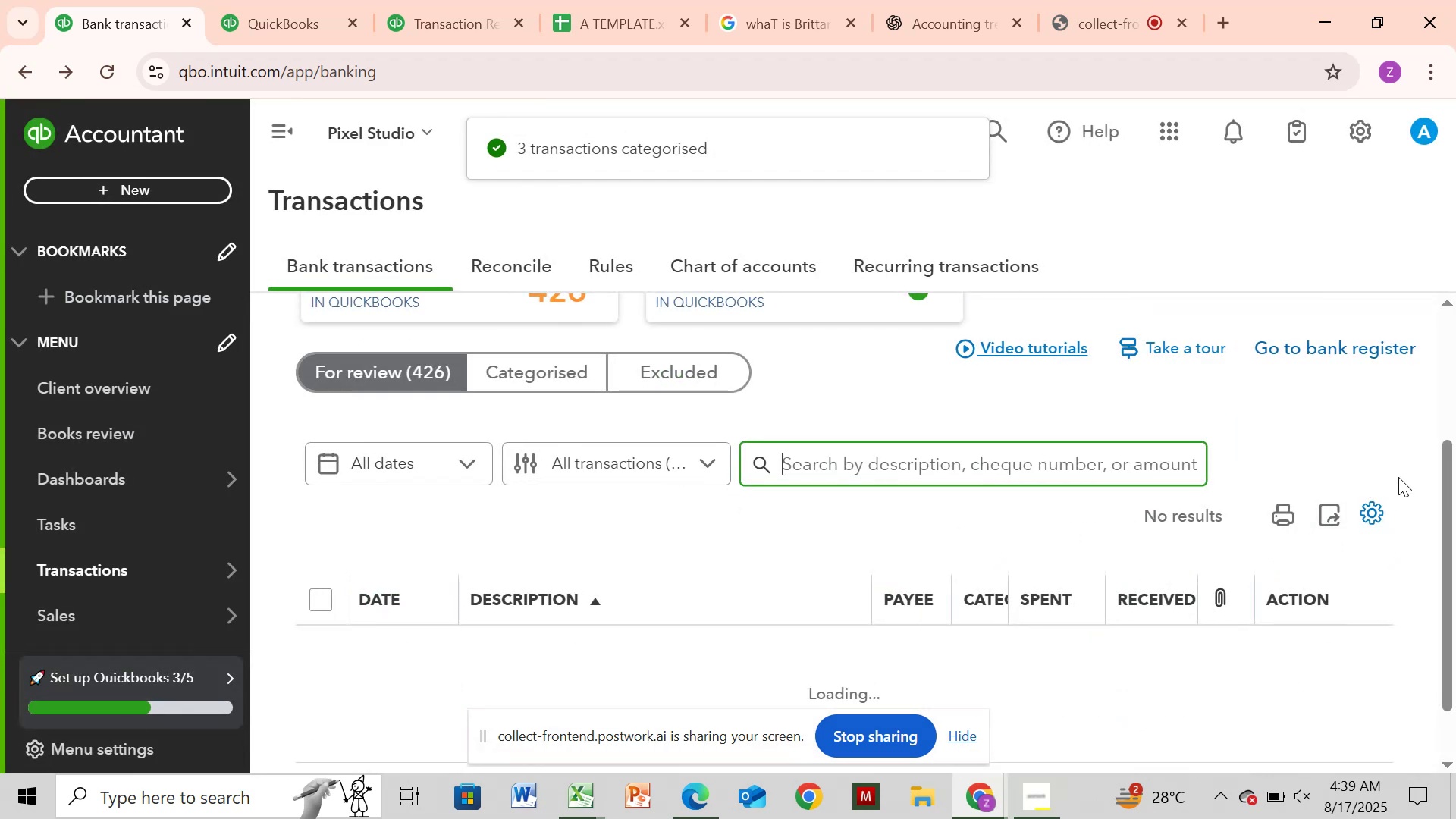 
left_click_drag(start_coordinate=[1448, 331], to_coordinate=[1451, 385])
 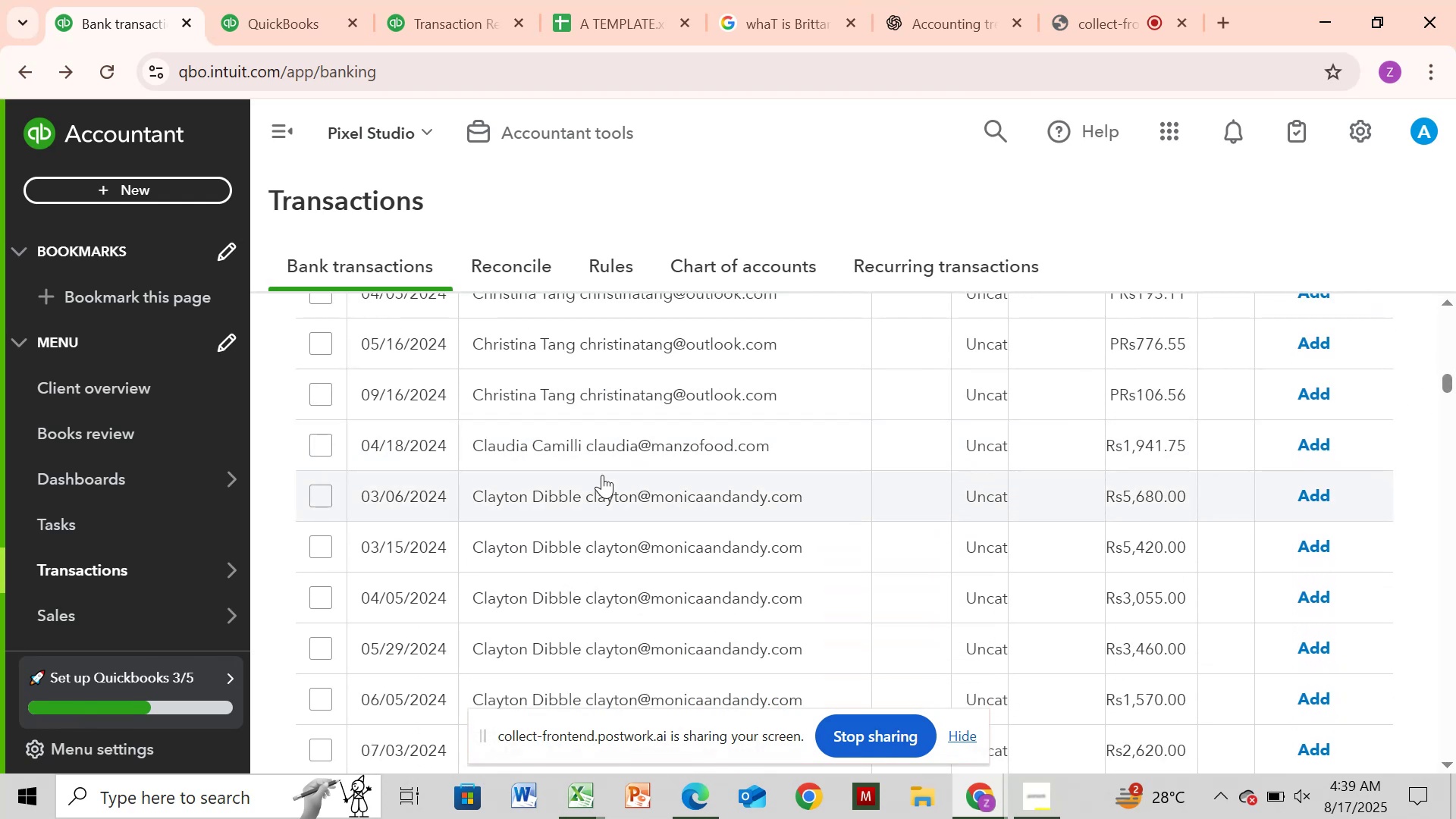 
wait(5.01)
 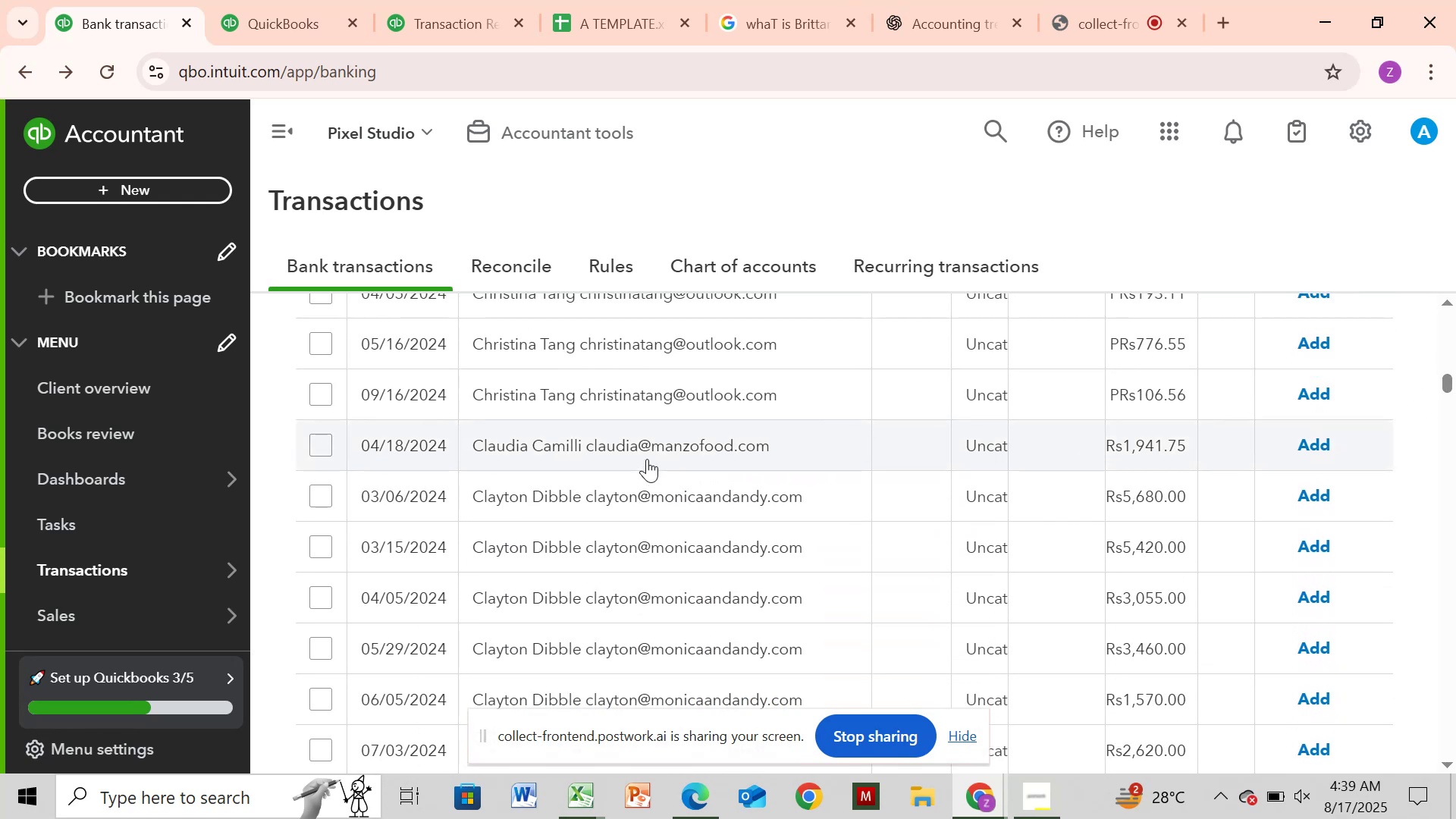 
left_click([604, 498])
 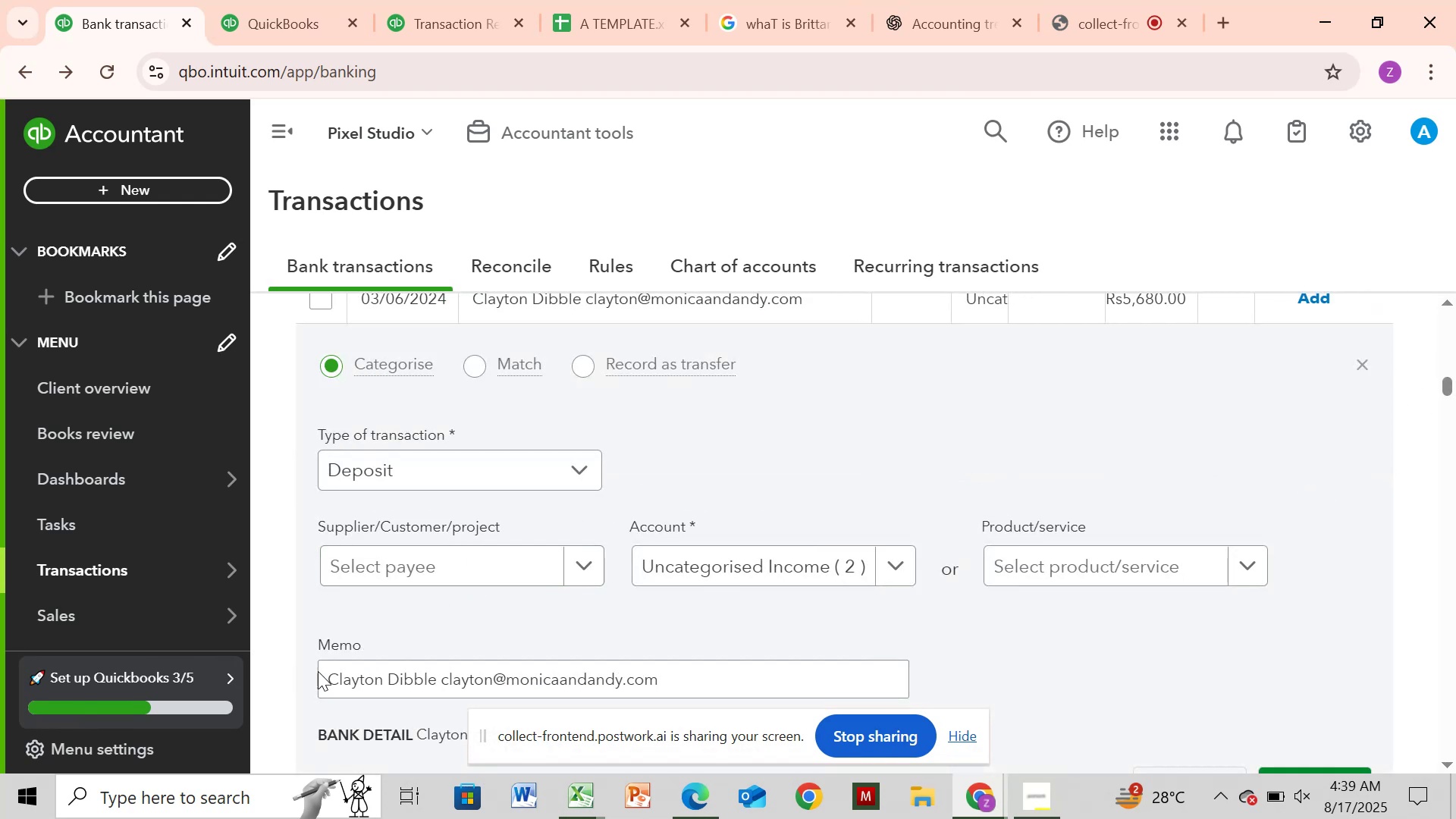 
left_click_drag(start_coordinate=[322, 676], to_coordinate=[718, 716])
 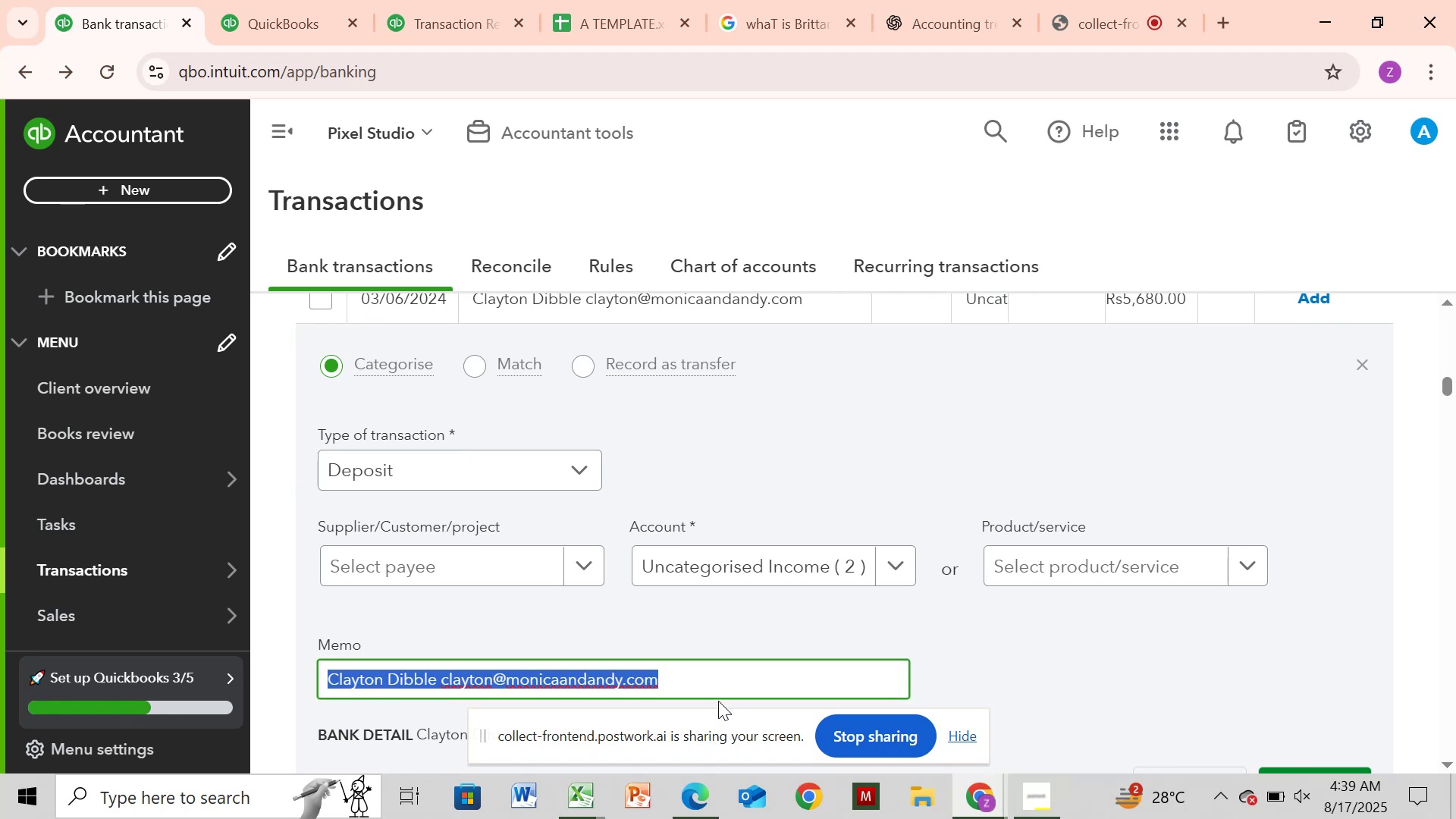 
key(Control+C)
 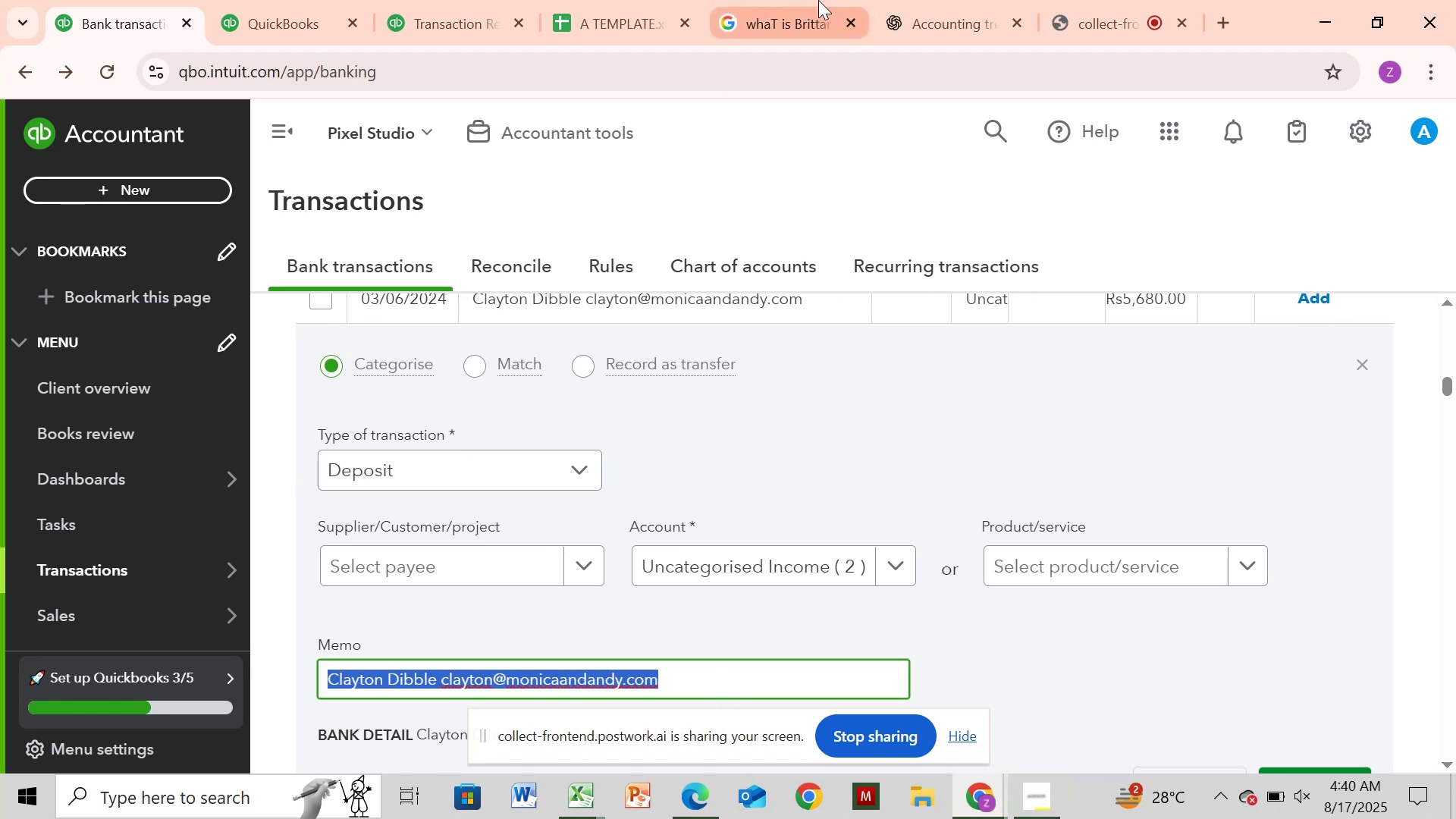 
left_click([818, 0])
 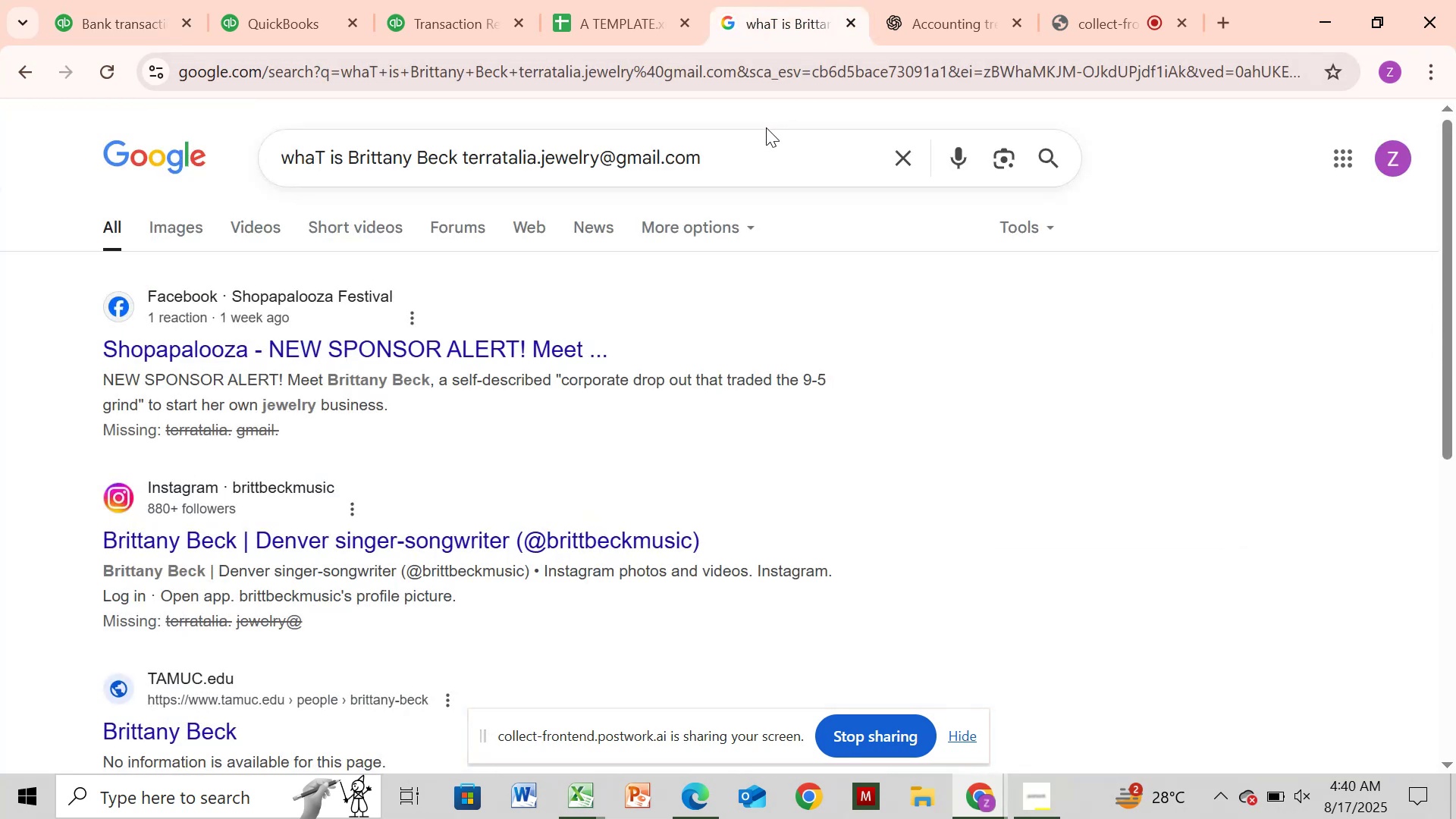 
left_click([766, 129])
 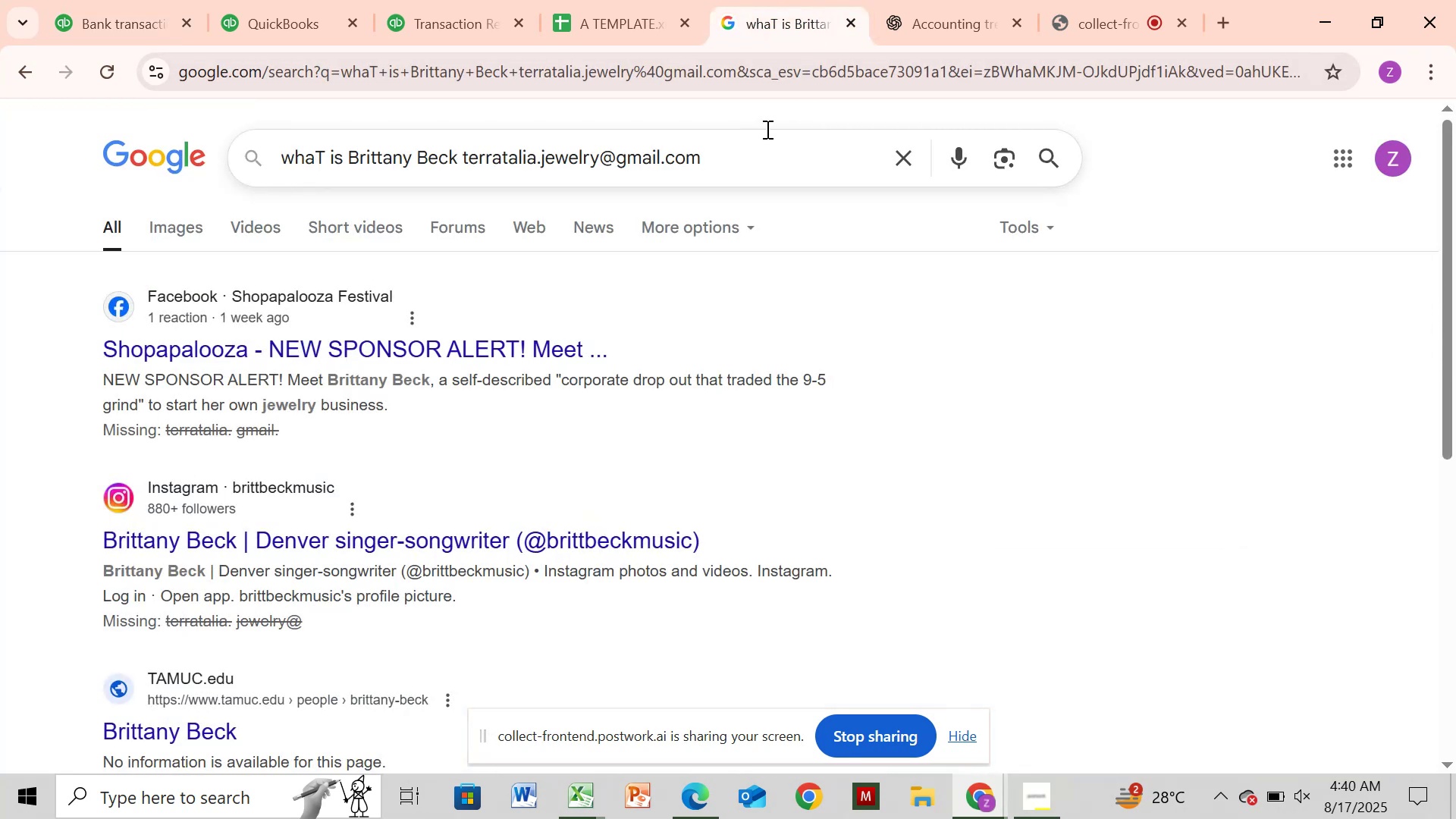 
hold_key(key=Backspace, duration=1.52)
 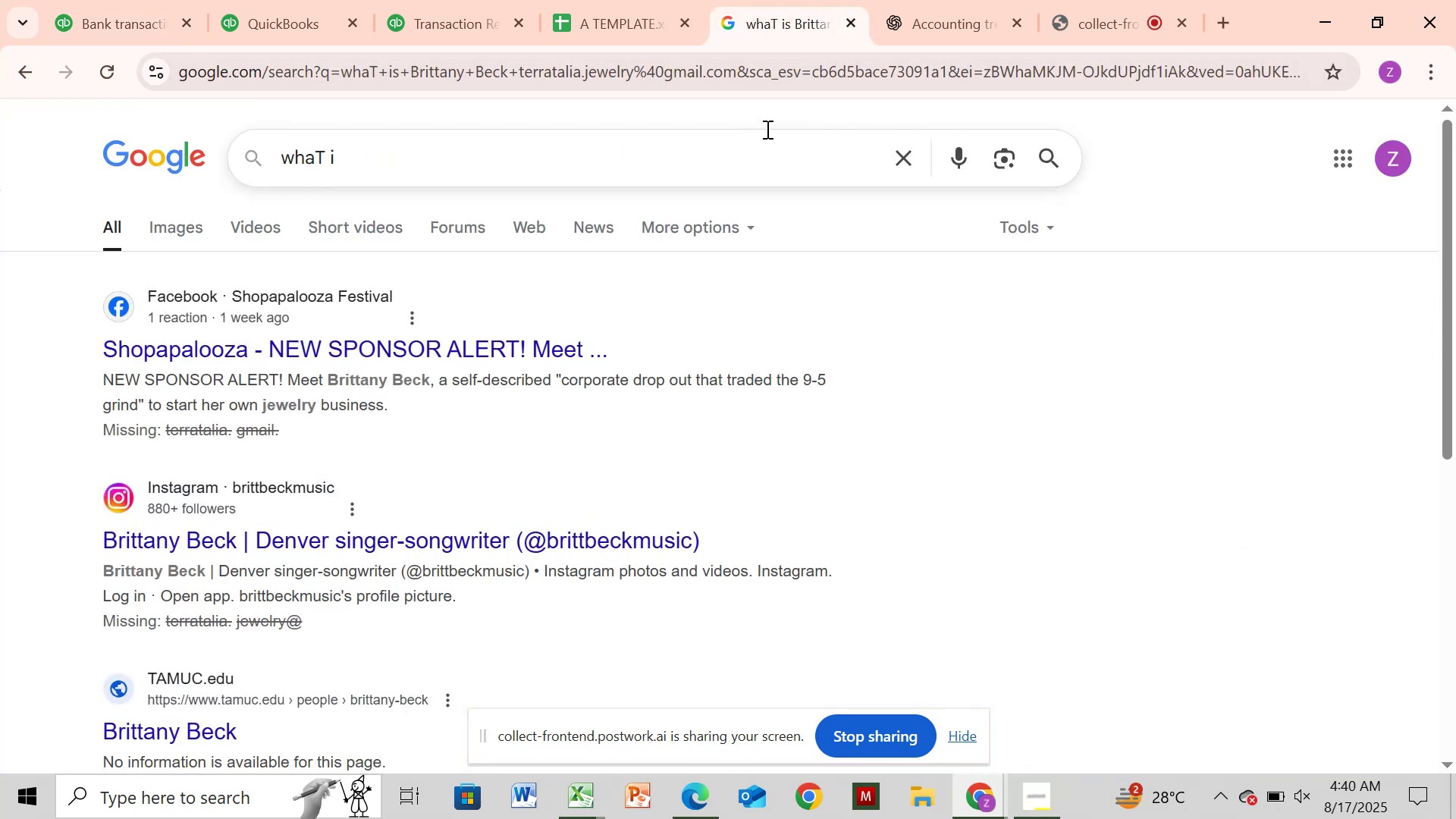 
hold_key(key=Backspace, duration=0.39)
 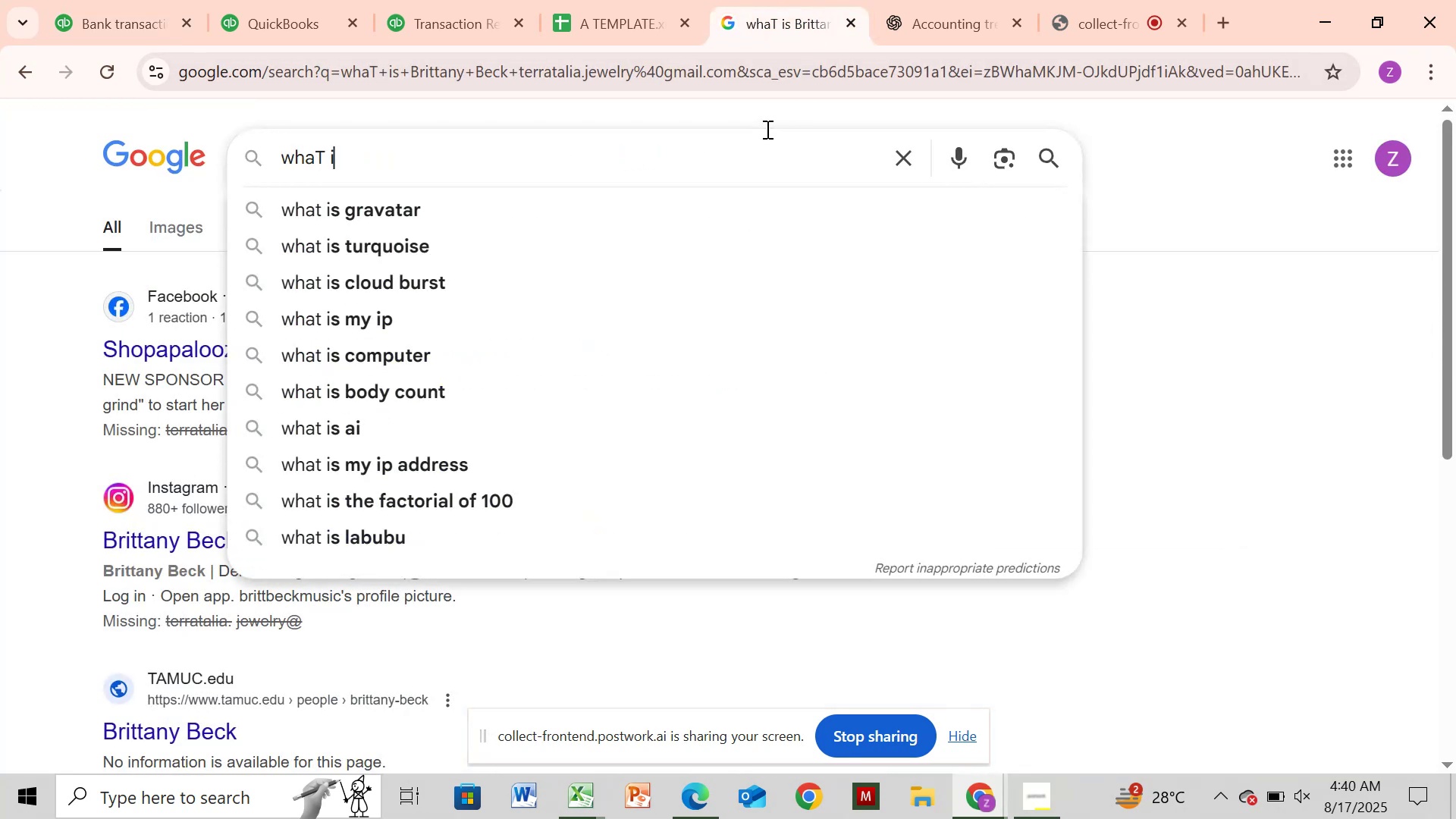 
key(S)
 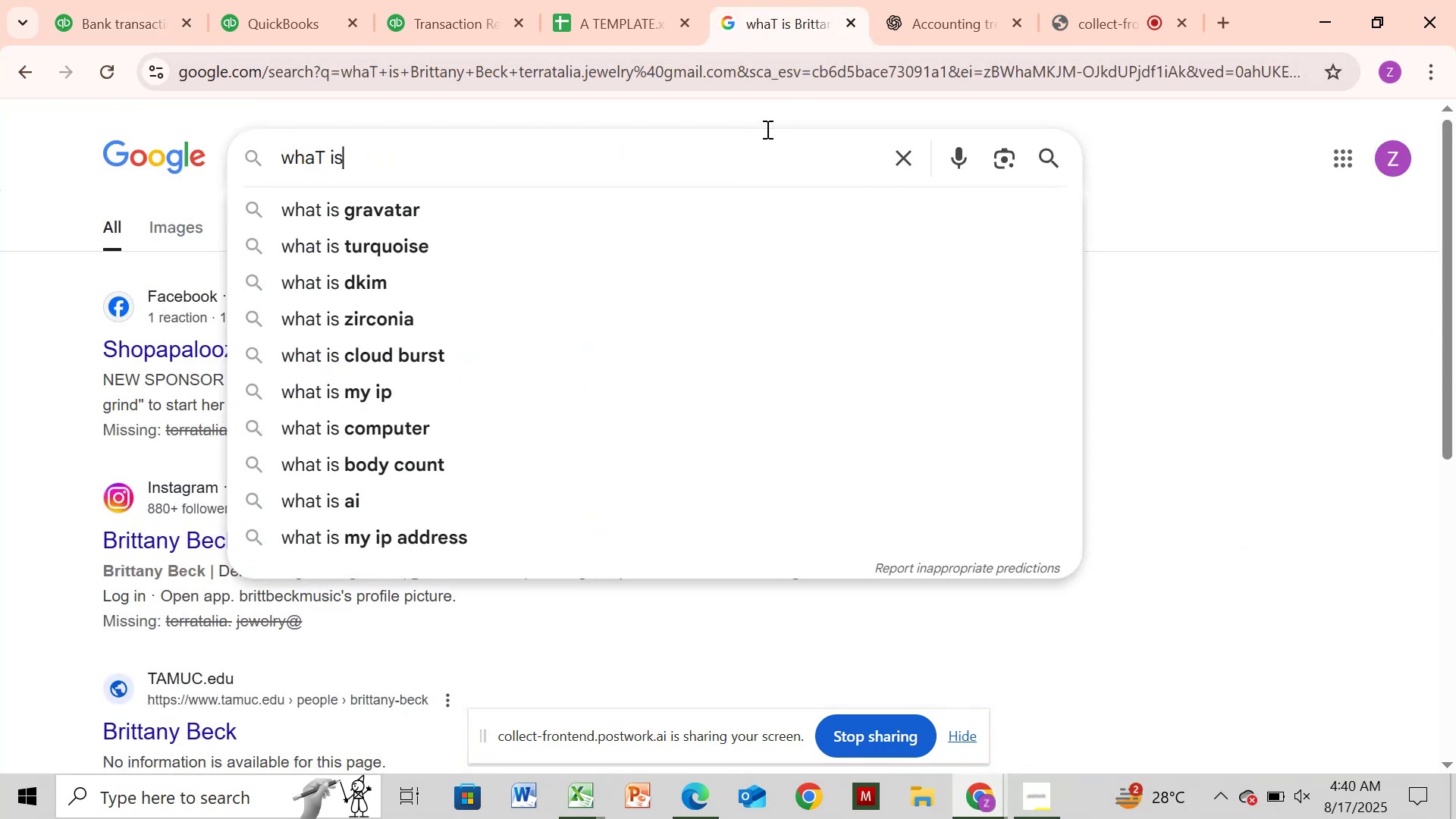 
key(Space)
 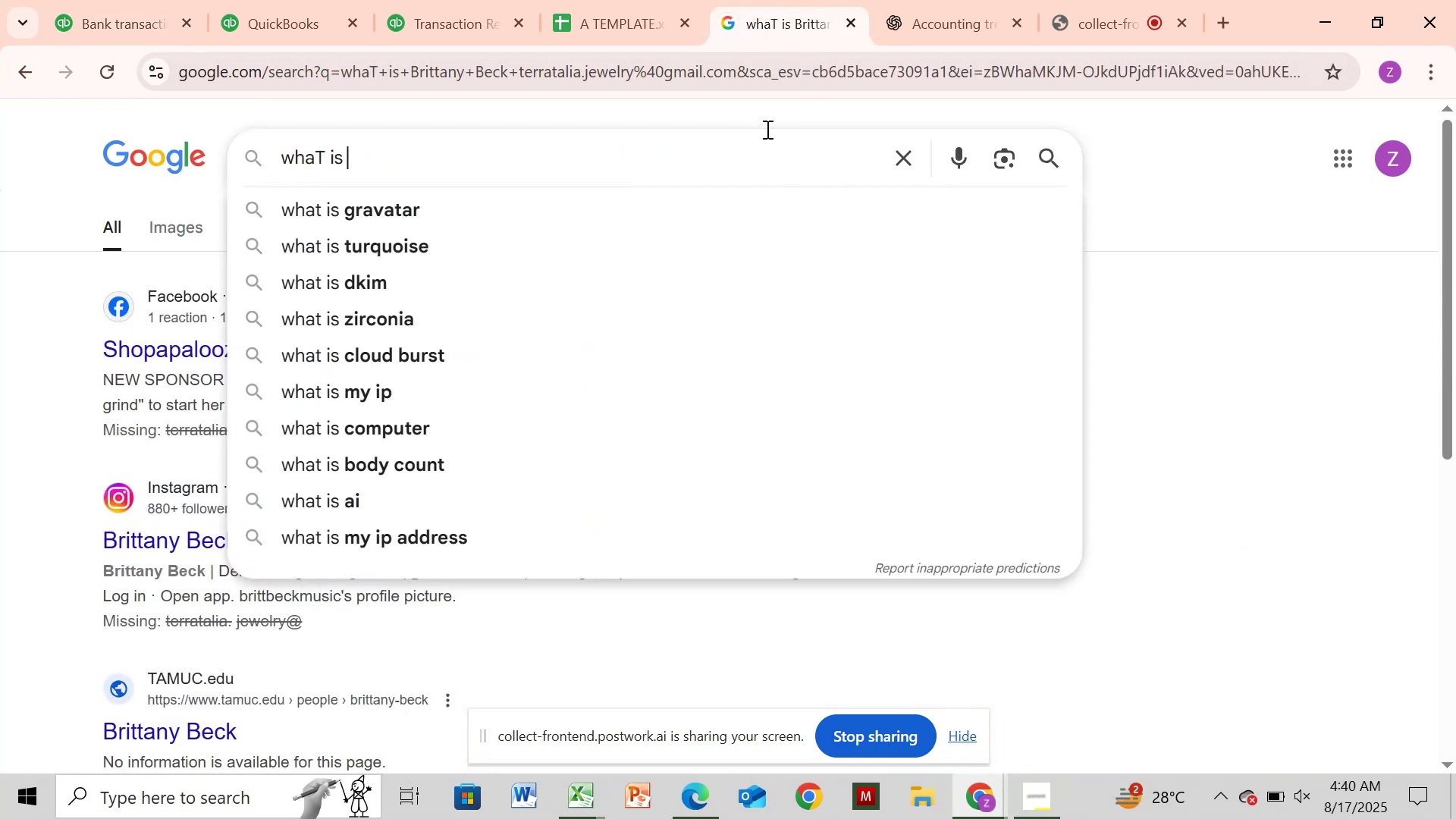 
key(Control+V)
 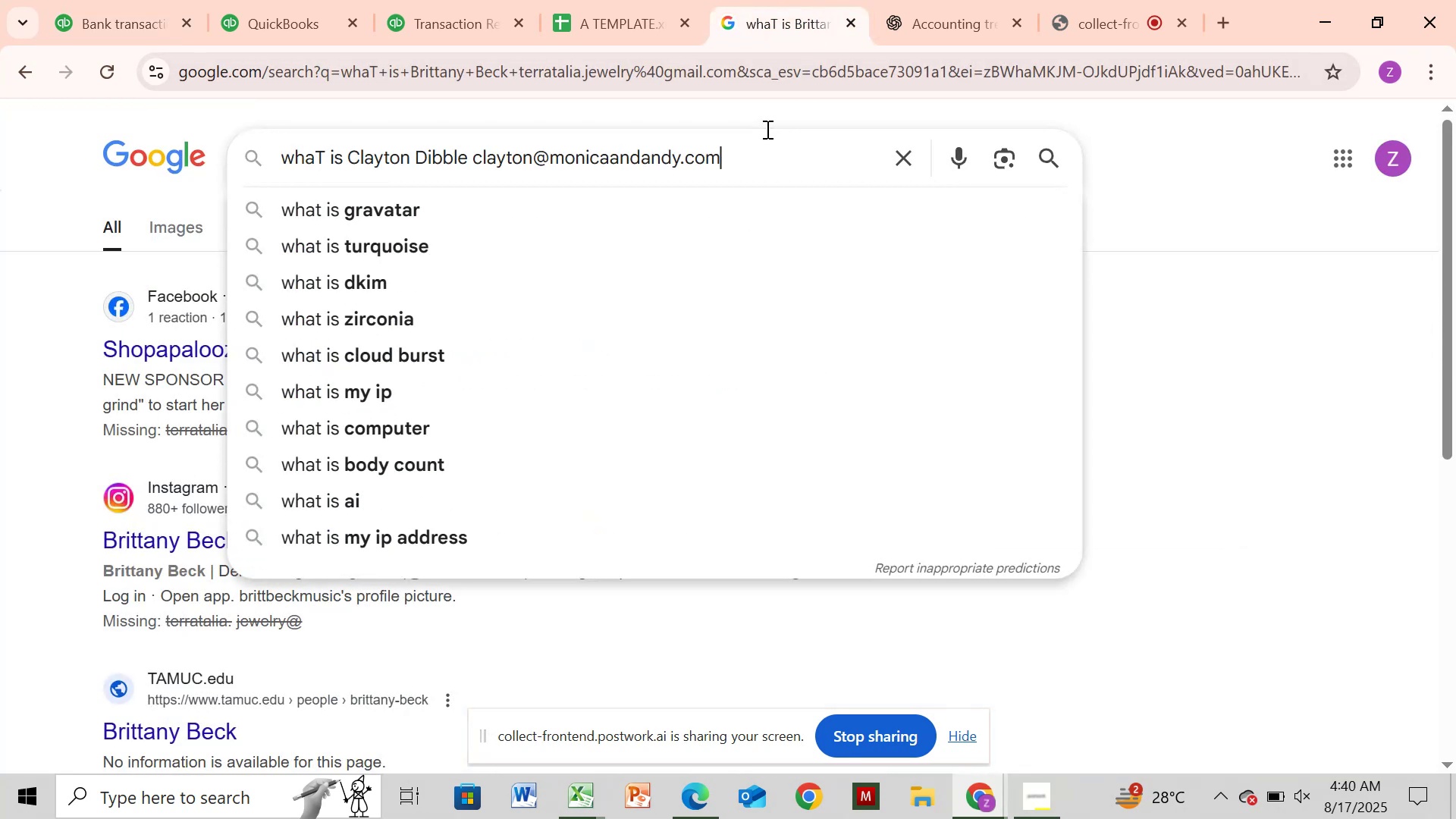 
key(Enter)
 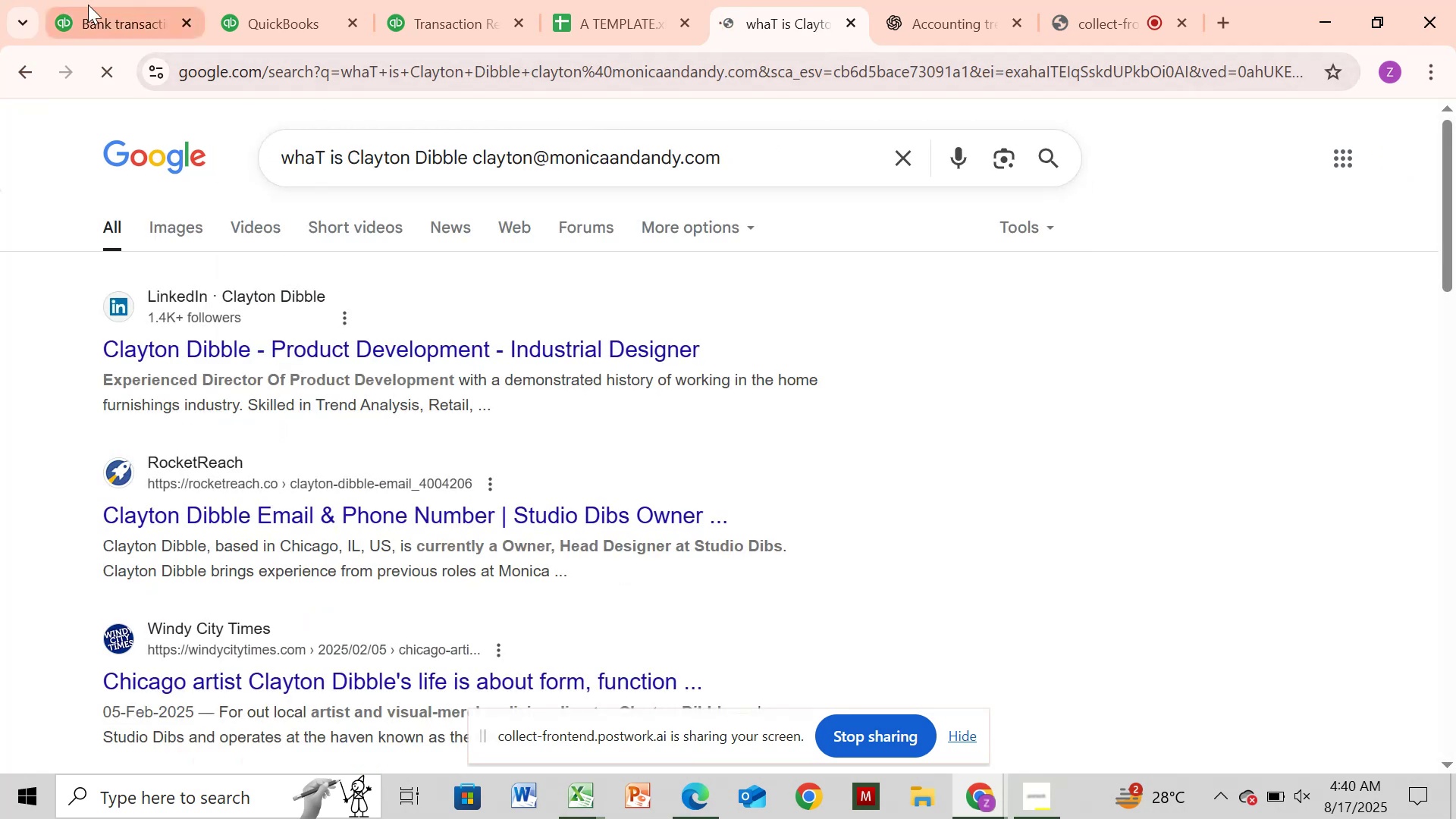 
wait(5.4)
 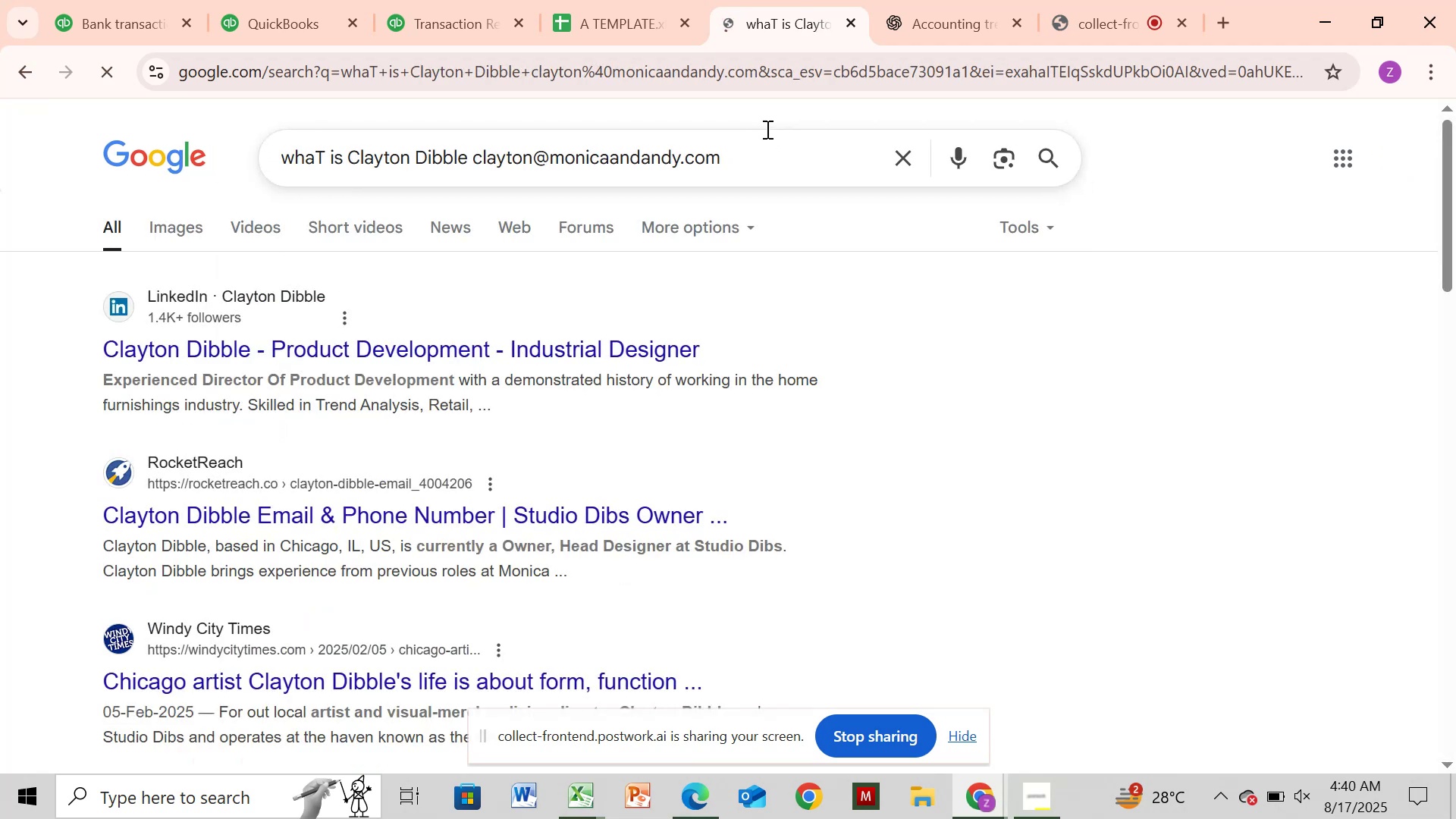 
left_click([86, 9])
 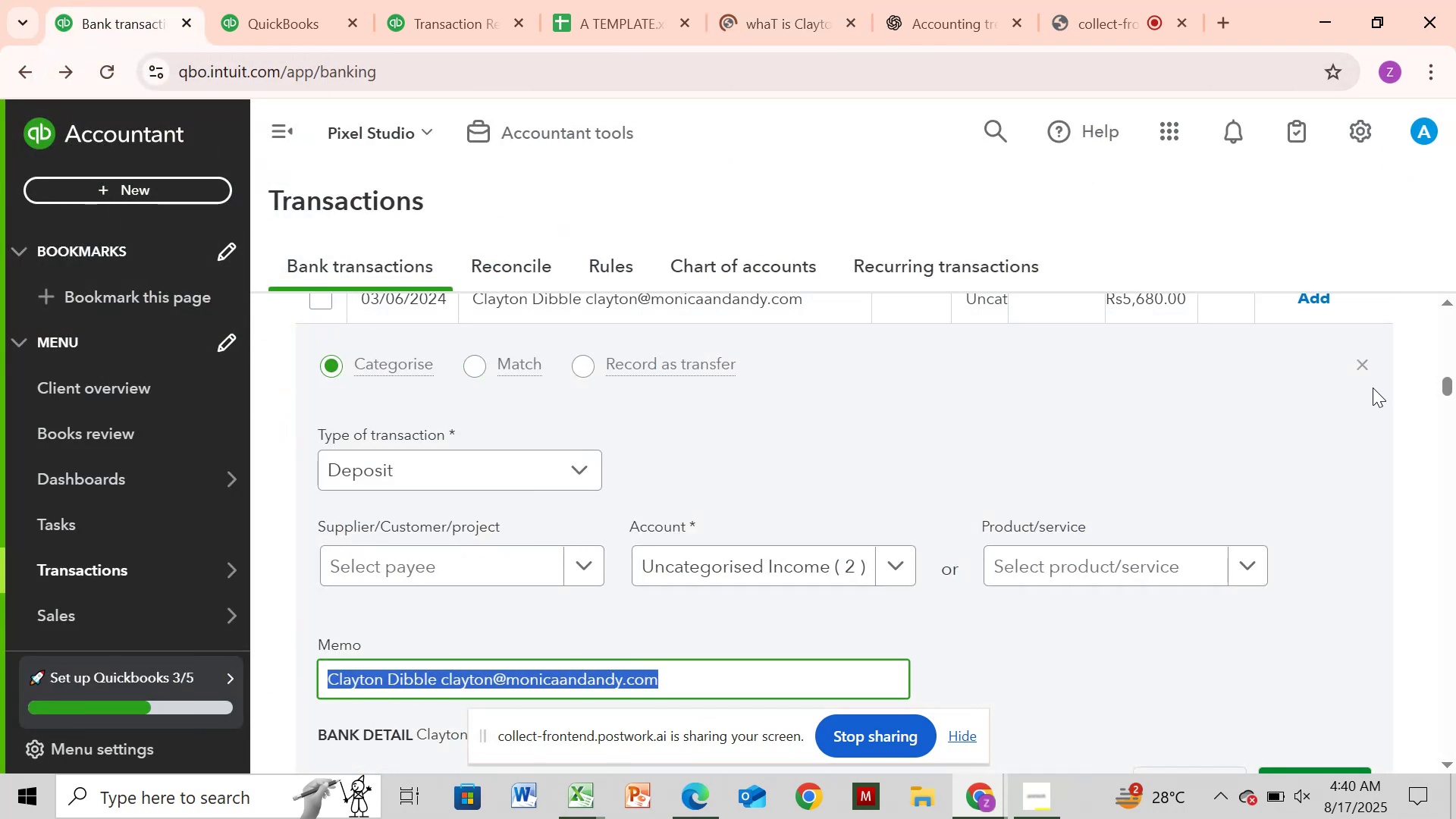 
left_click([1361, 363])
 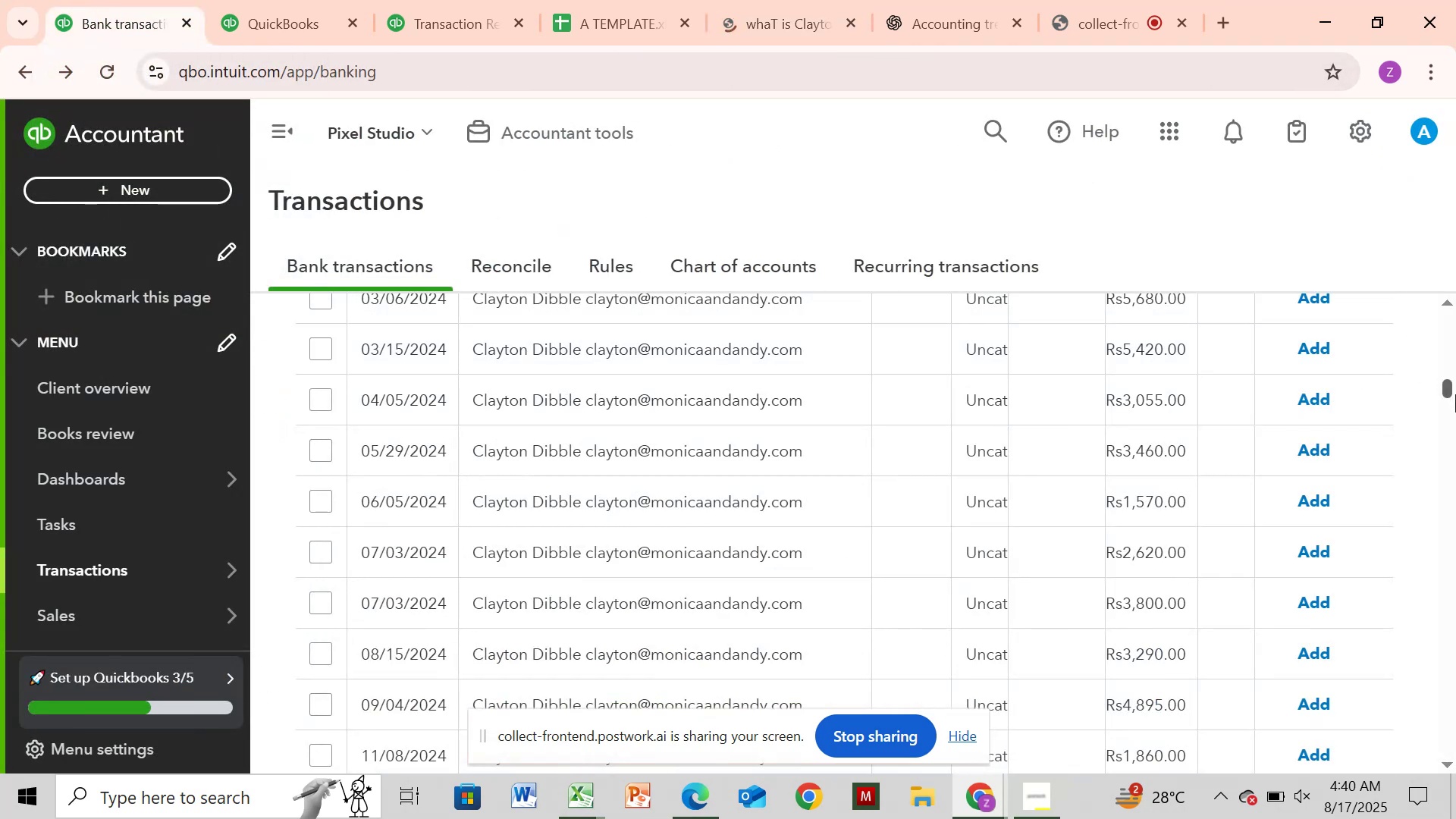 
left_click_drag(start_coordinate=[1449, 385], to_coordinate=[1455, 318])
 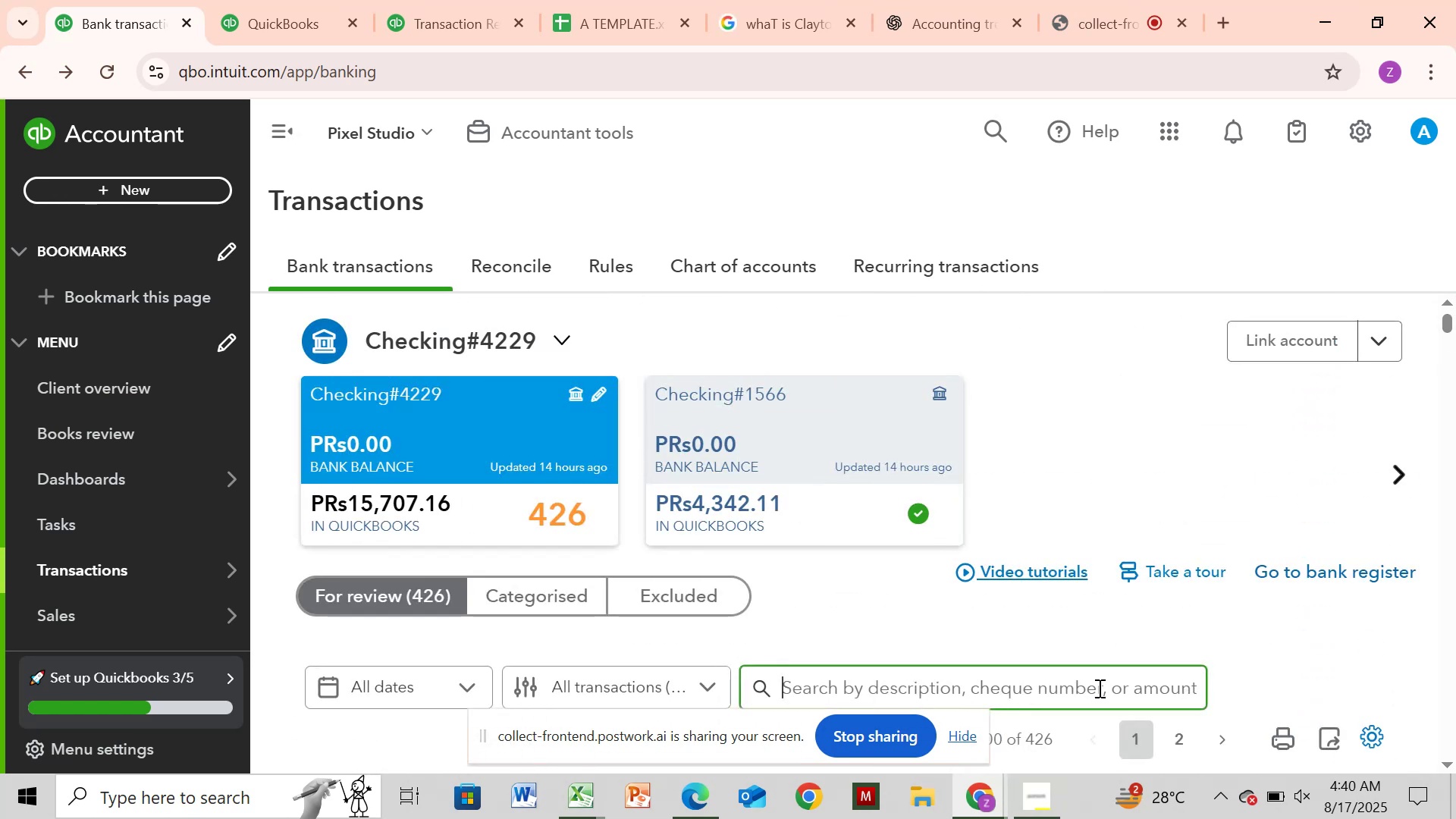 
key(Control+V)
 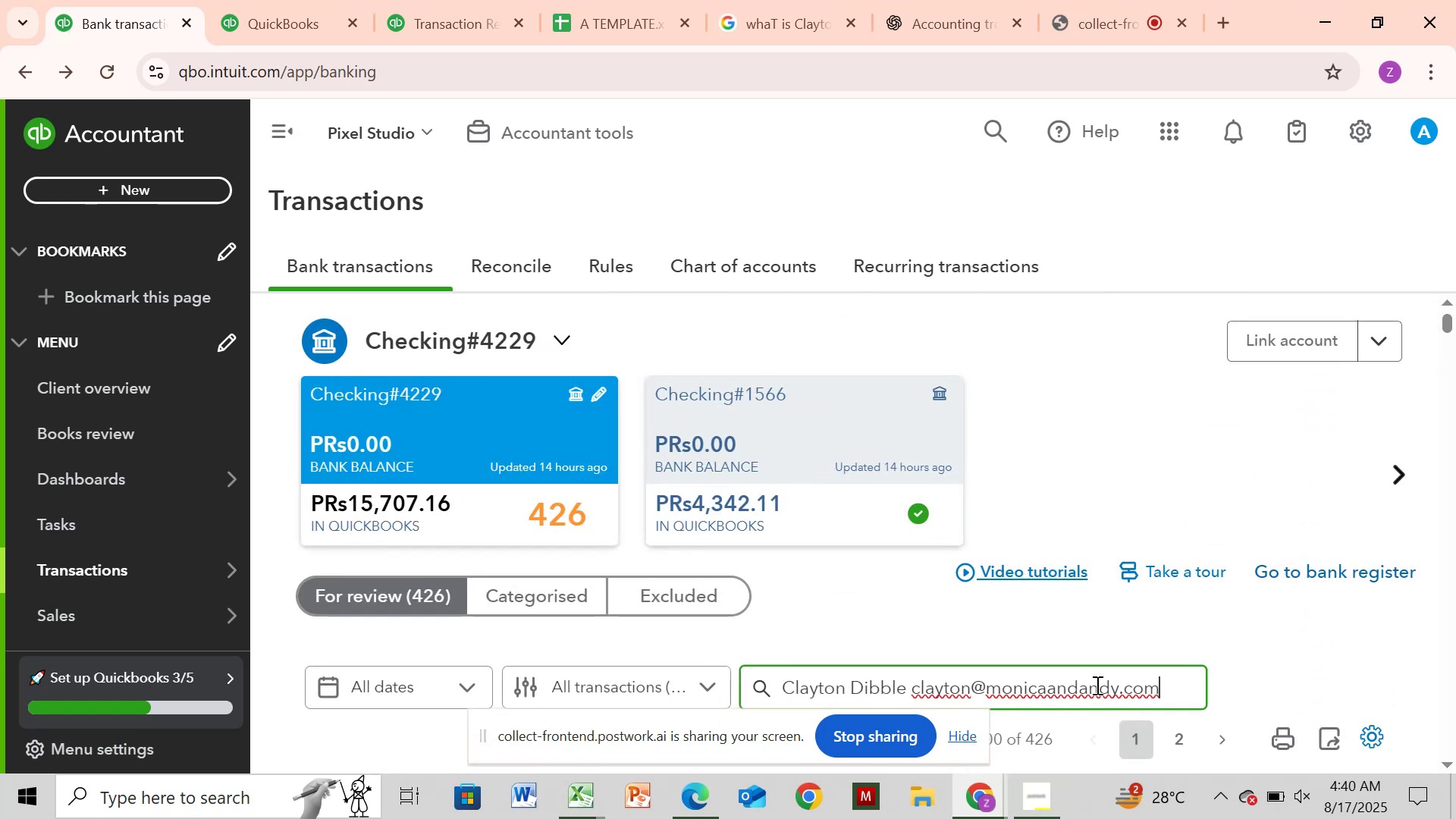 
key(Enter)
 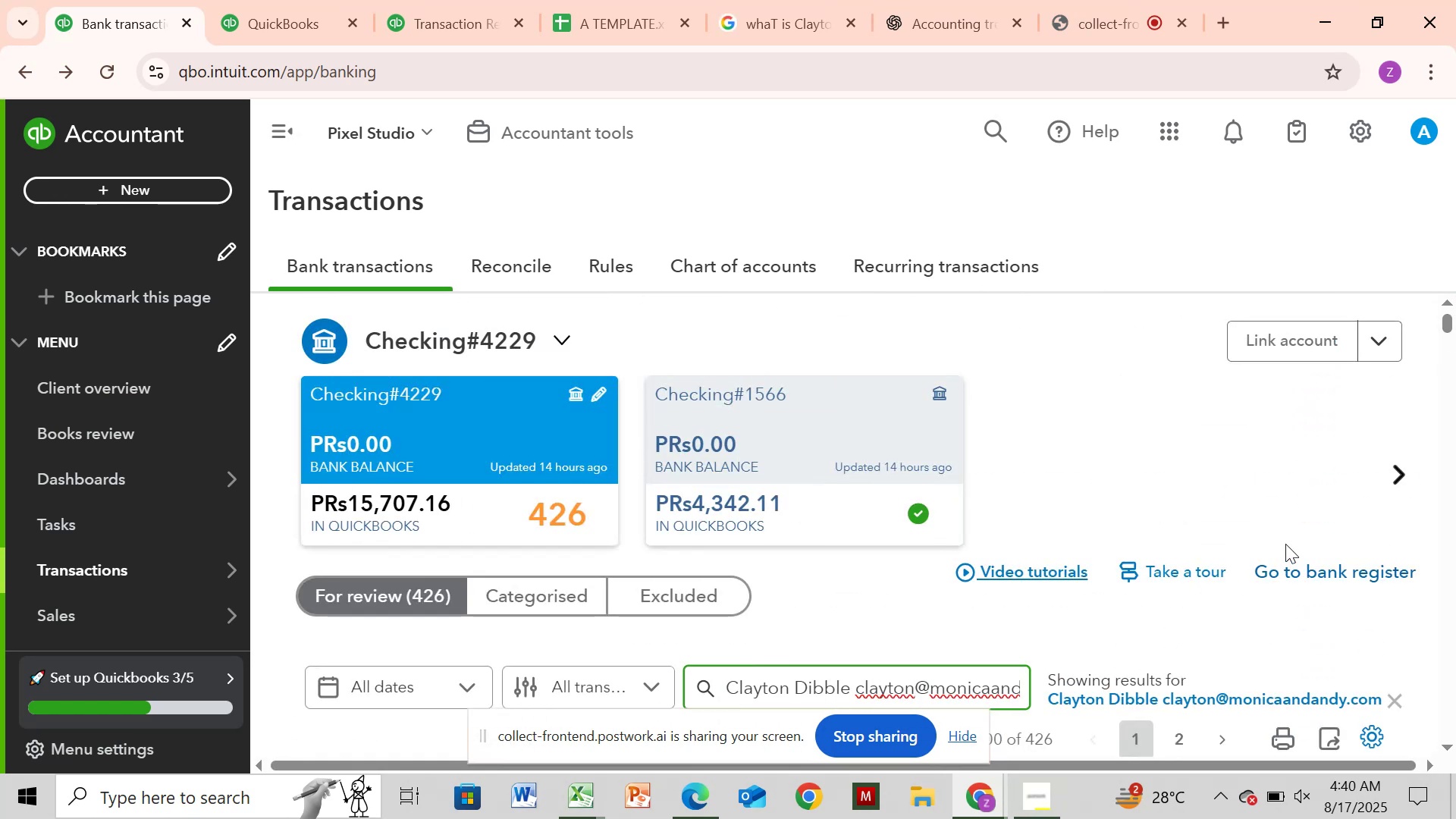 
scroll: coordinate [1285, 544], scroll_direction: up, amount: 1.0
 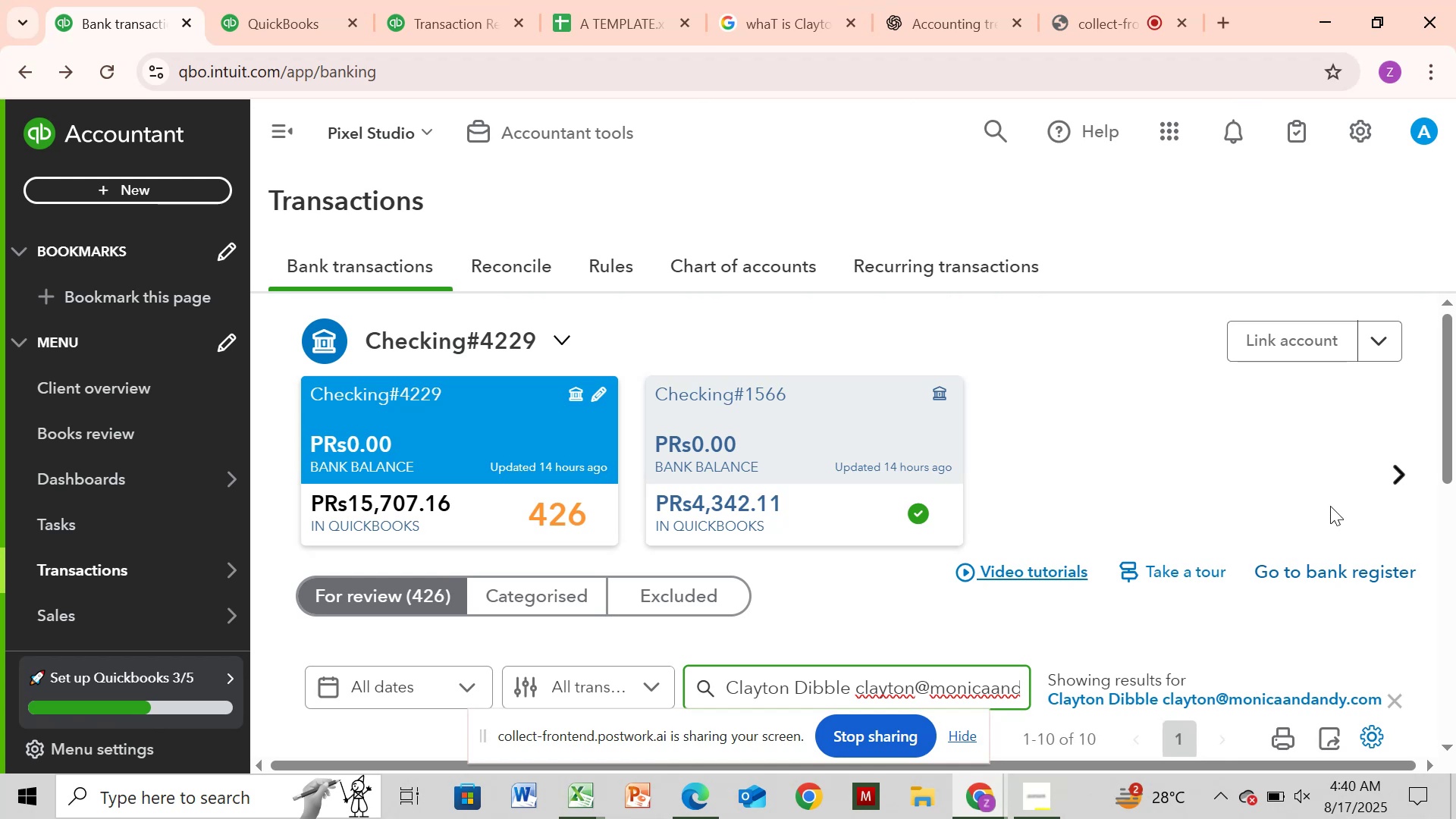 
left_click_drag(start_coordinate=[1448, 466], to_coordinate=[1455, 635])
 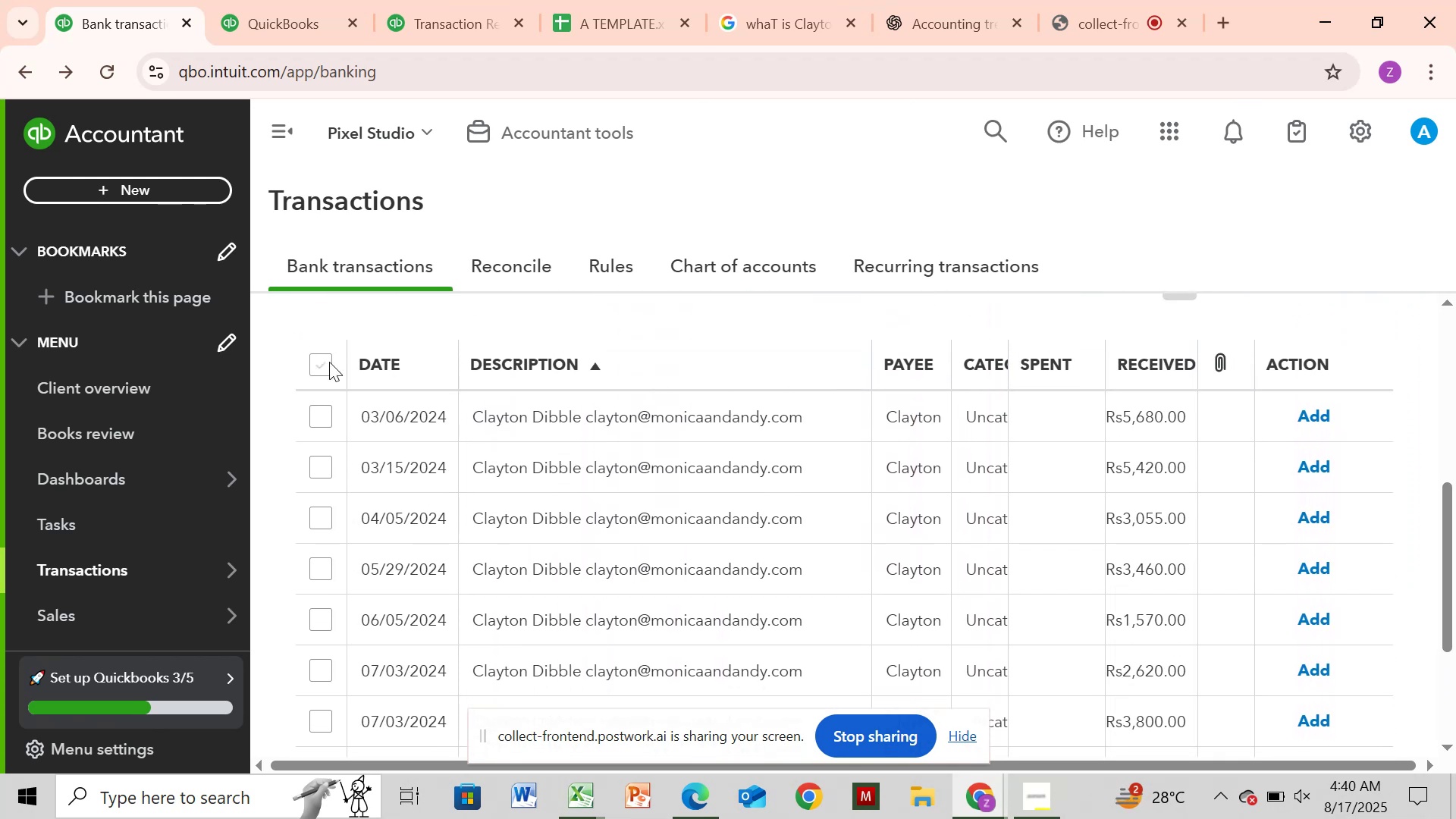 
left_click([322, 362])
 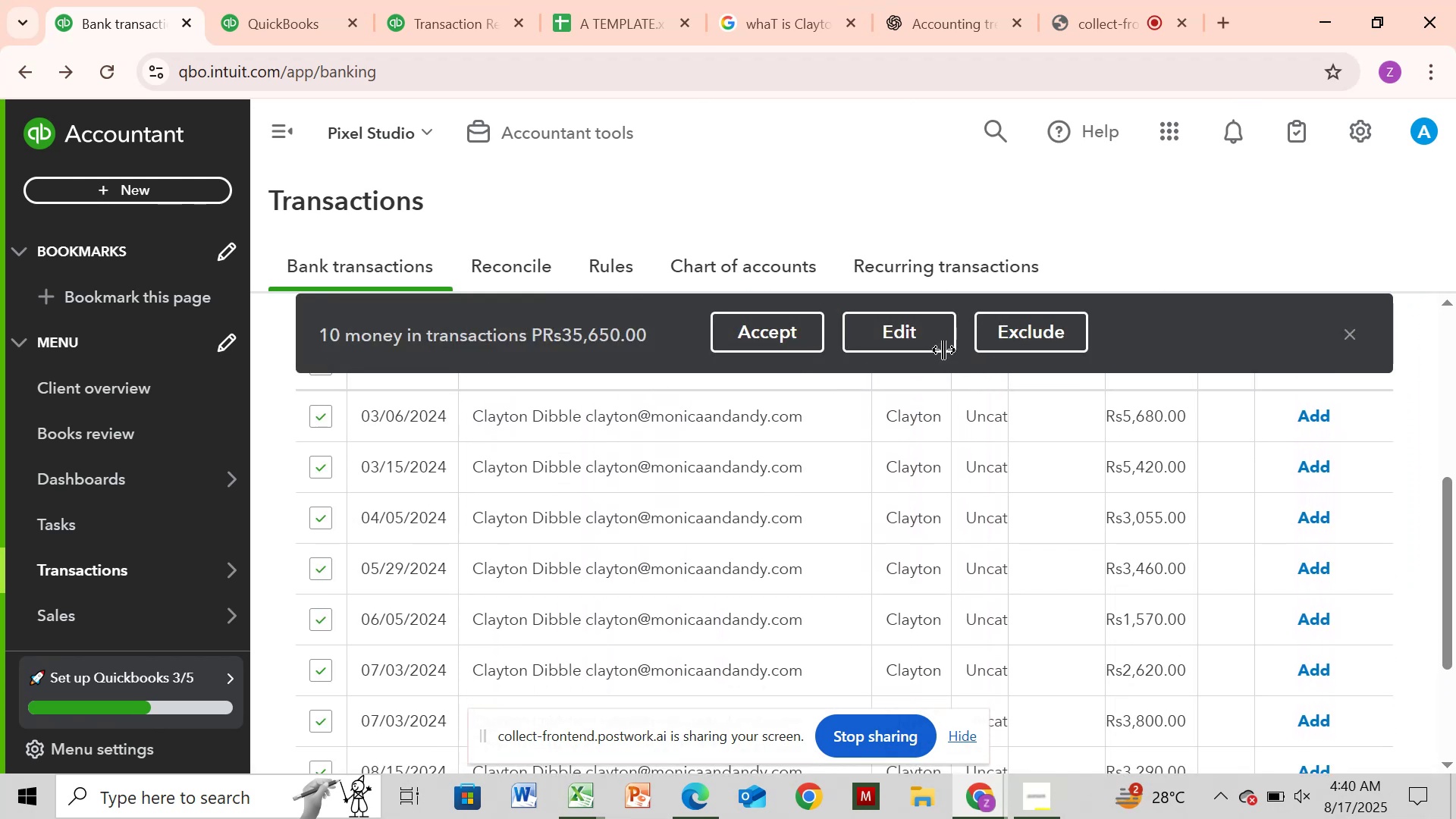 
left_click([927, 346])
 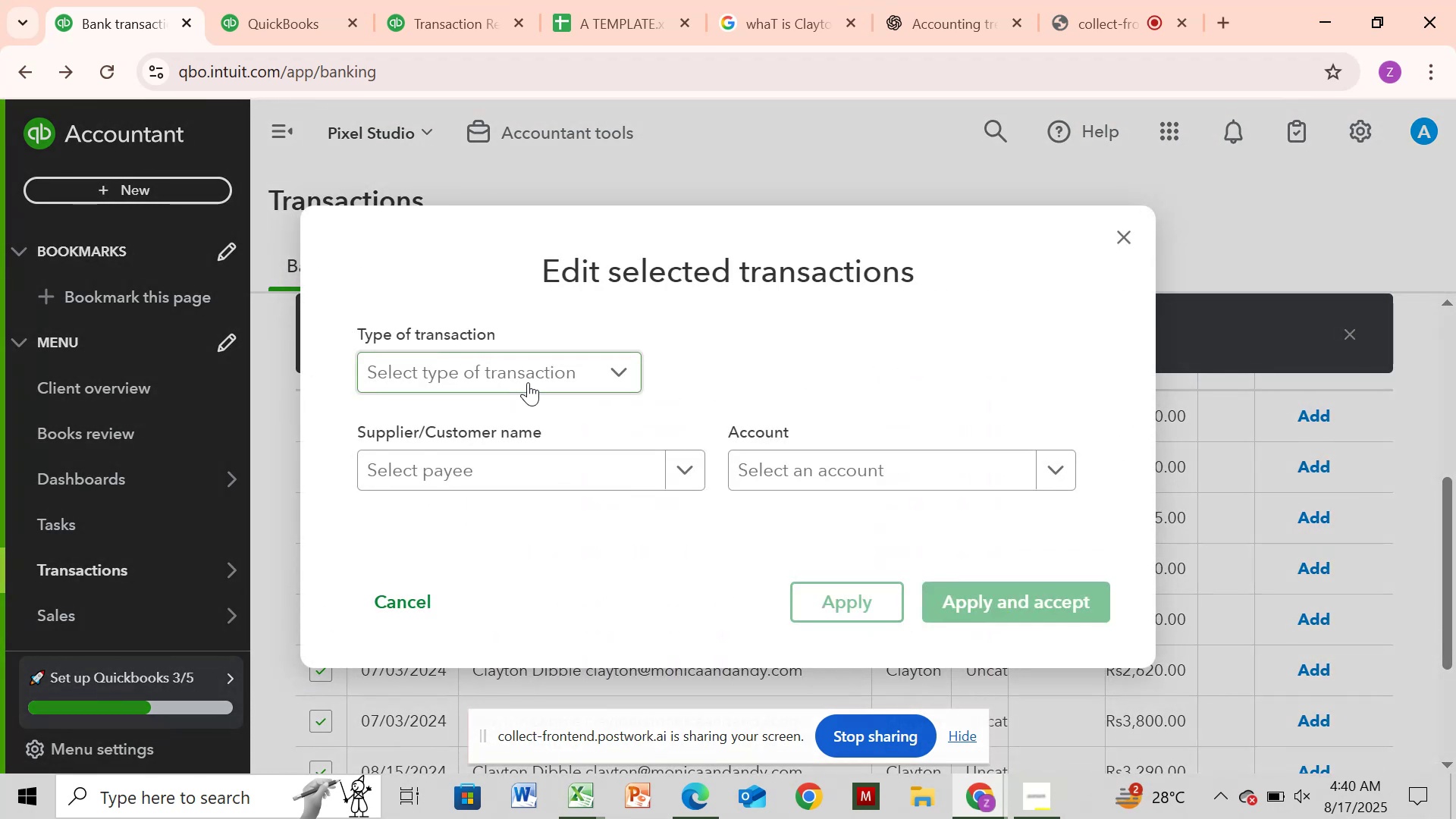 
left_click([528, 382])
 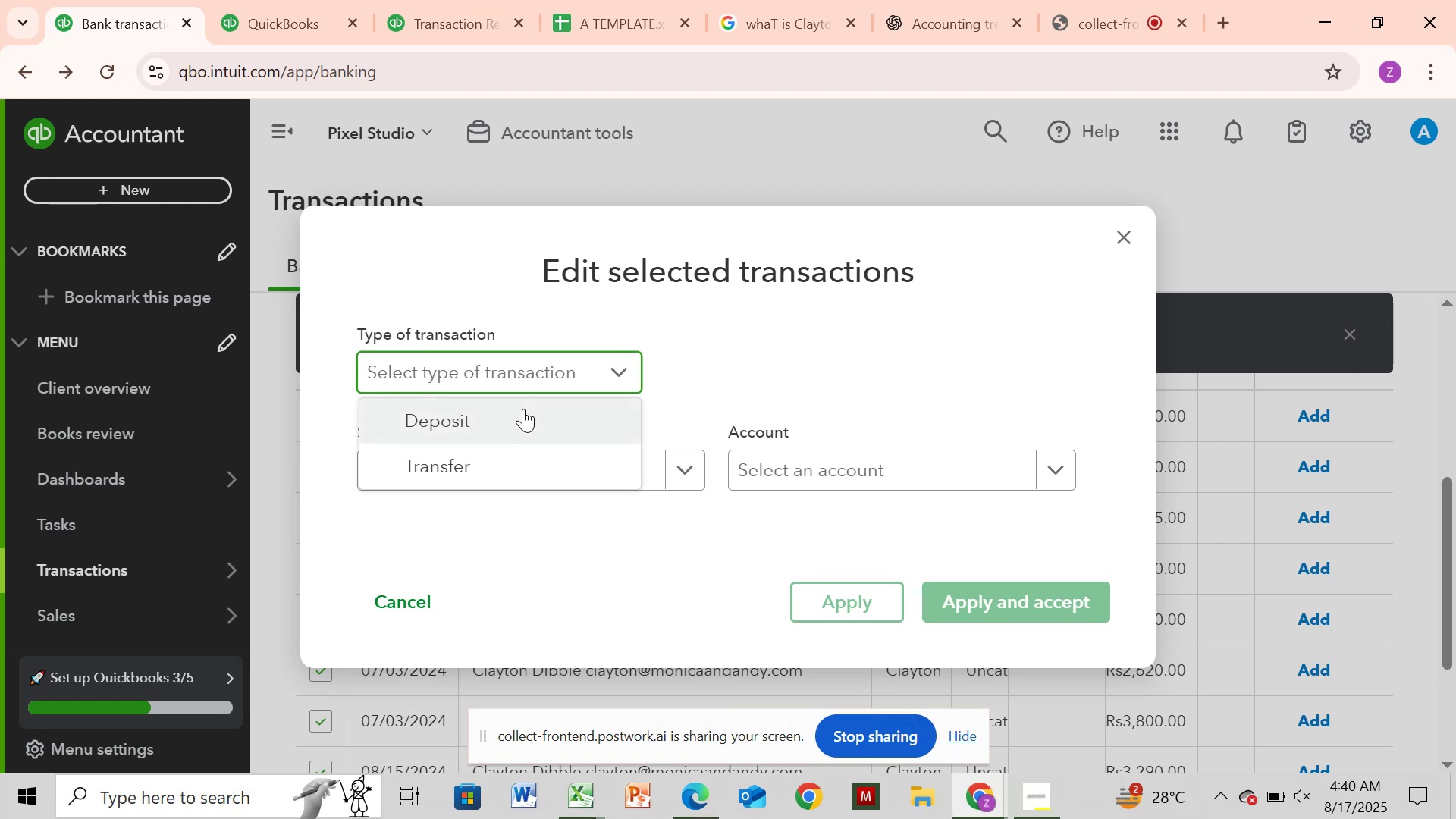 
left_click([523, 409])
 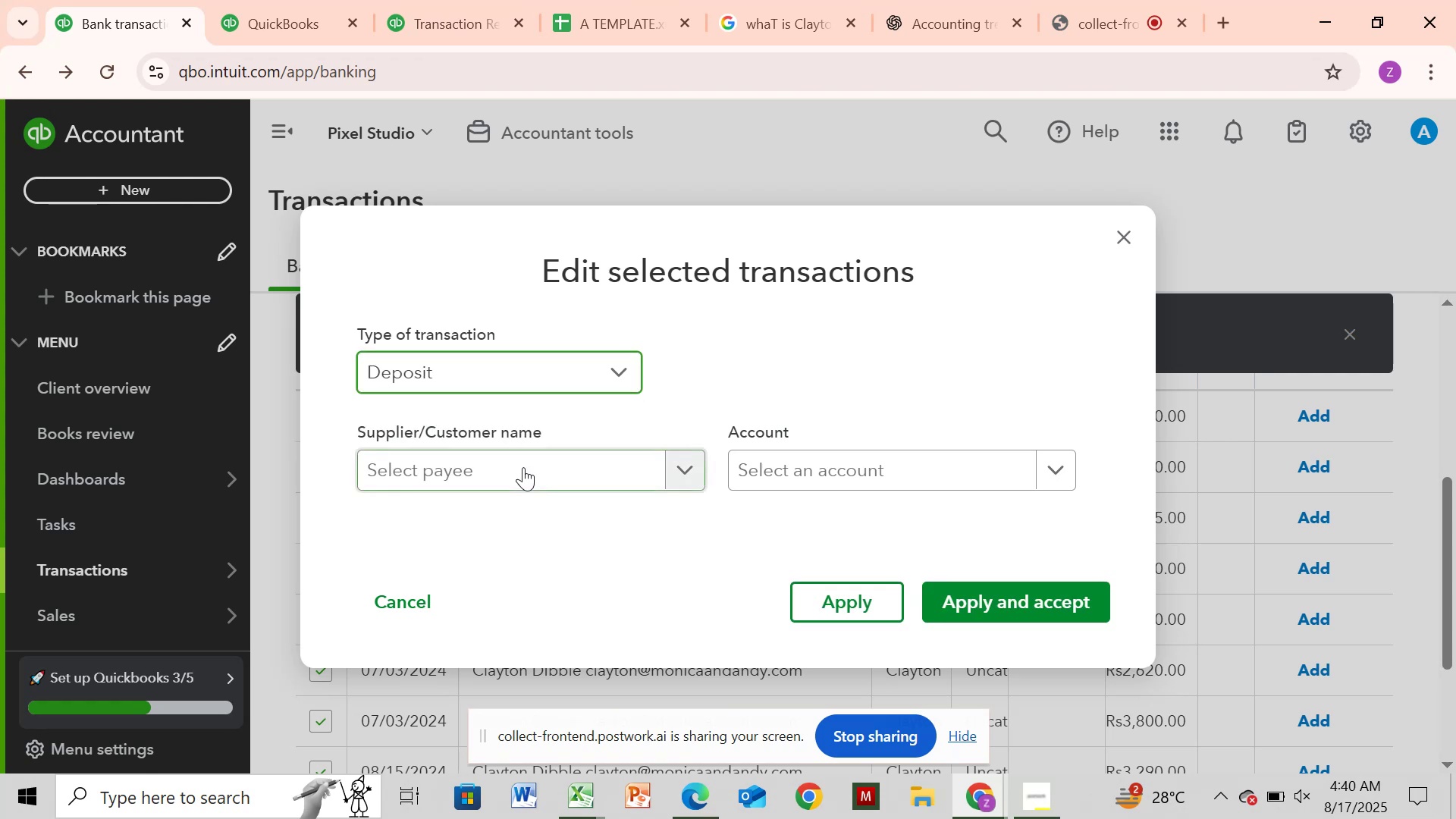 
left_click([523, 467])
 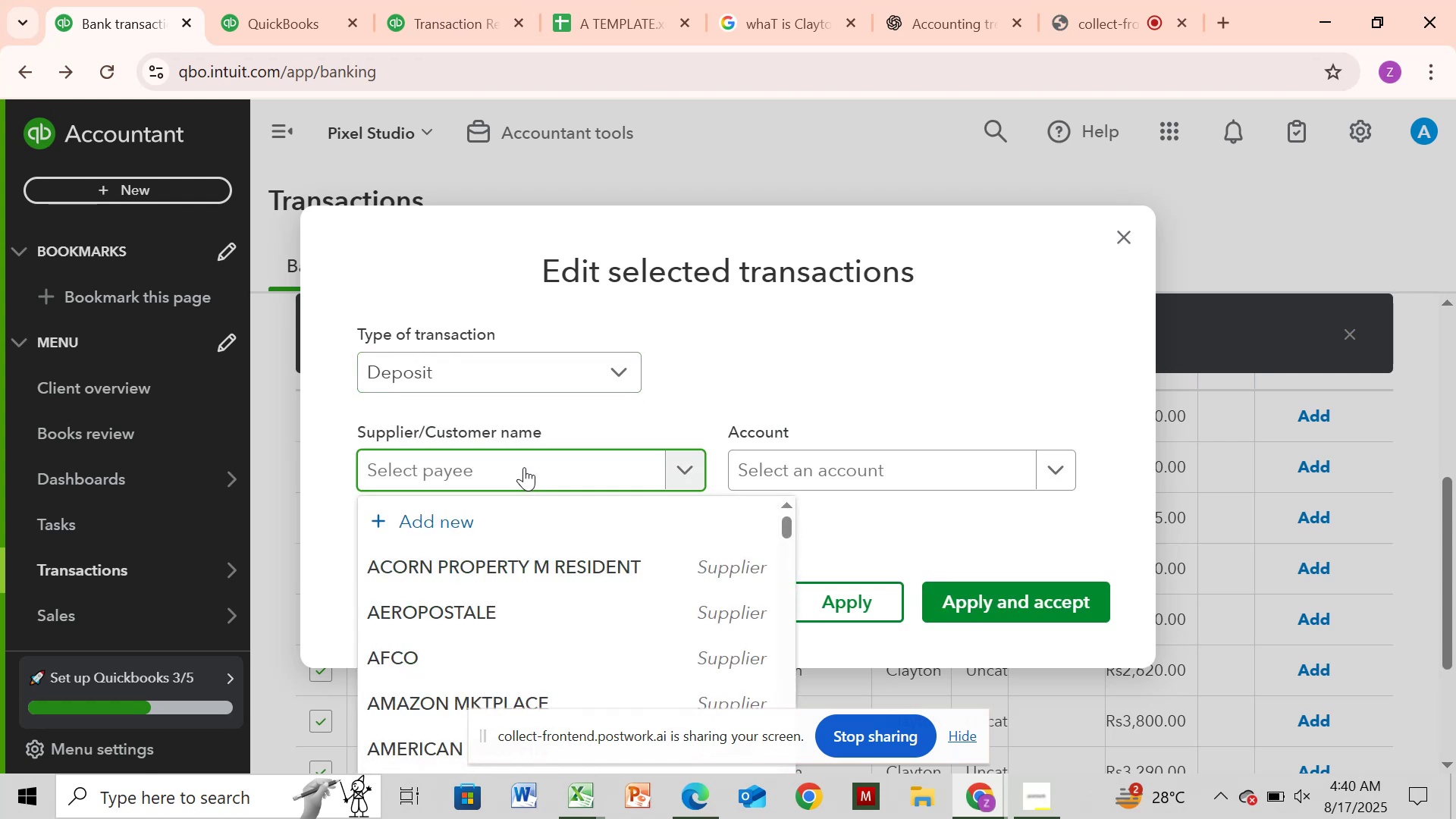 
key(Control+V)
 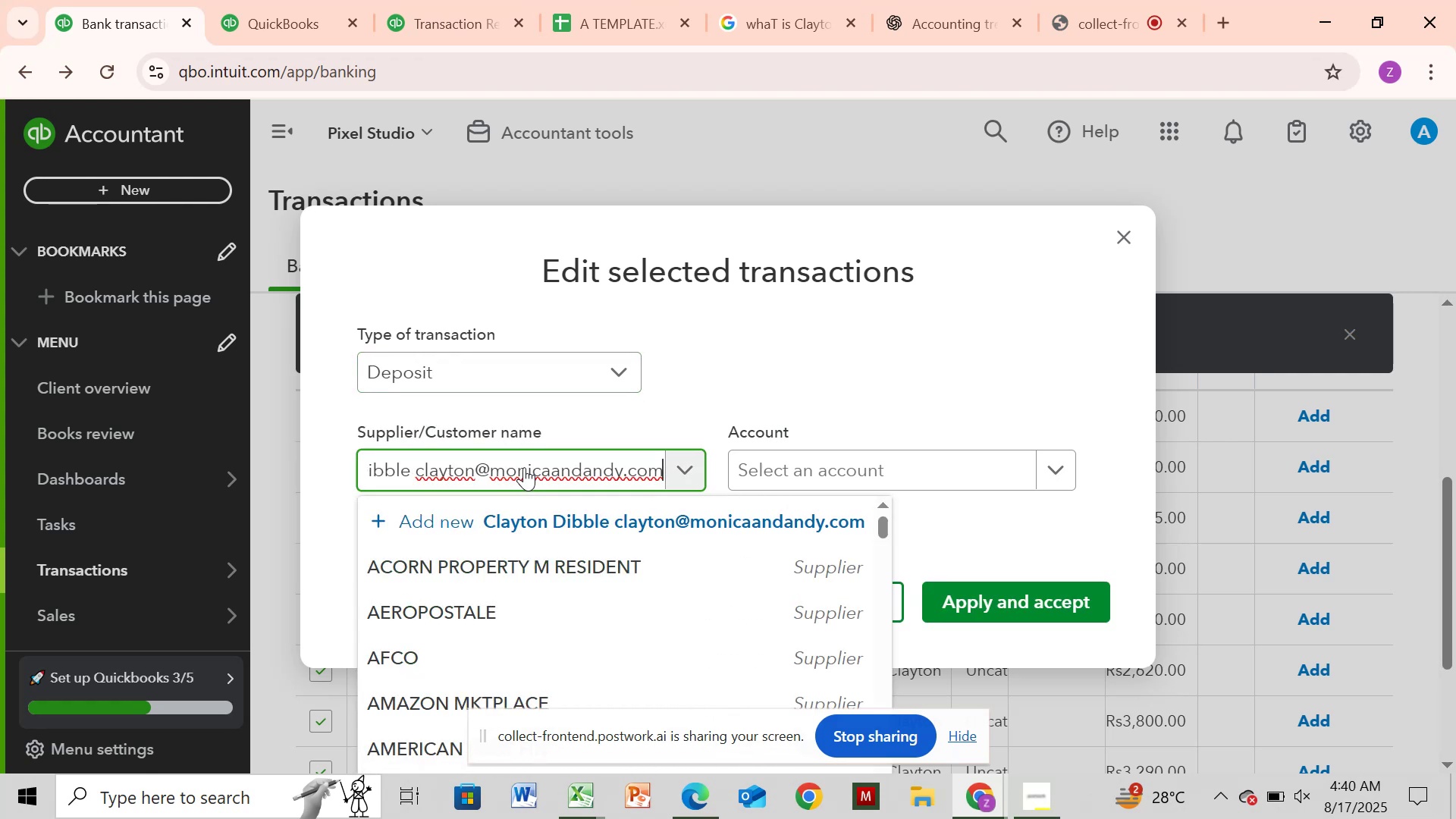 
key(Backspace)
 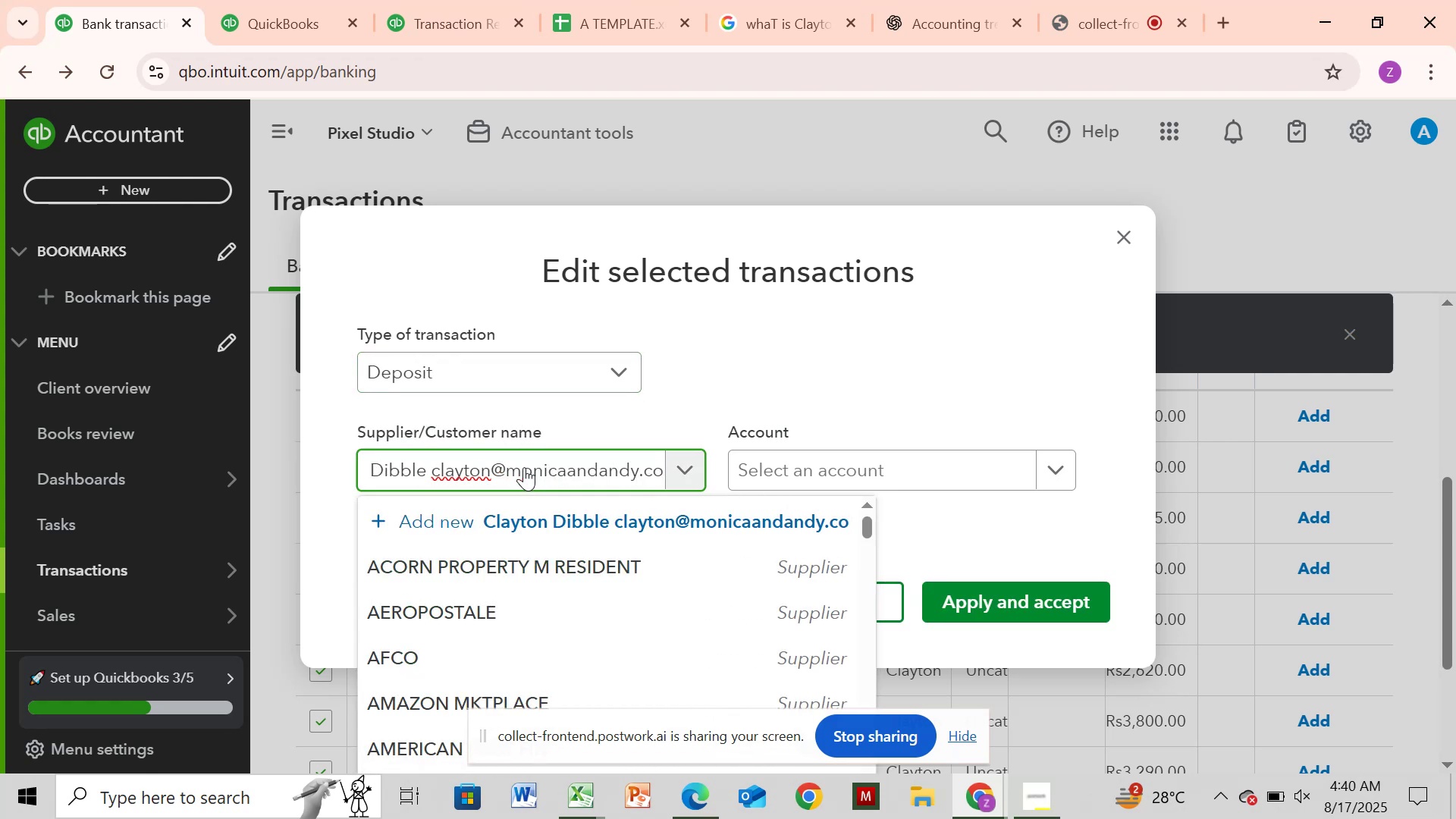 
key(Backspace)
 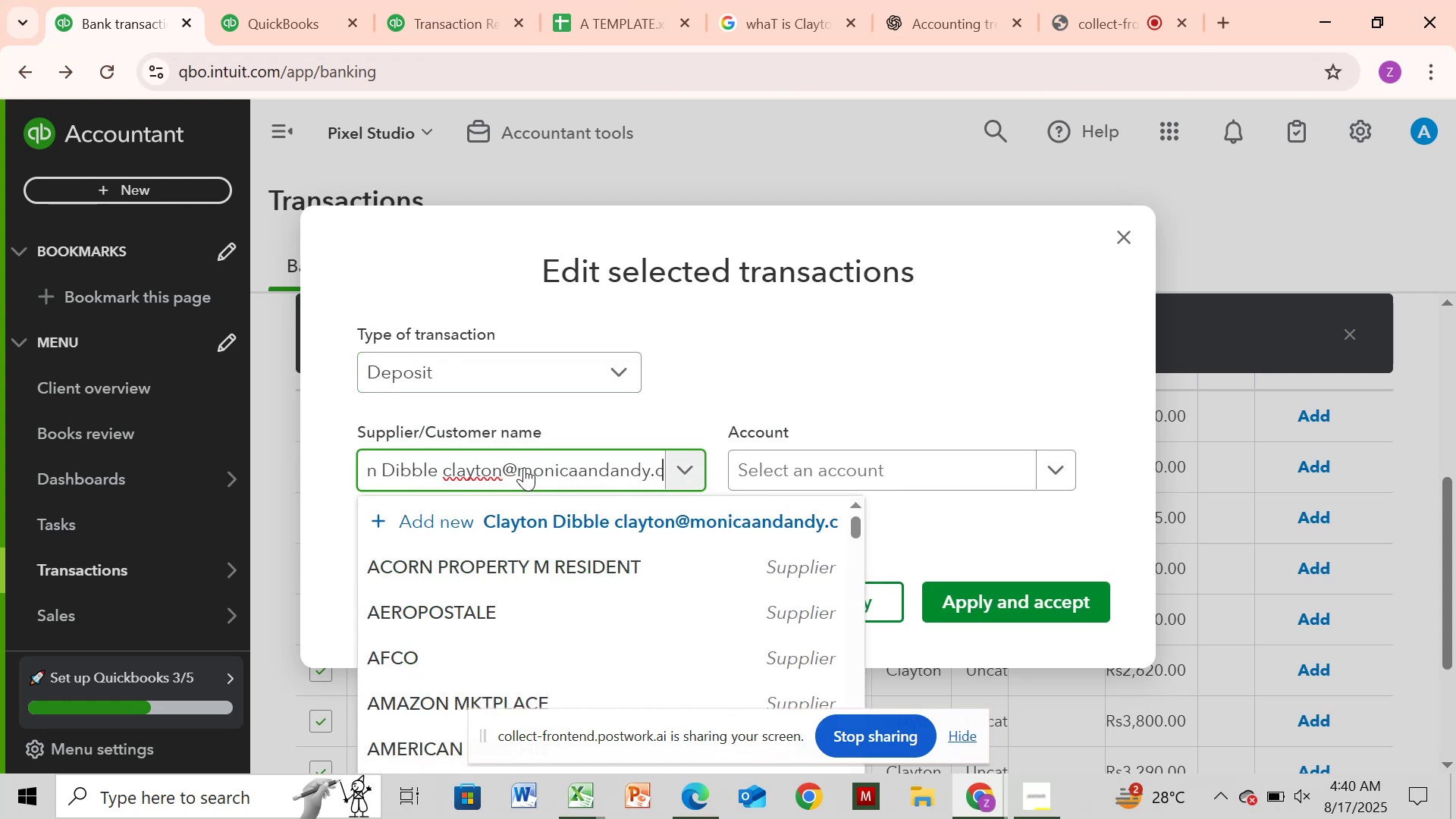 
key(Backspace)
 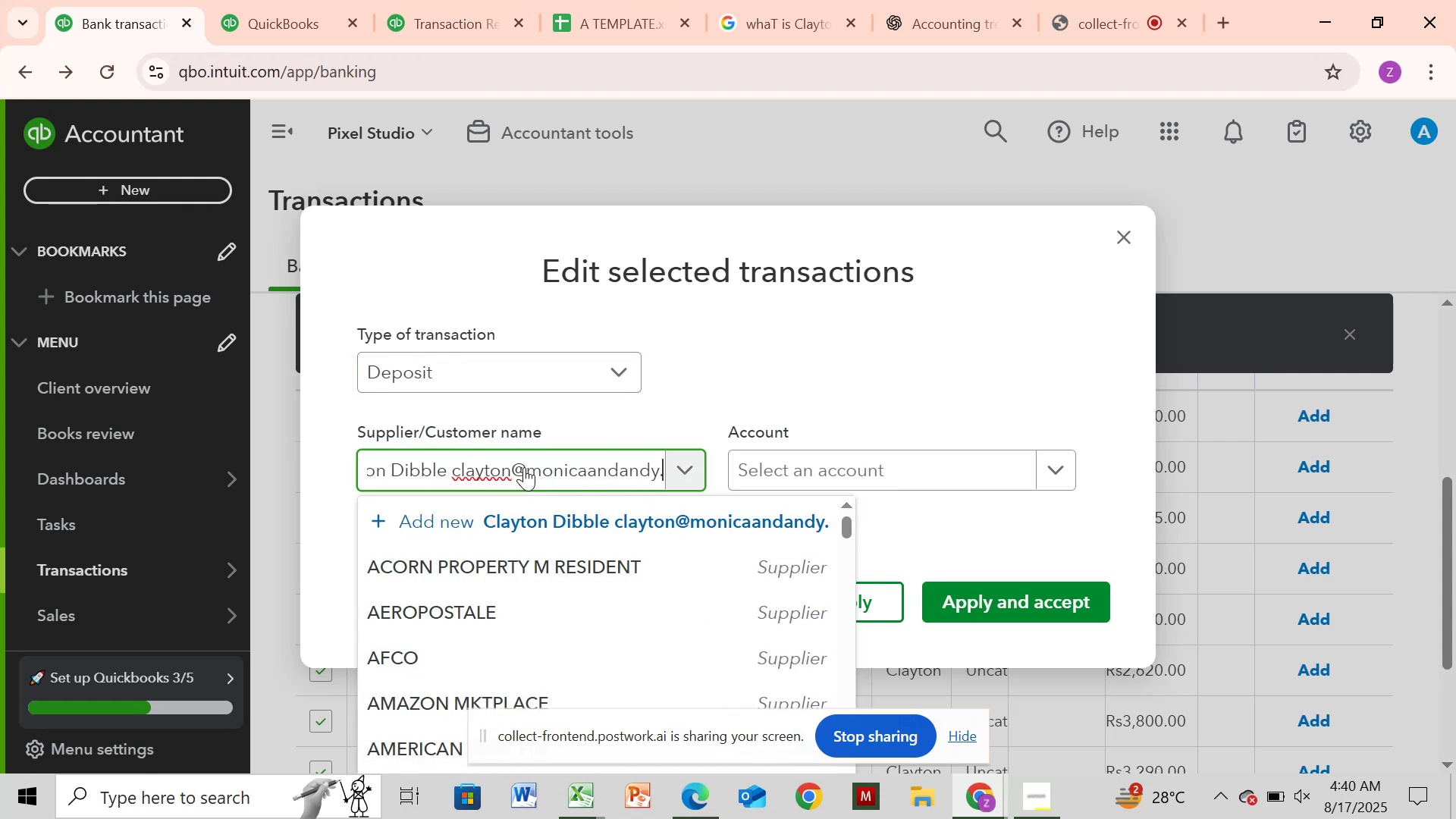 
key(Backspace)
 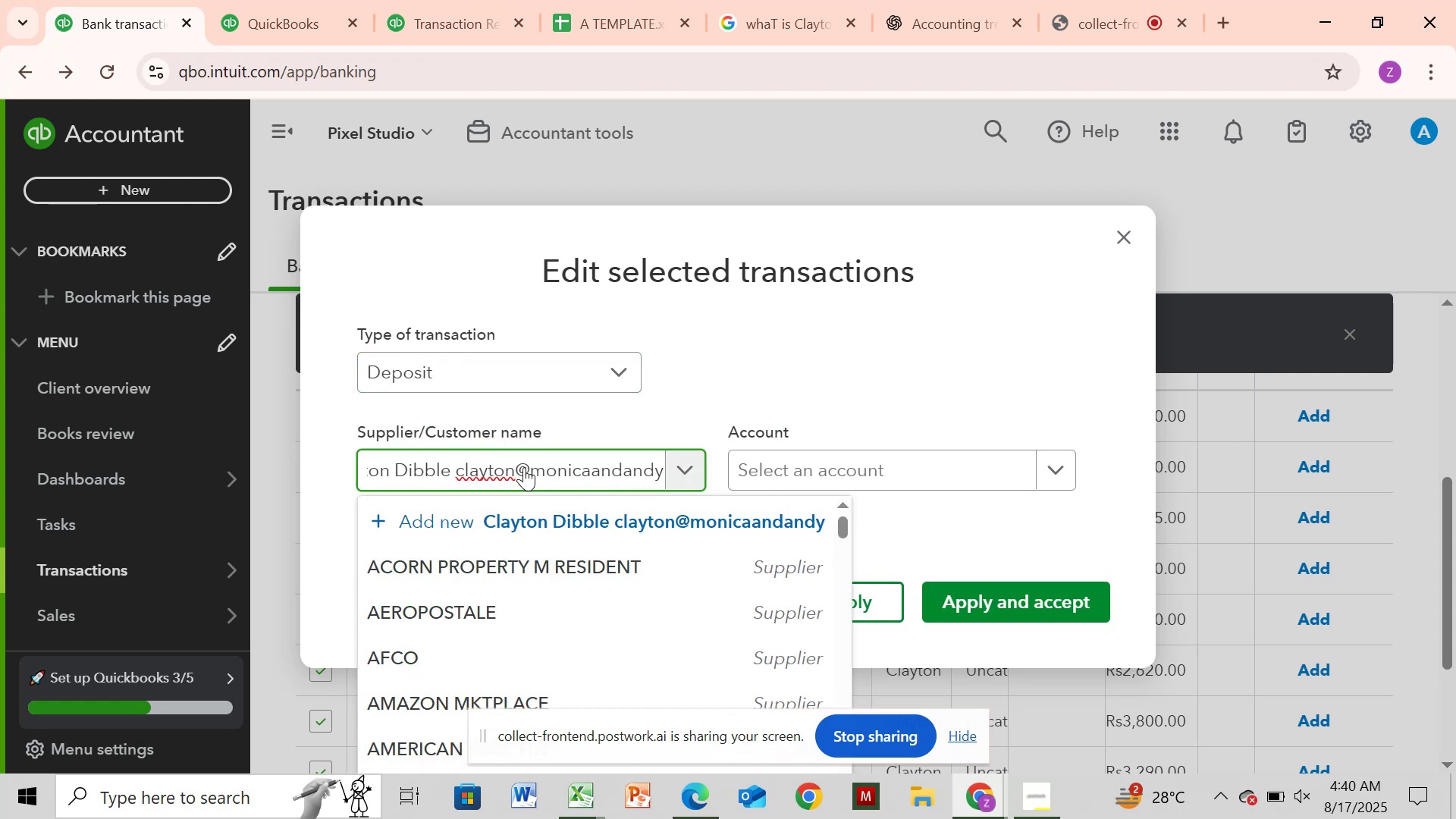 
key(Backspace)
 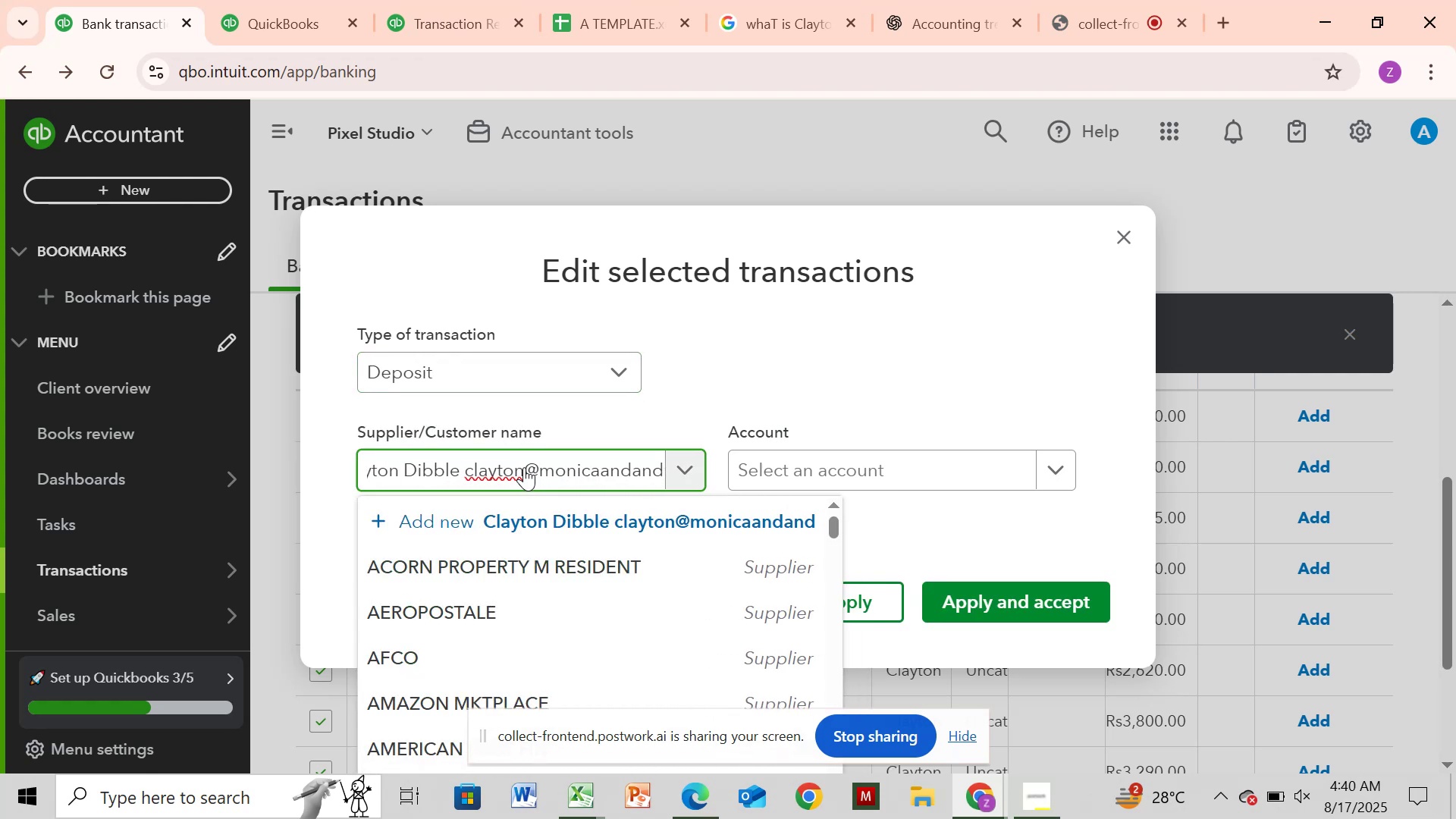 
key(Backspace)
 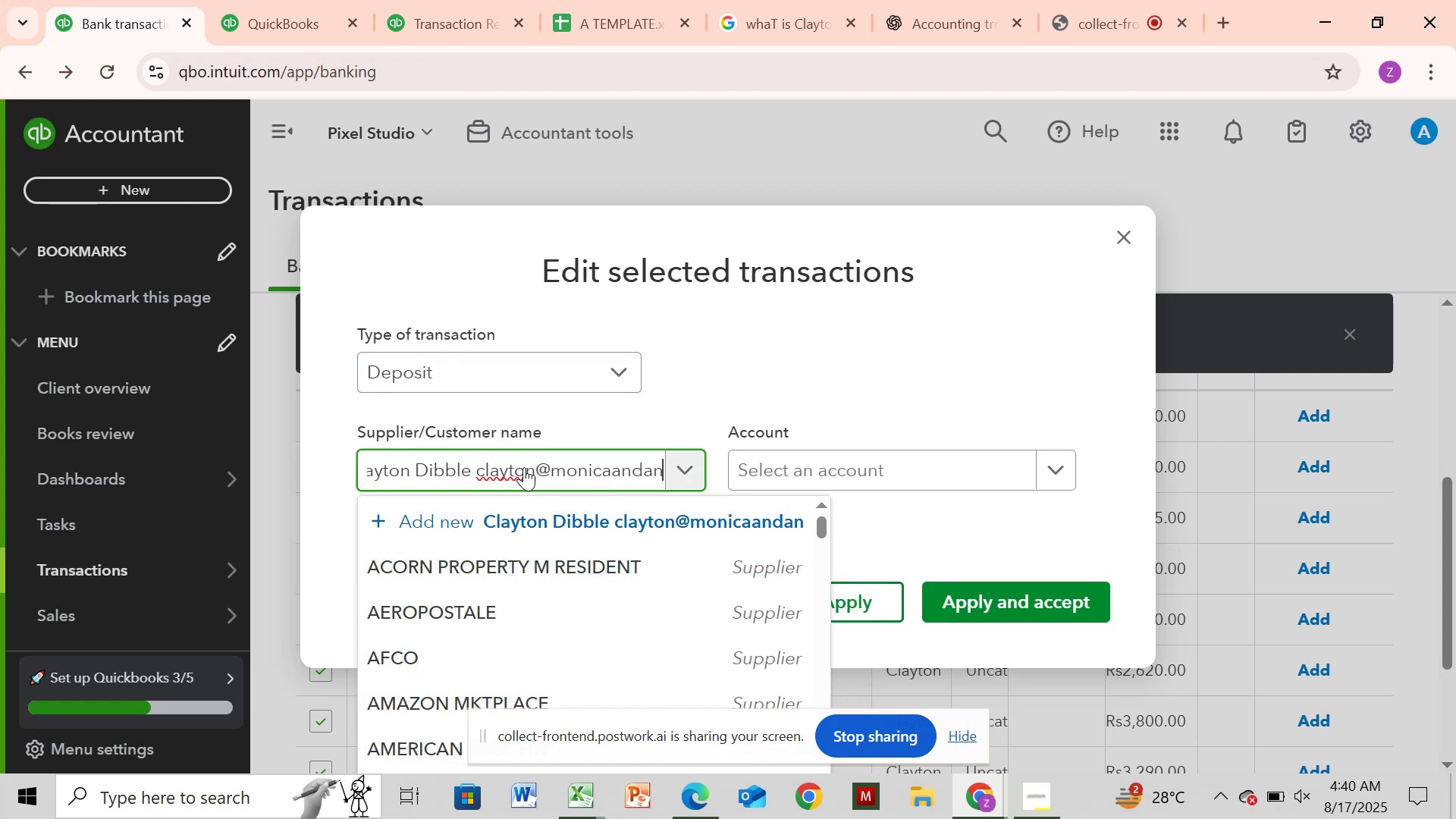 
key(Backspace)
 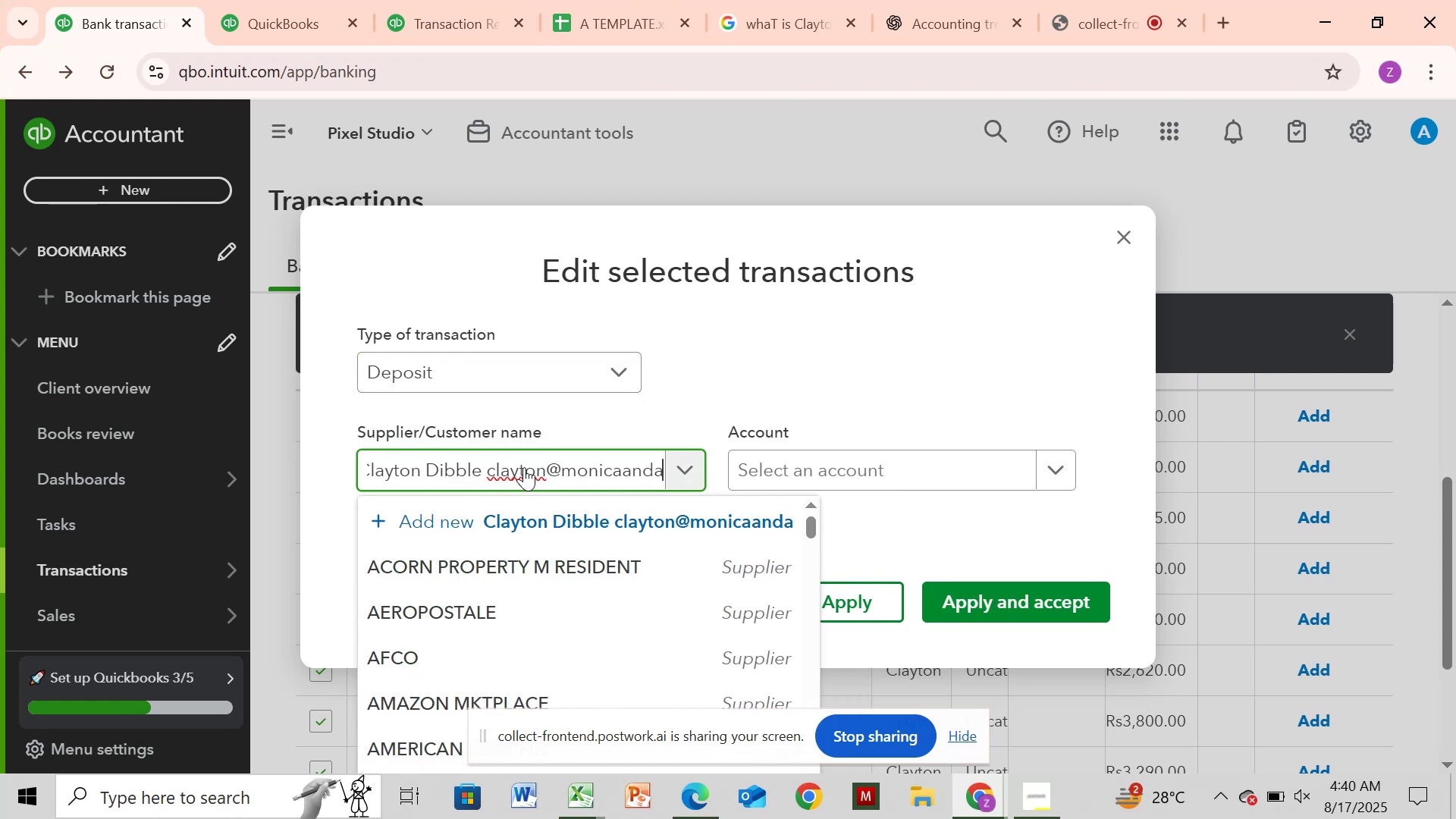 
key(Backspace)
 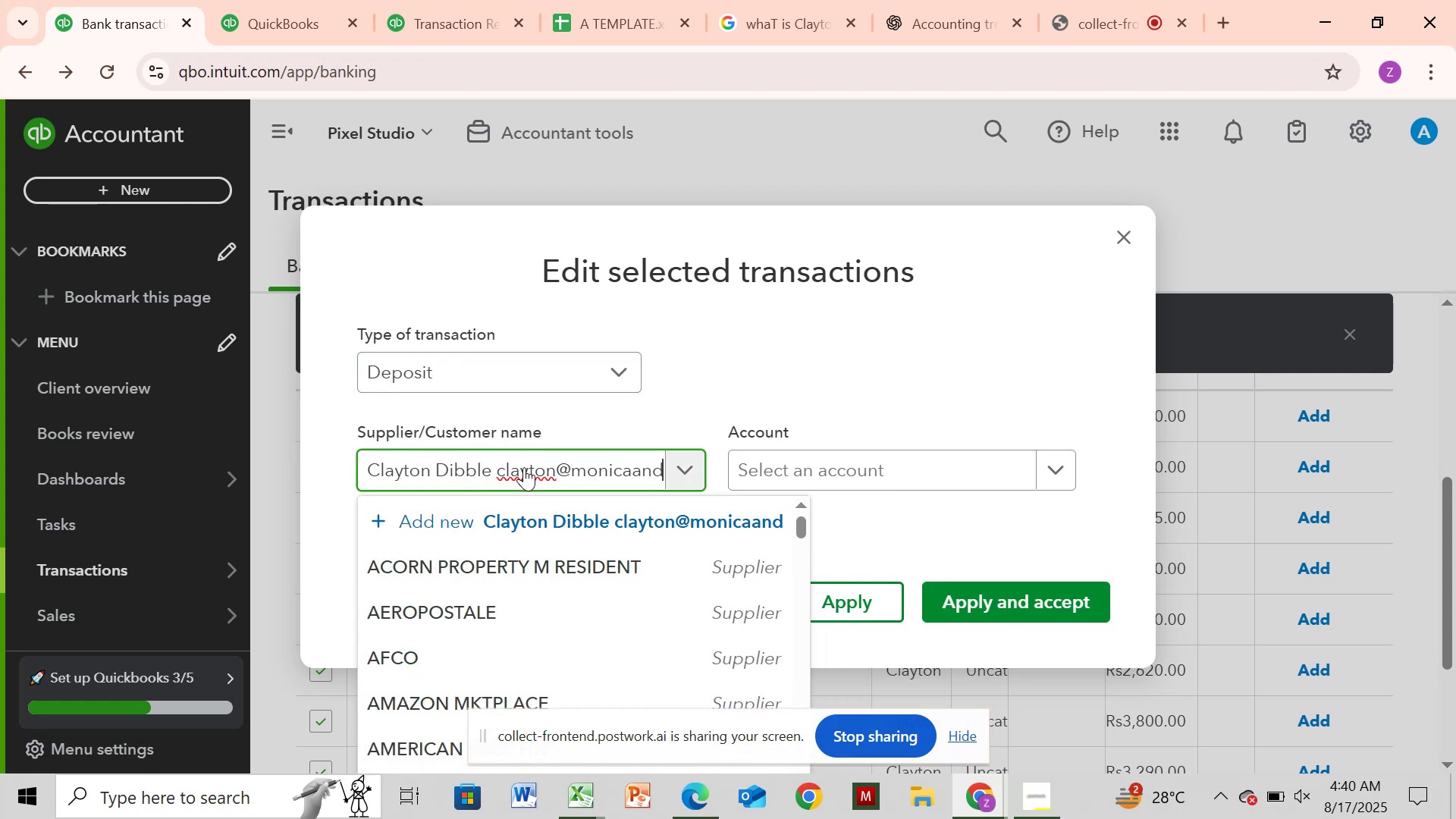 
key(Backspace)
 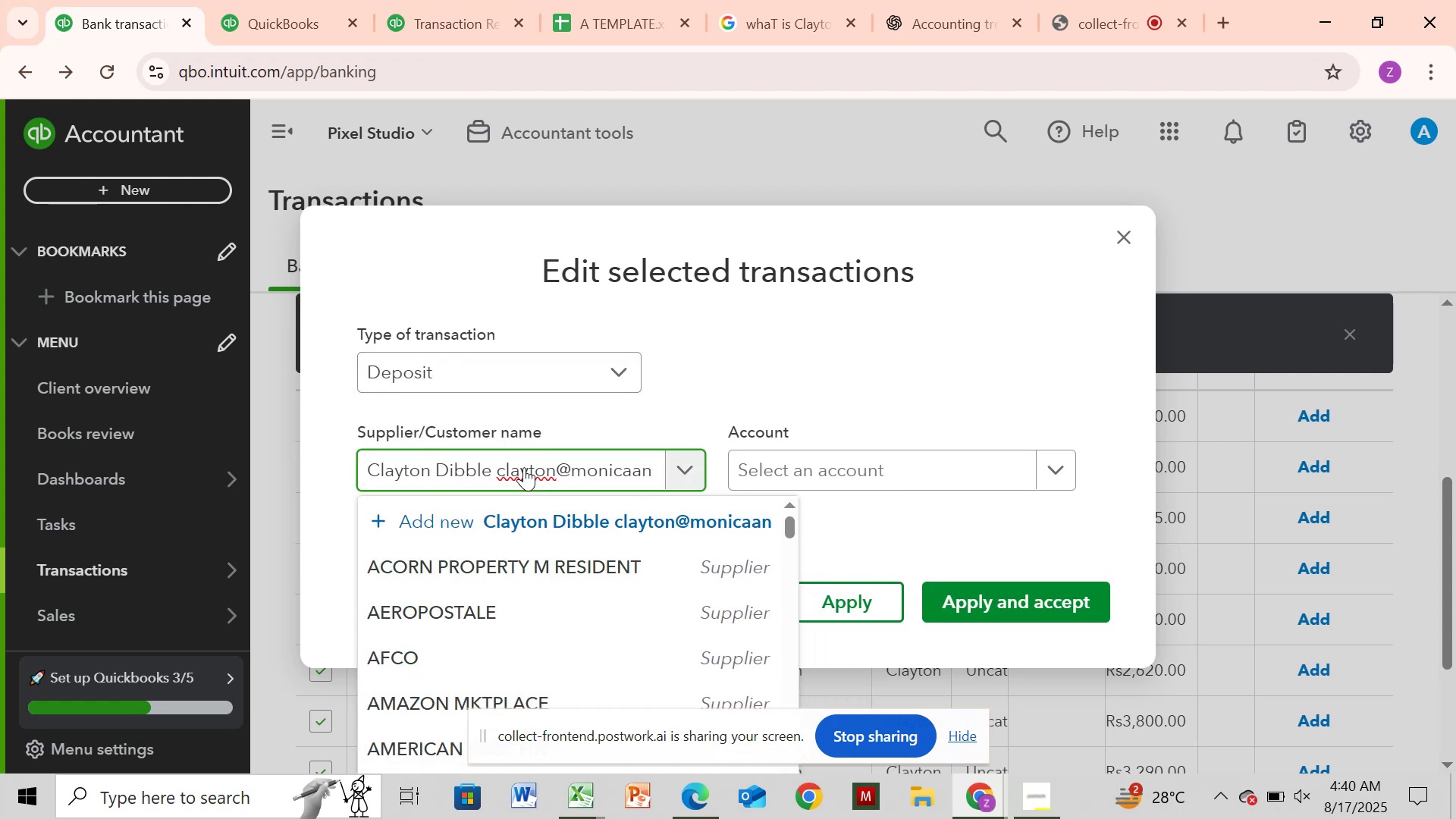 
key(Backspace)
 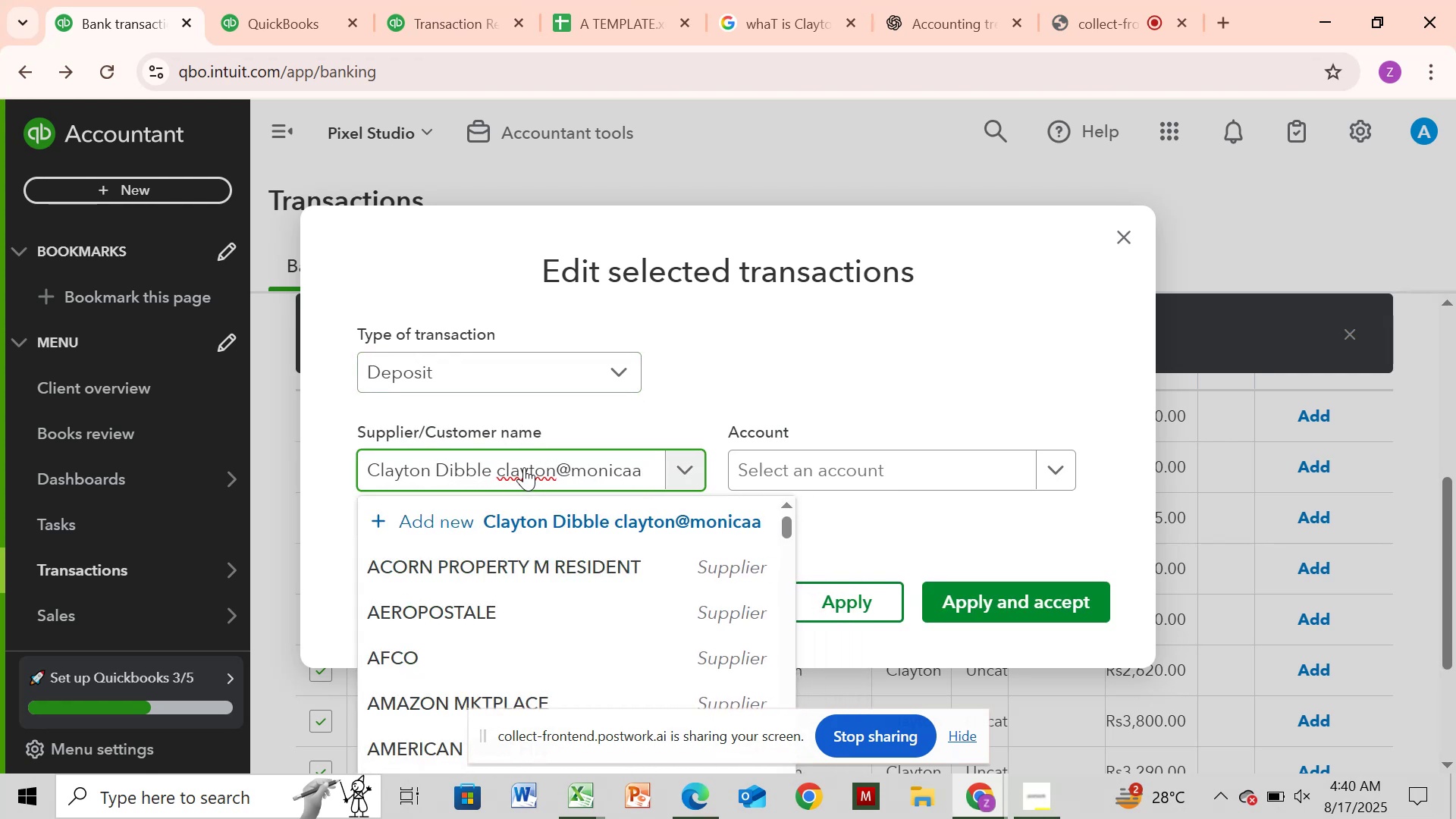 
key(Backspace)
 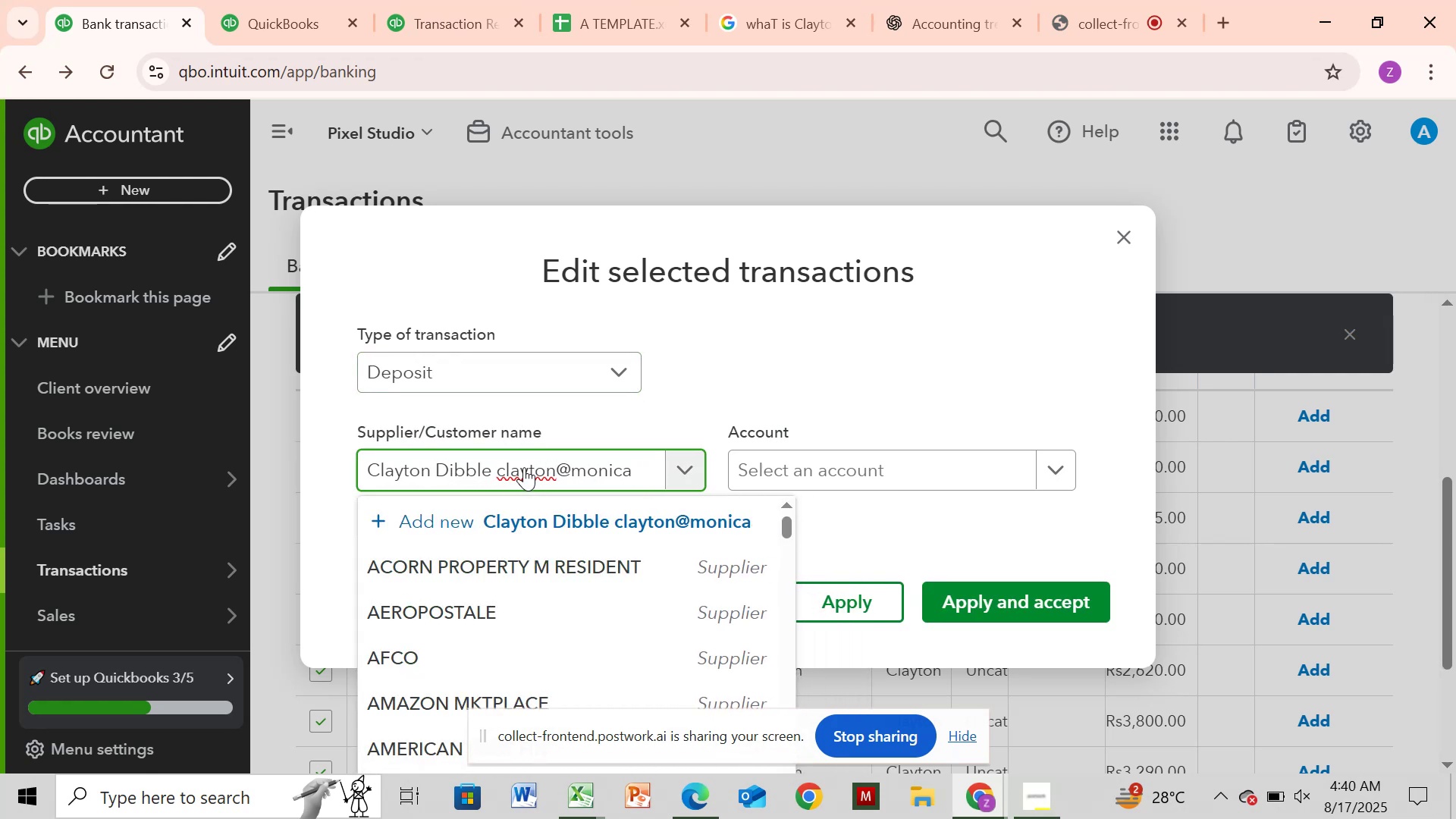 
key(Backspace)
 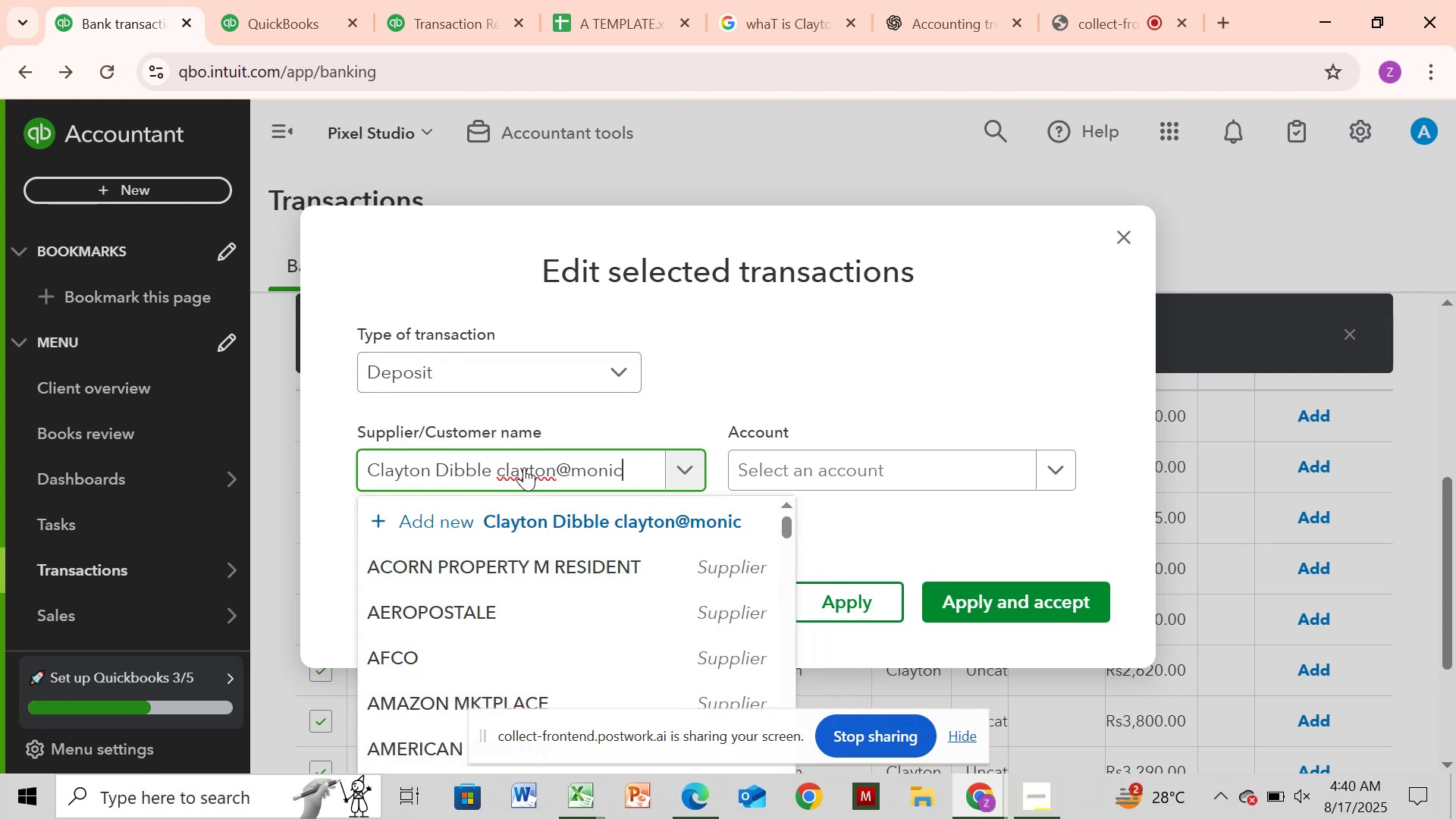 
key(Backspace)
 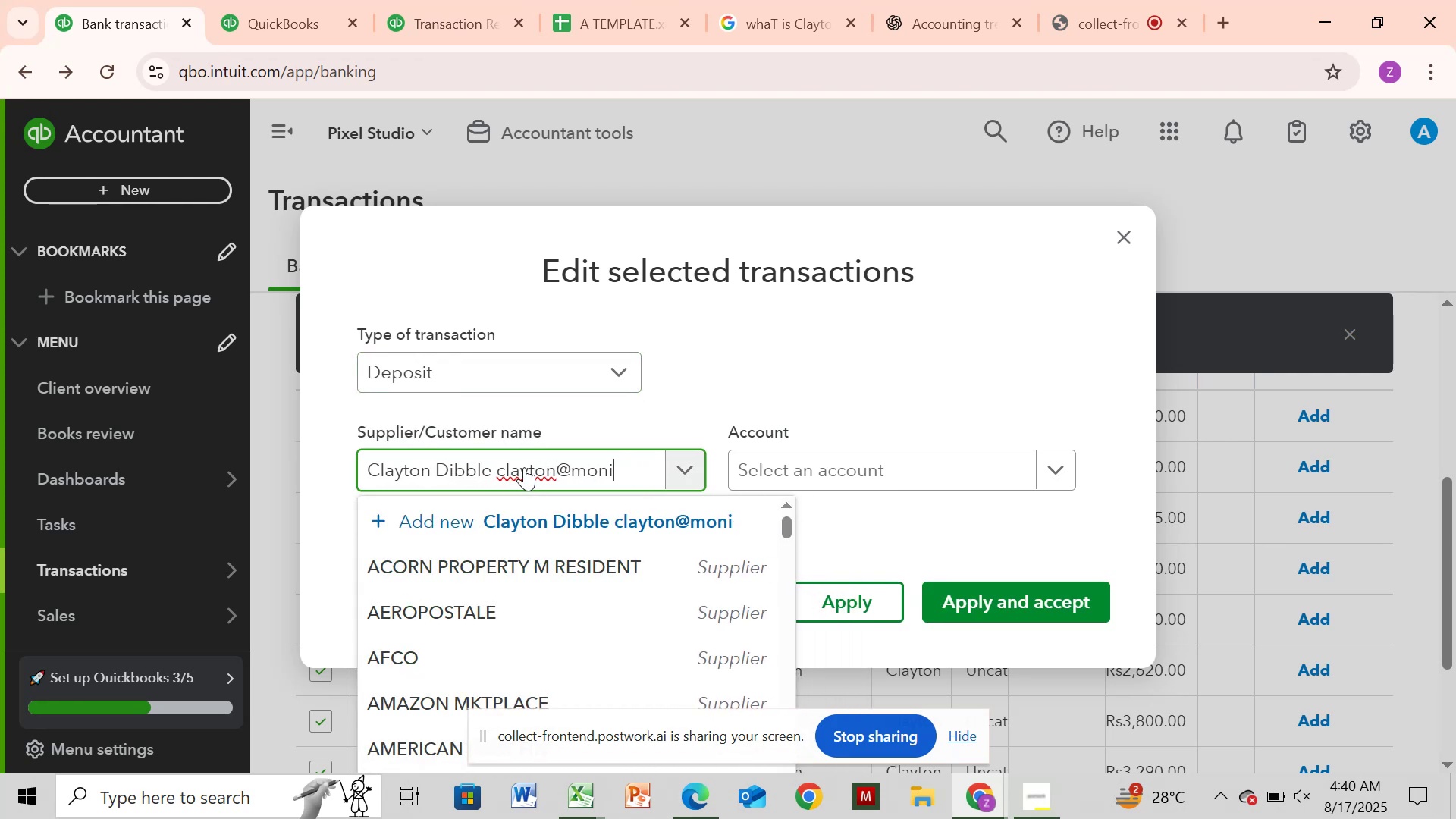 
key(Backspace)
 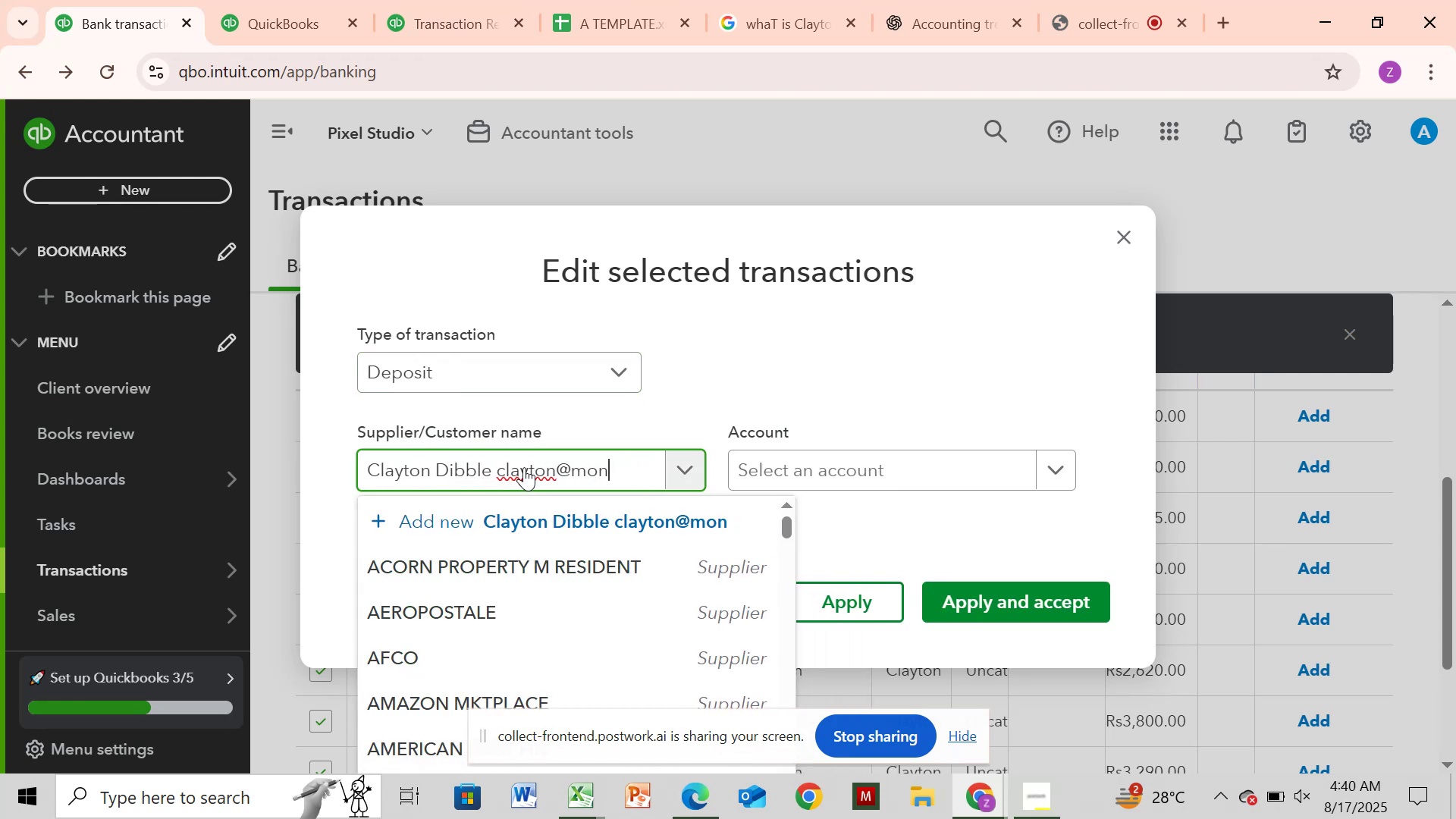 
key(Backspace)
 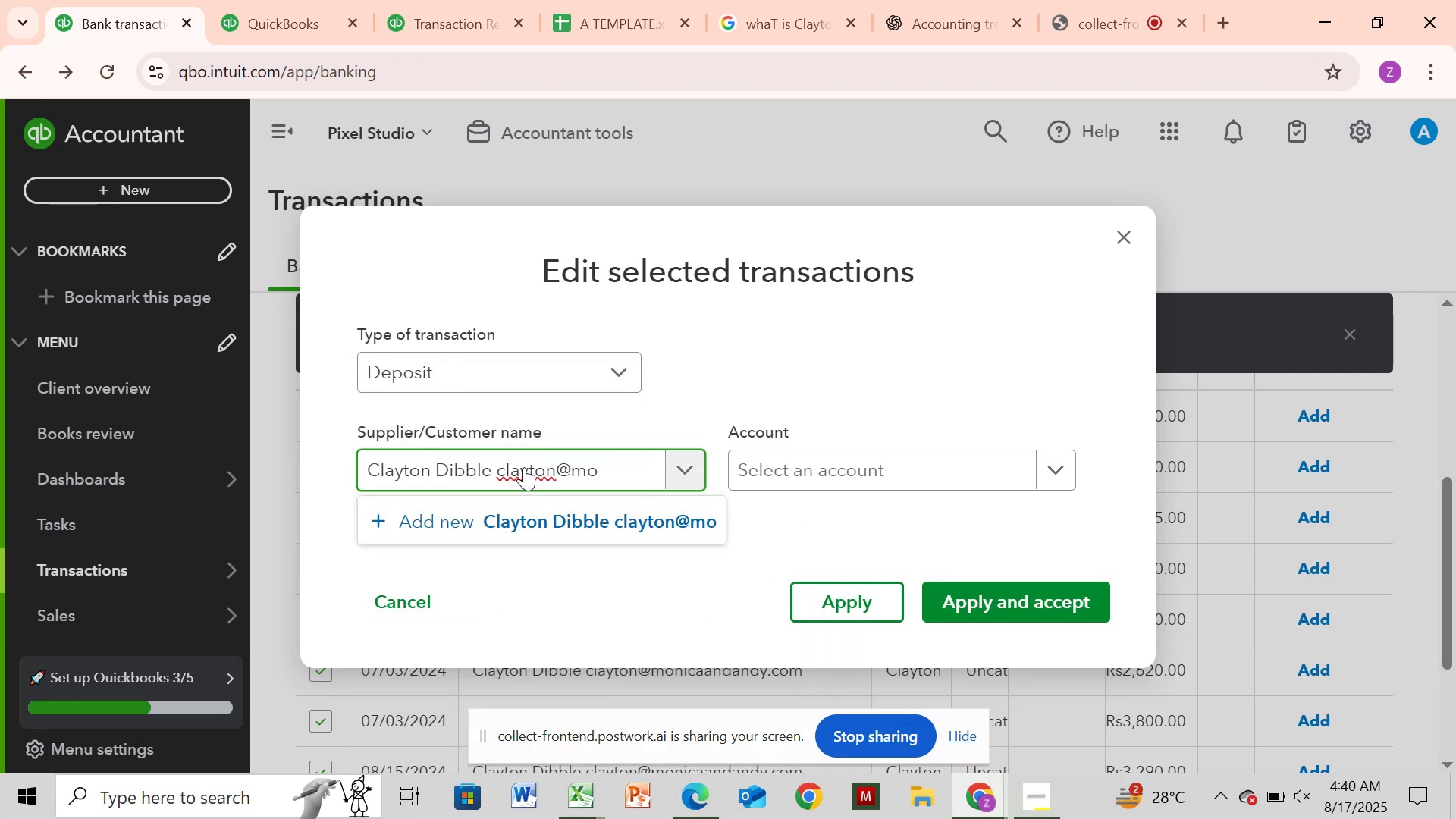 
key(Backspace)
 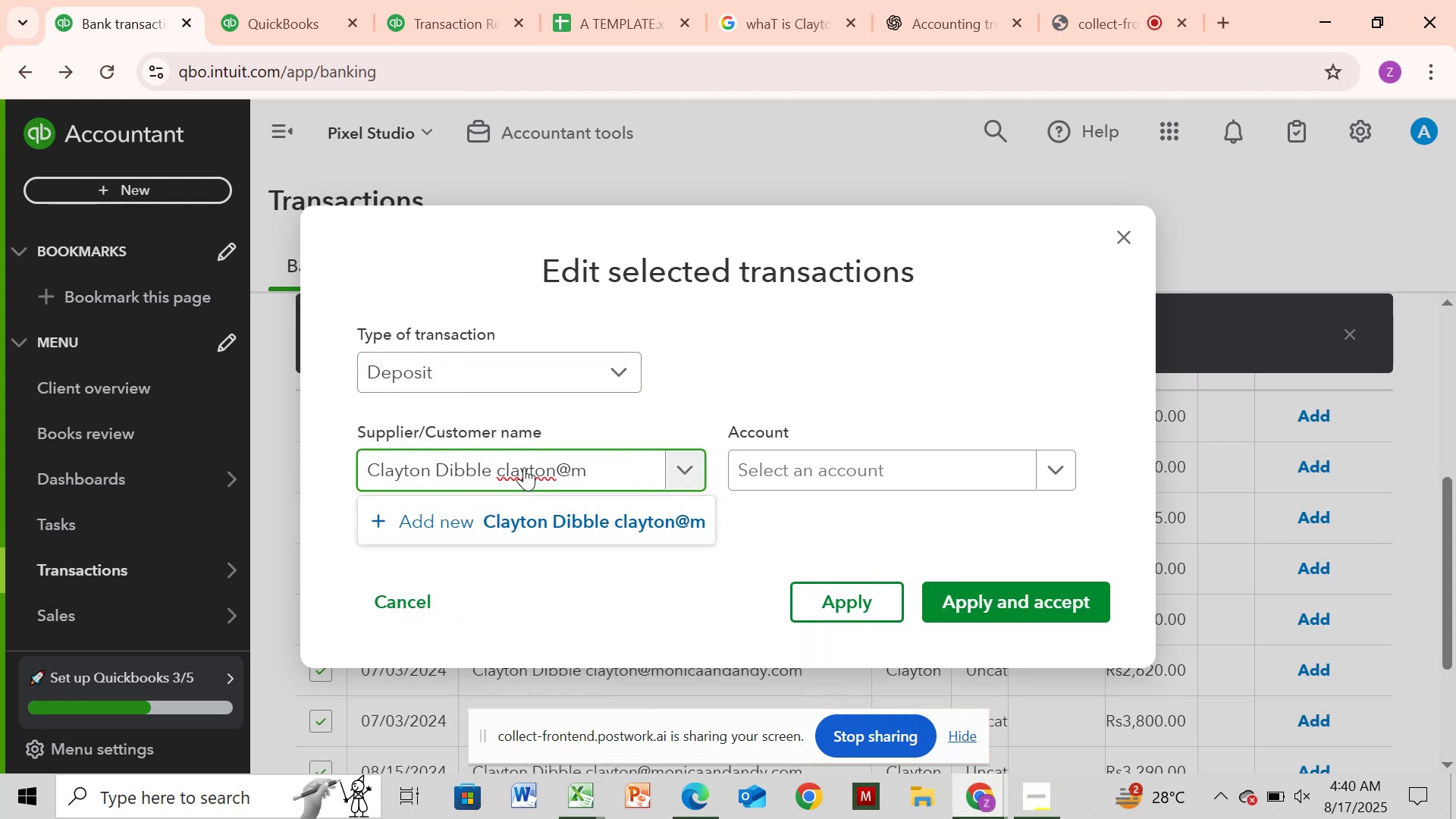 
key(Backspace)
 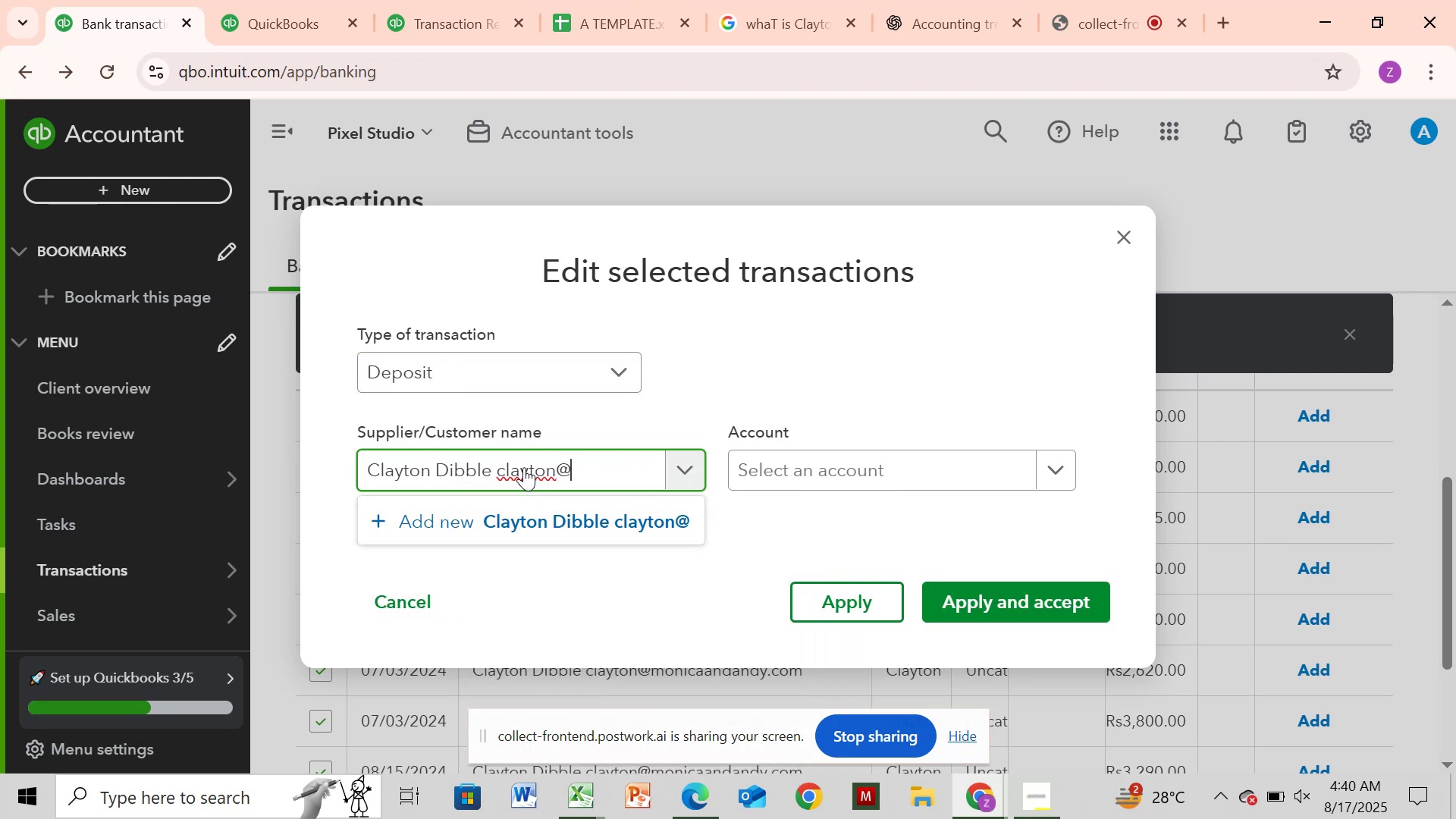 
key(Backspace)
 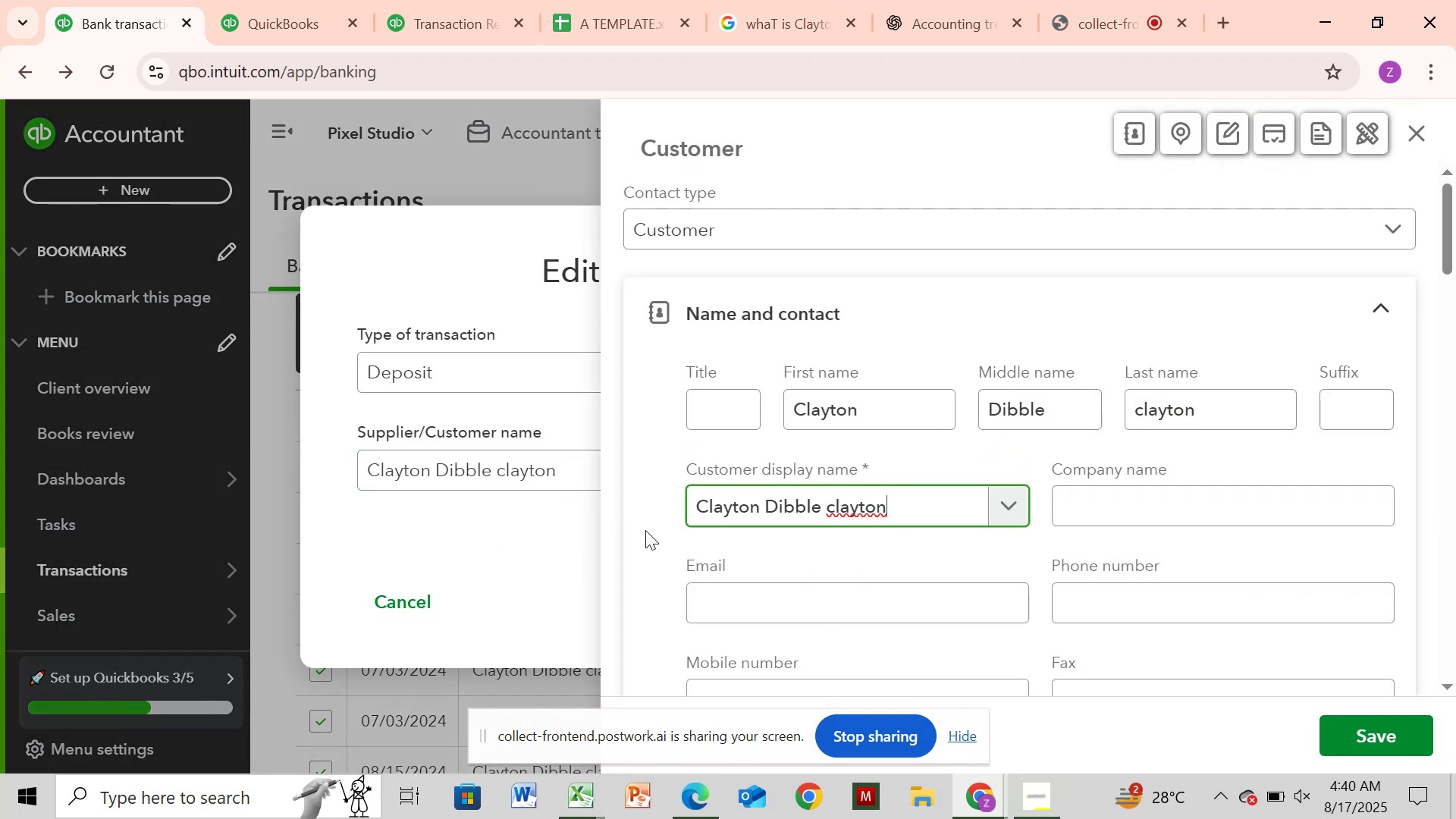 
left_click([1399, 743])
 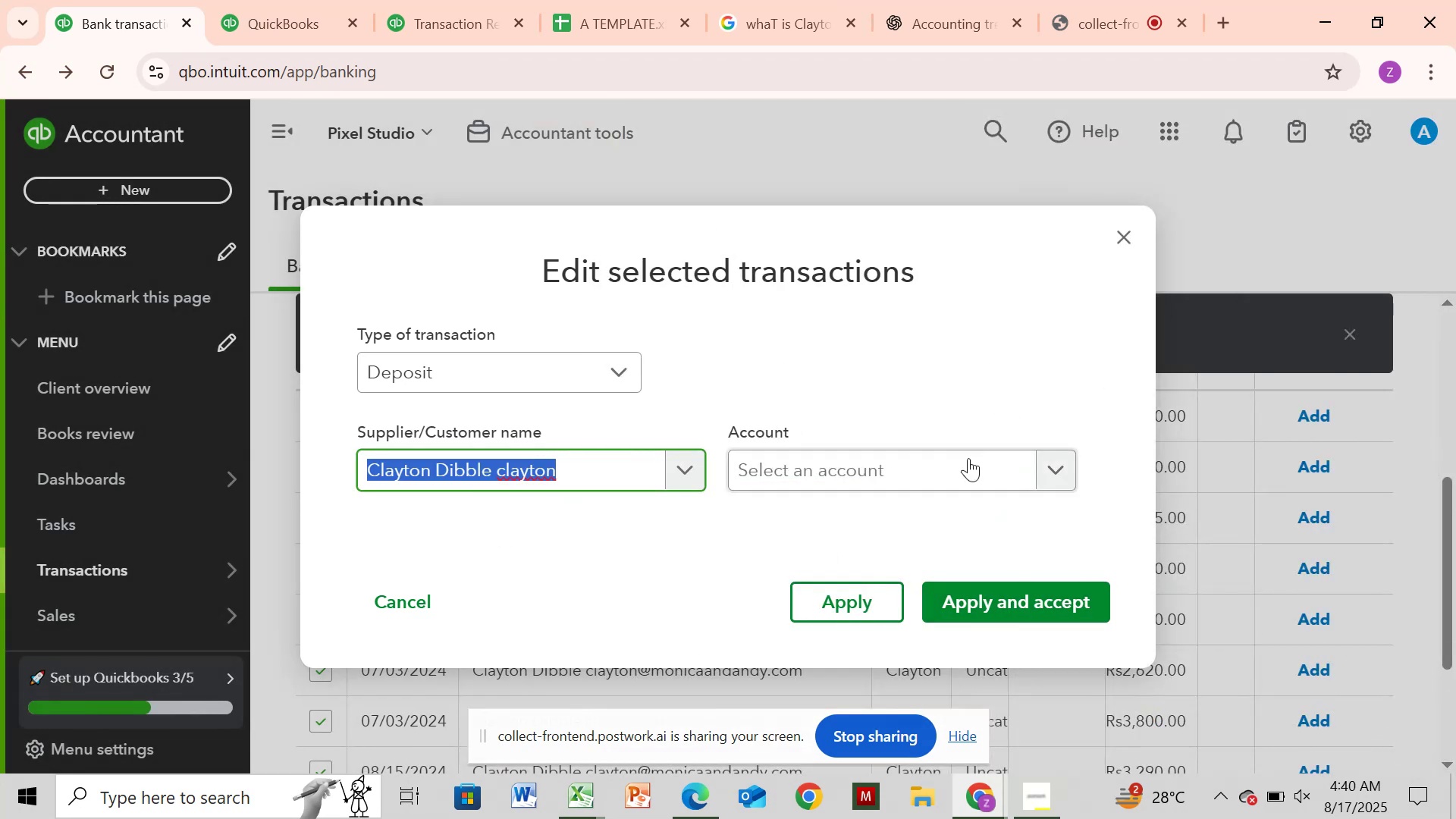 
type(serv)
 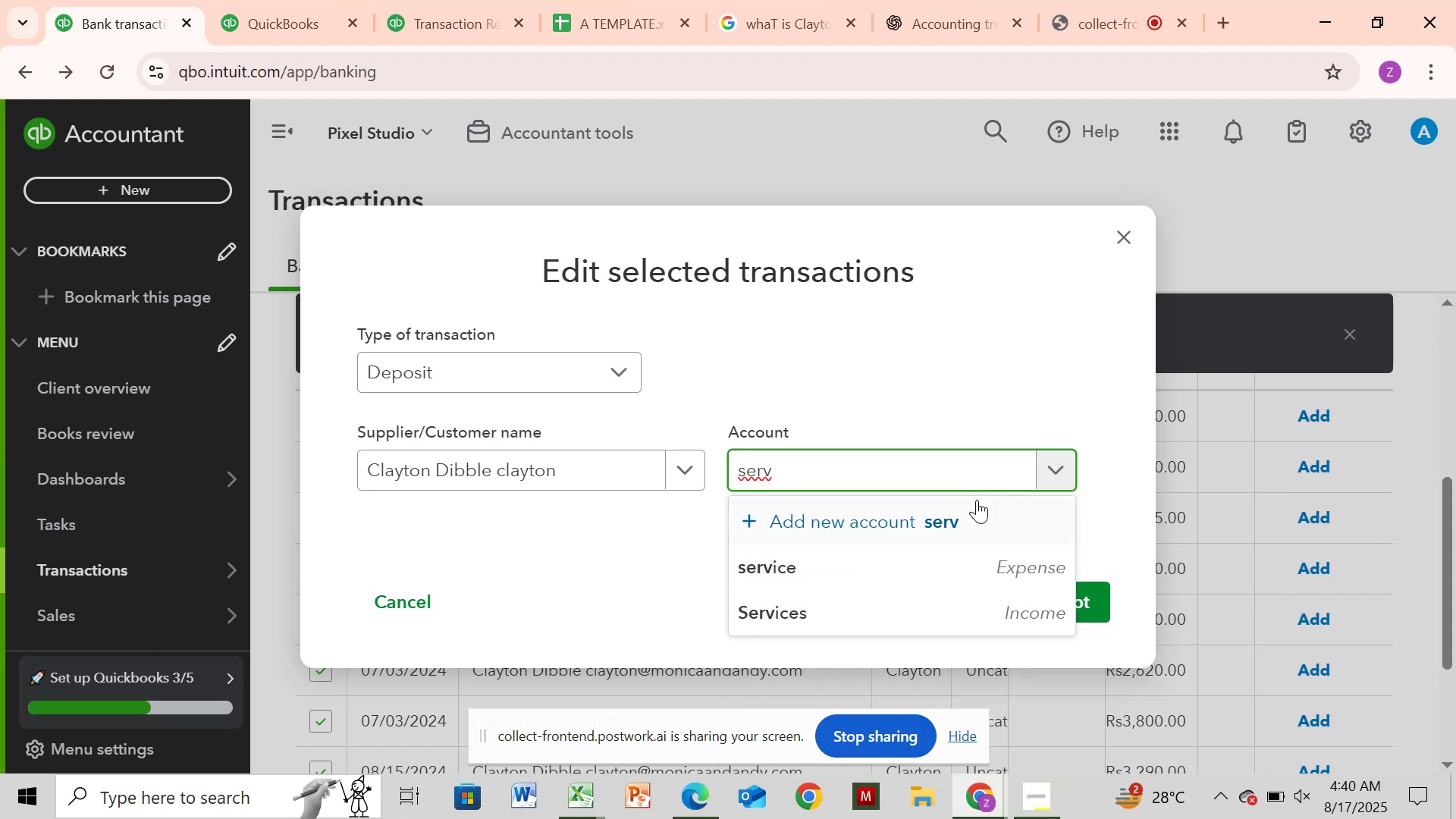 
left_click([966, 620])
 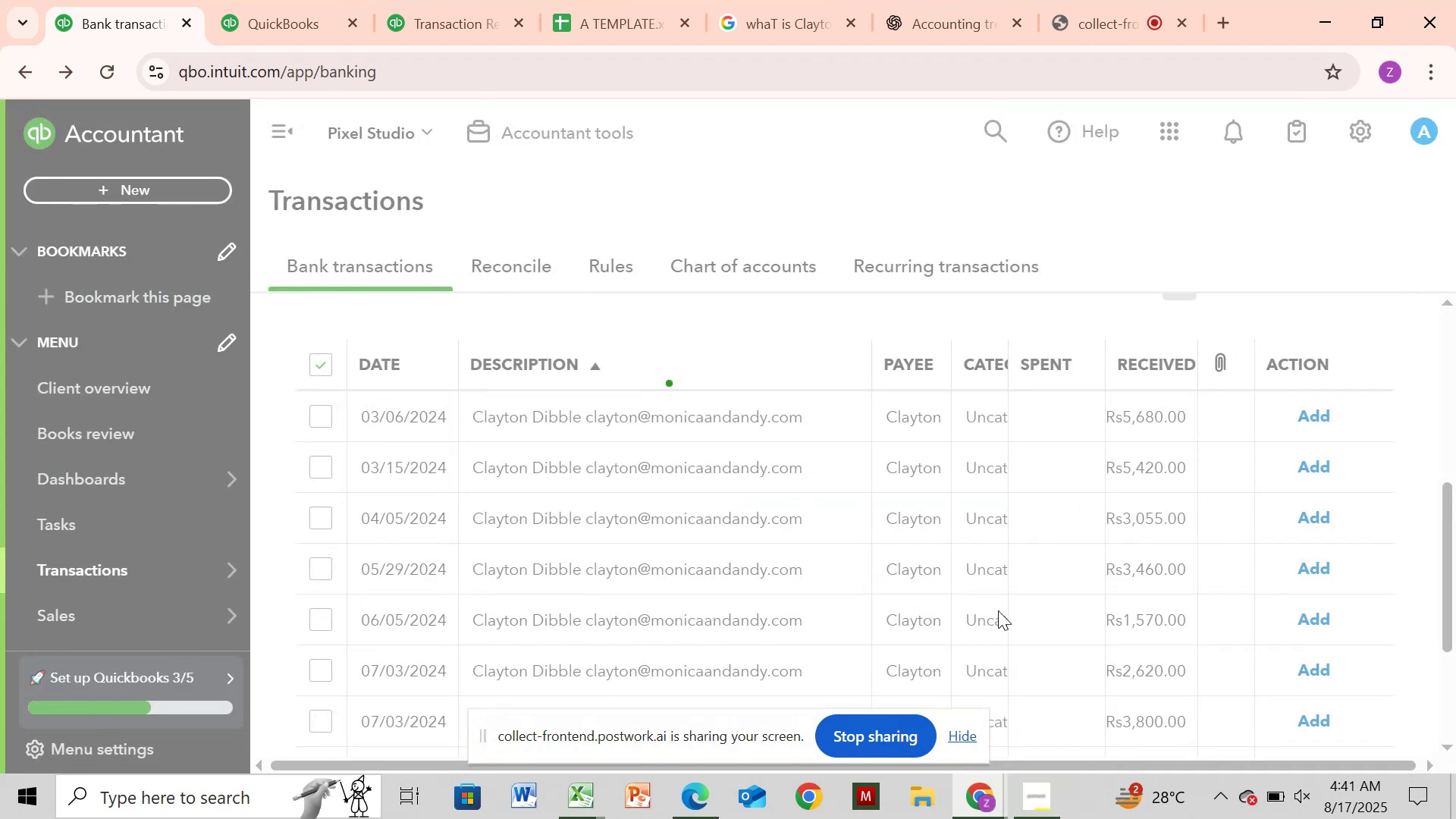 
wait(9.84)
 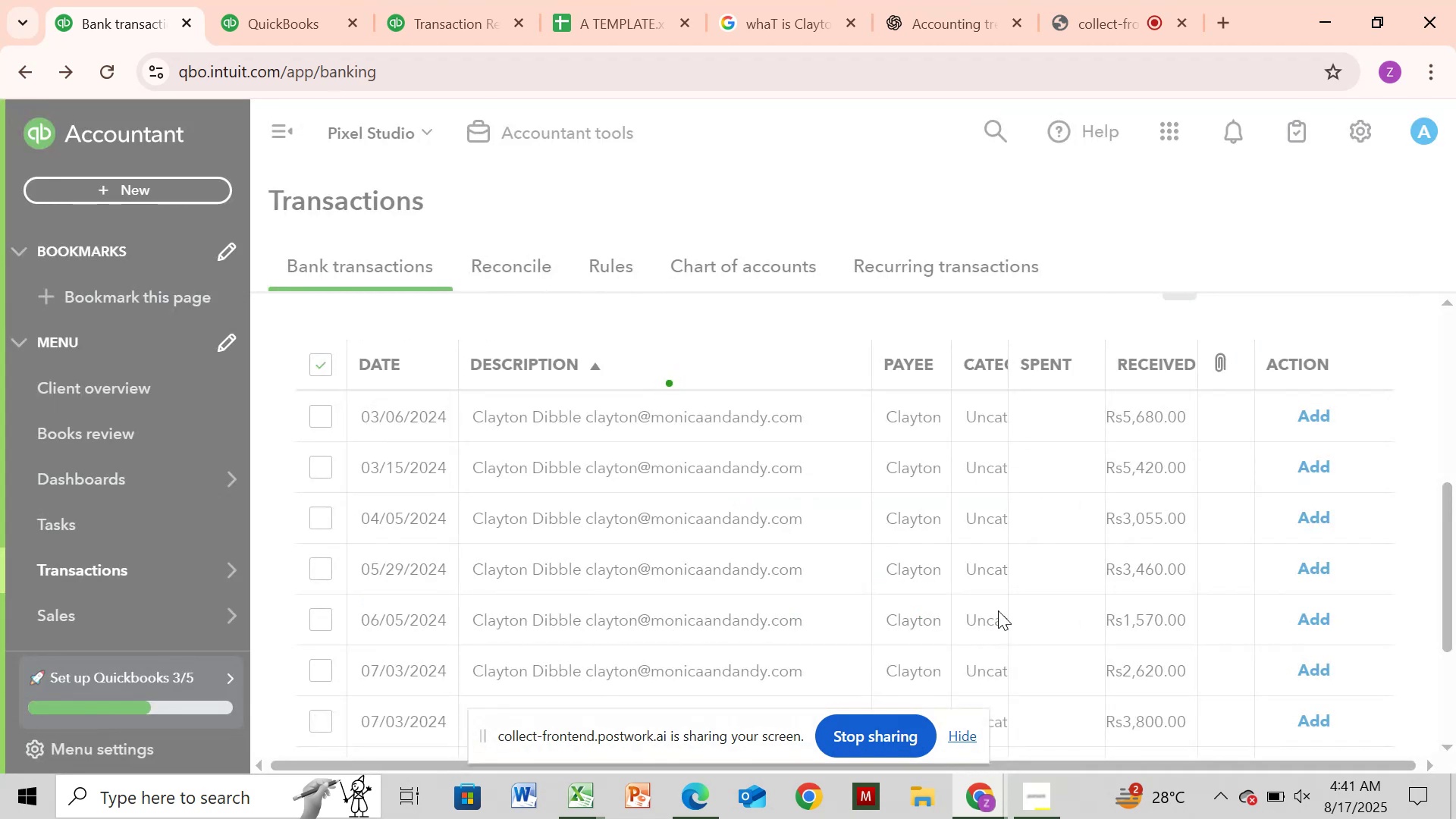 
left_click([1400, 374])
 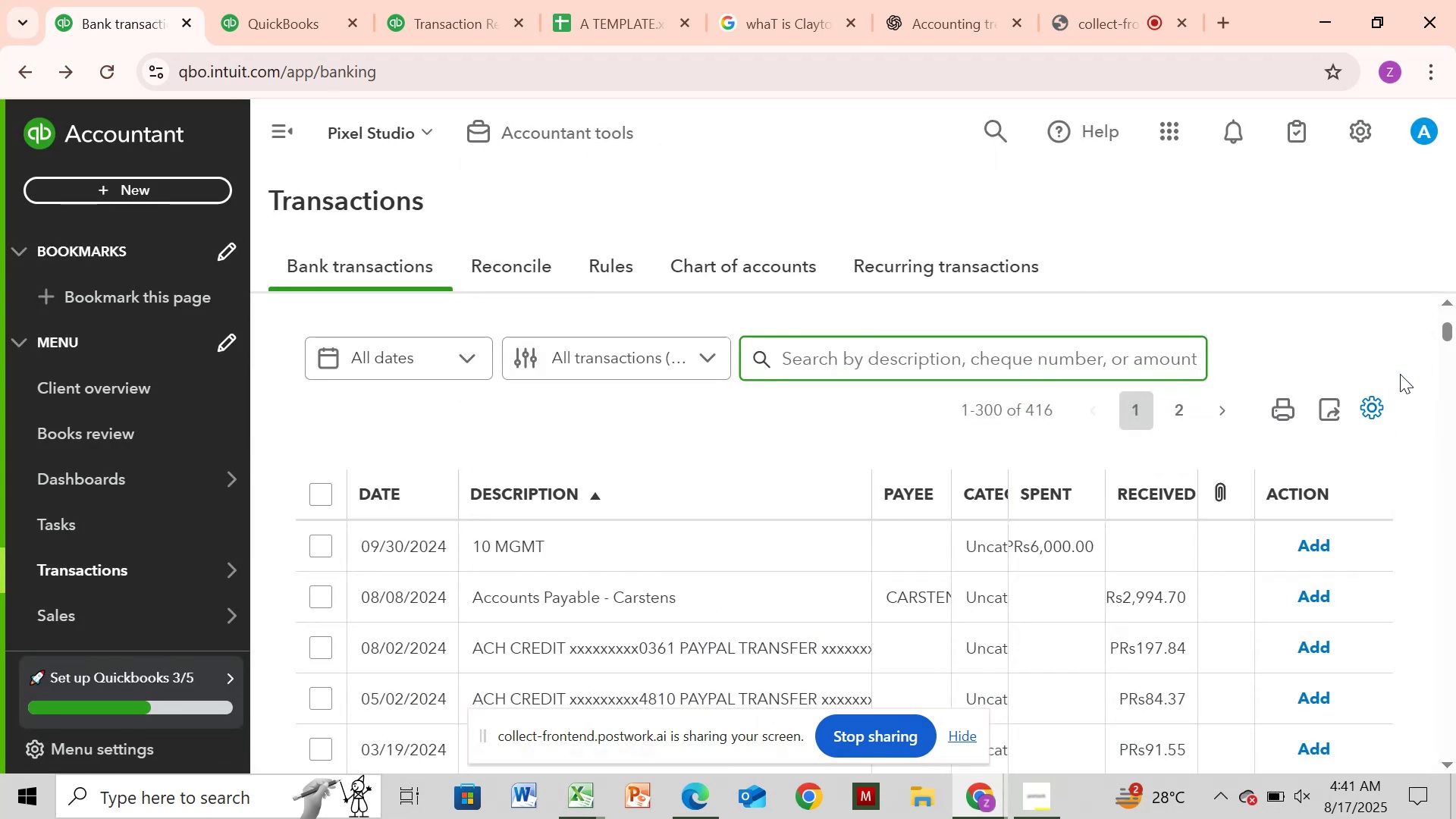 
wait(5.14)
 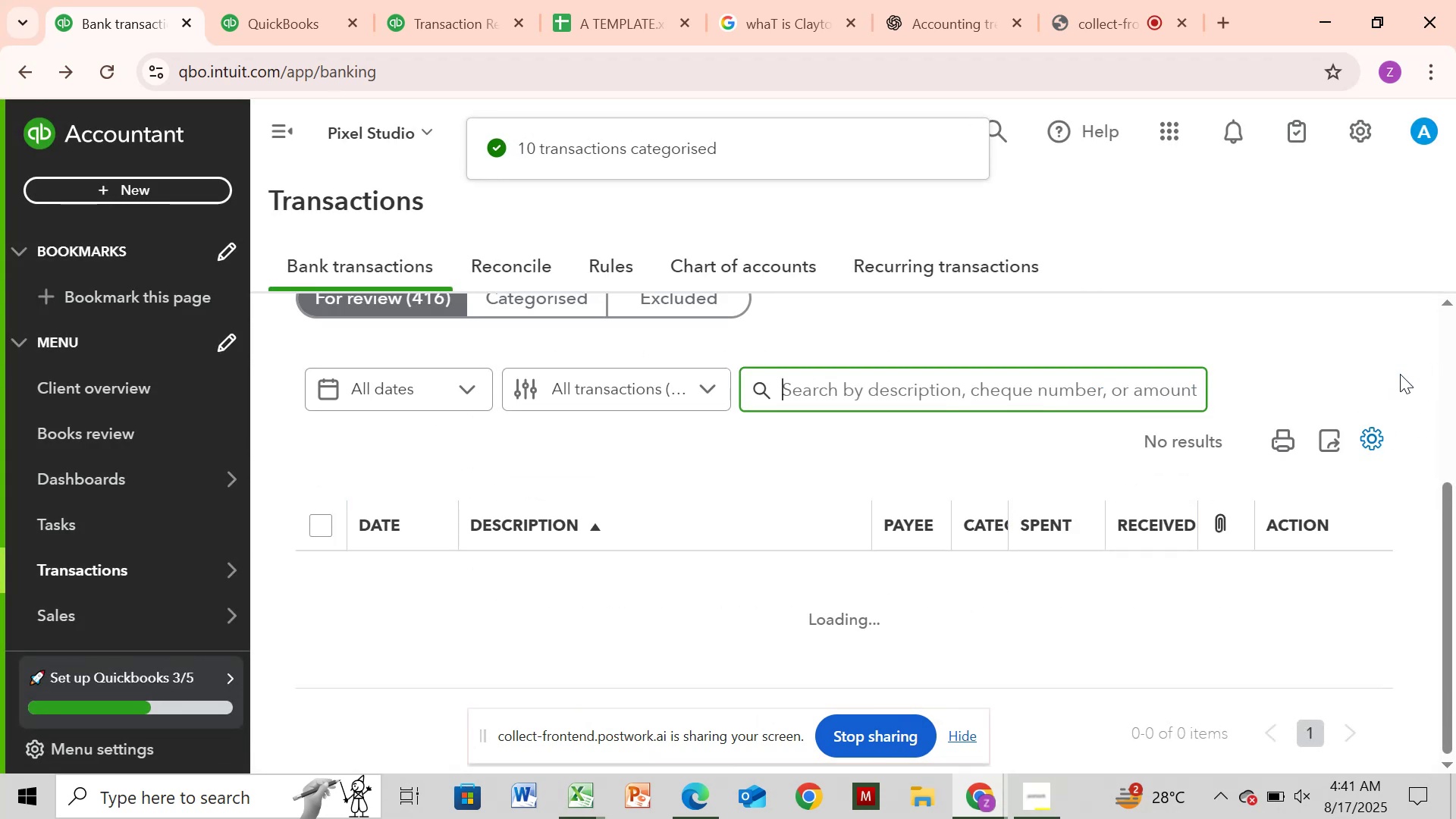 
left_click_drag(start_coordinate=[1452, 330], to_coordinate=[1452, 366])
 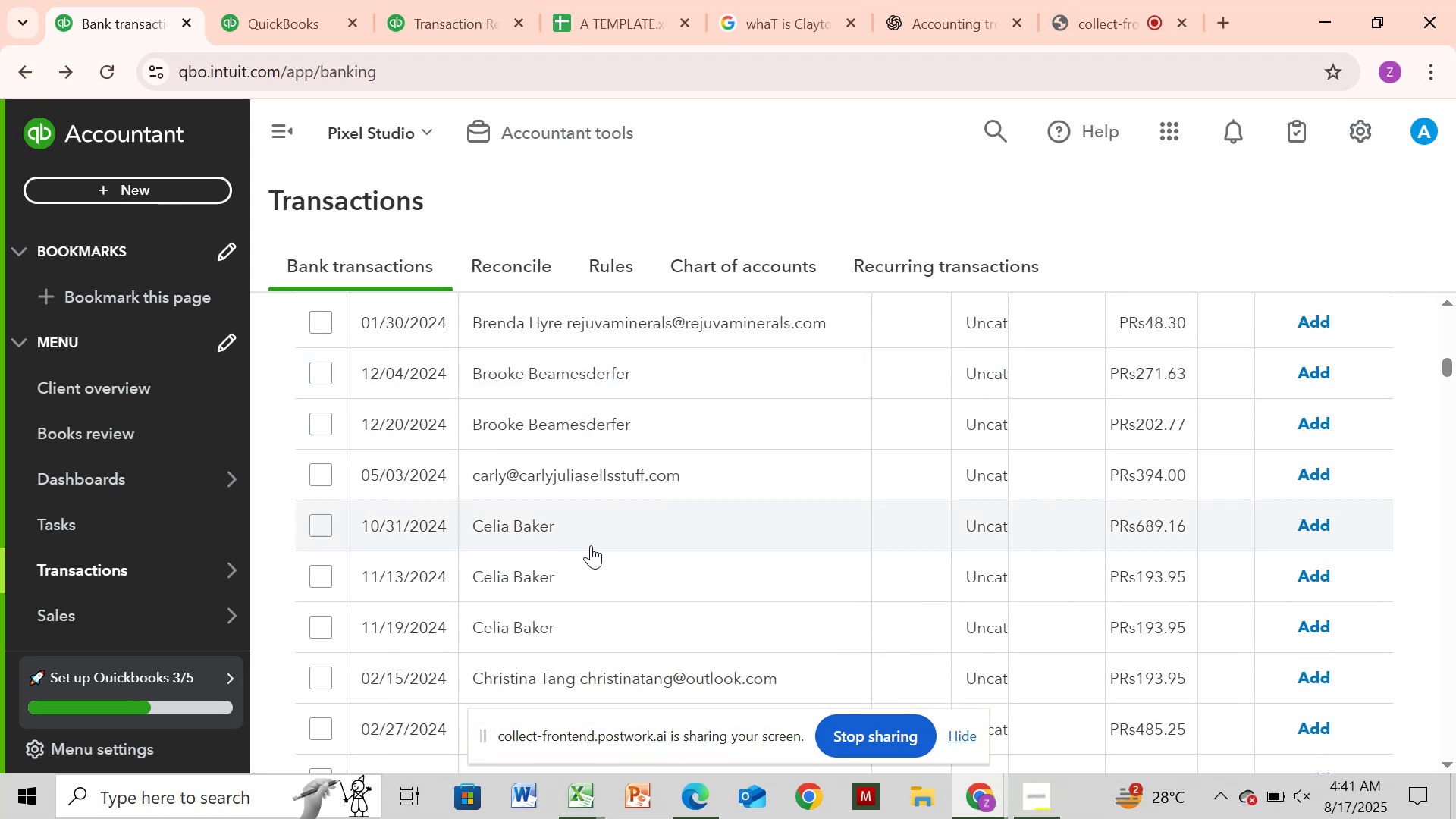 
left_click([611, 528])
 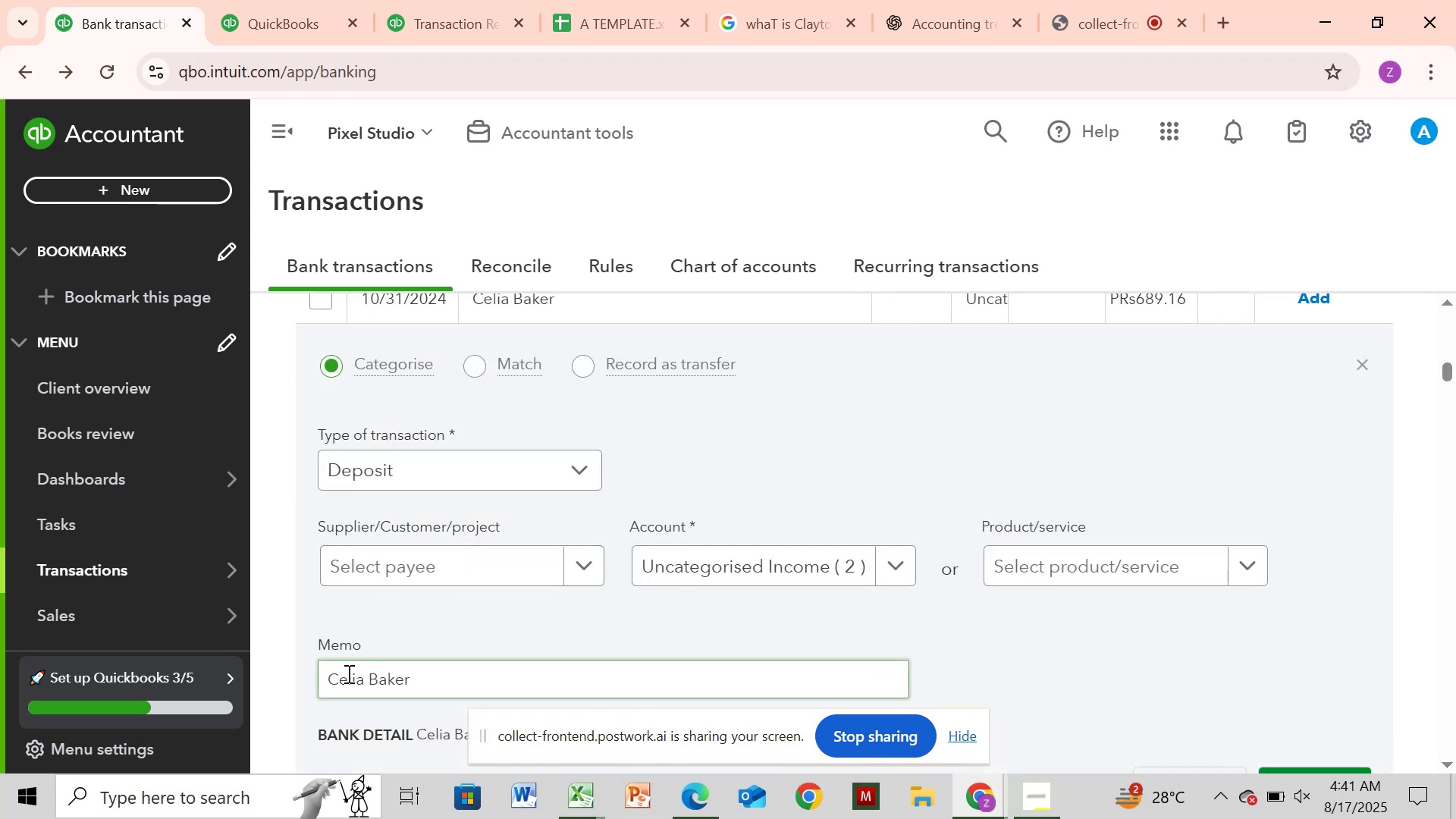 
left_click_drag(start_coordinate=[330, 684], to_coordinate=[503, 714])
 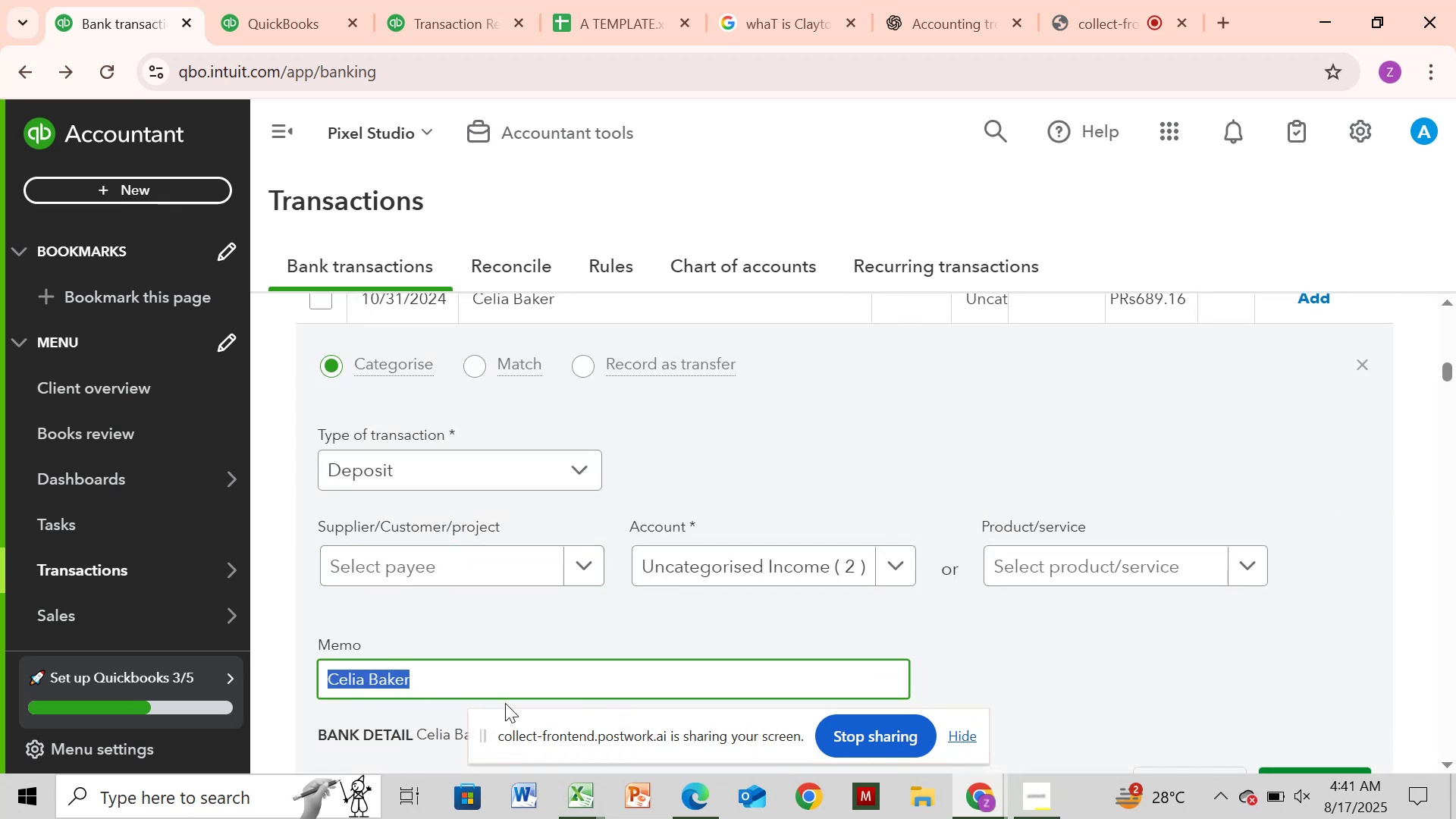 
key(Control+C)
 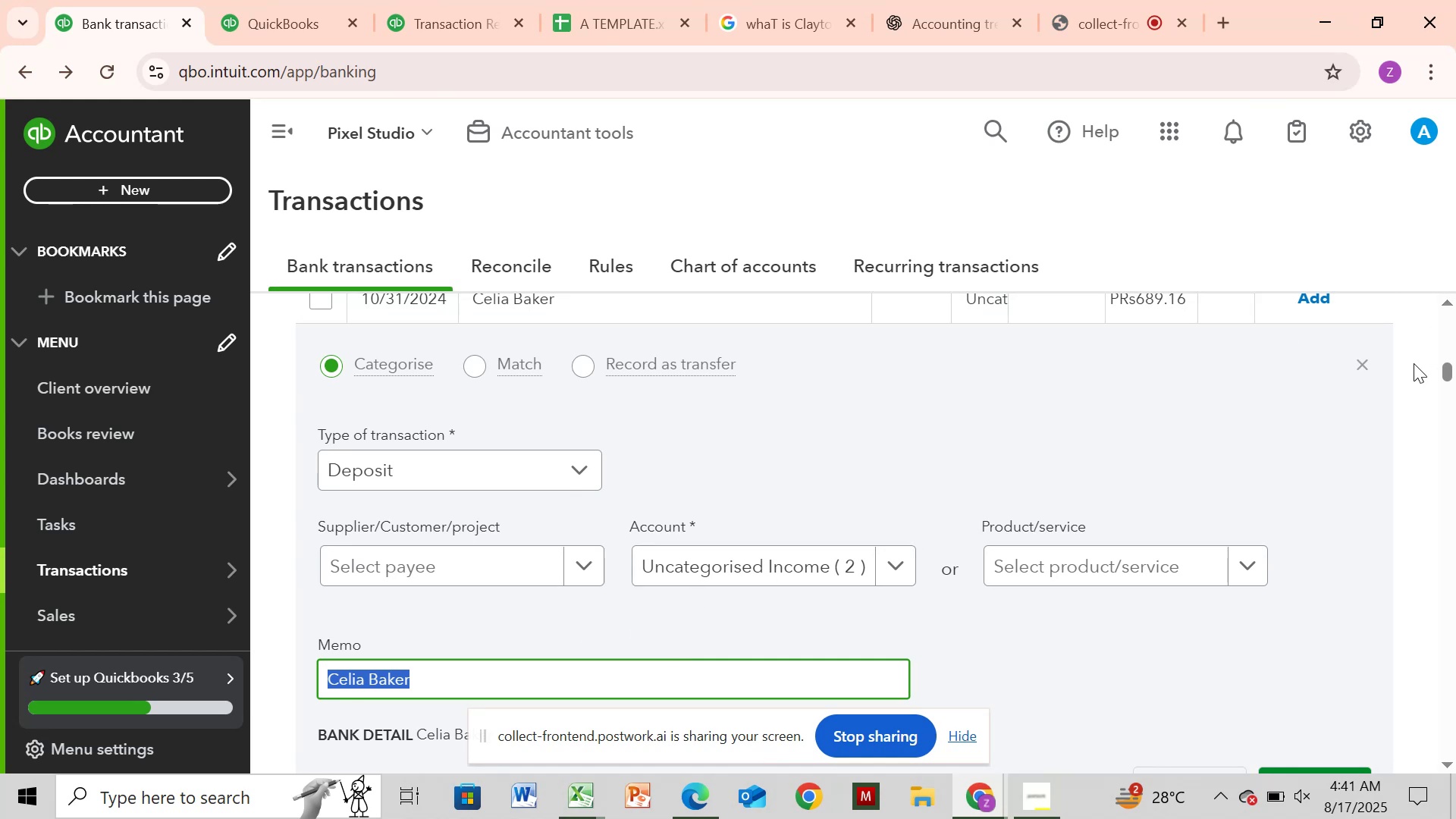 
left_click_drag(start_coordinate=[1442, 369], to_coordinate=[1455, 330])
 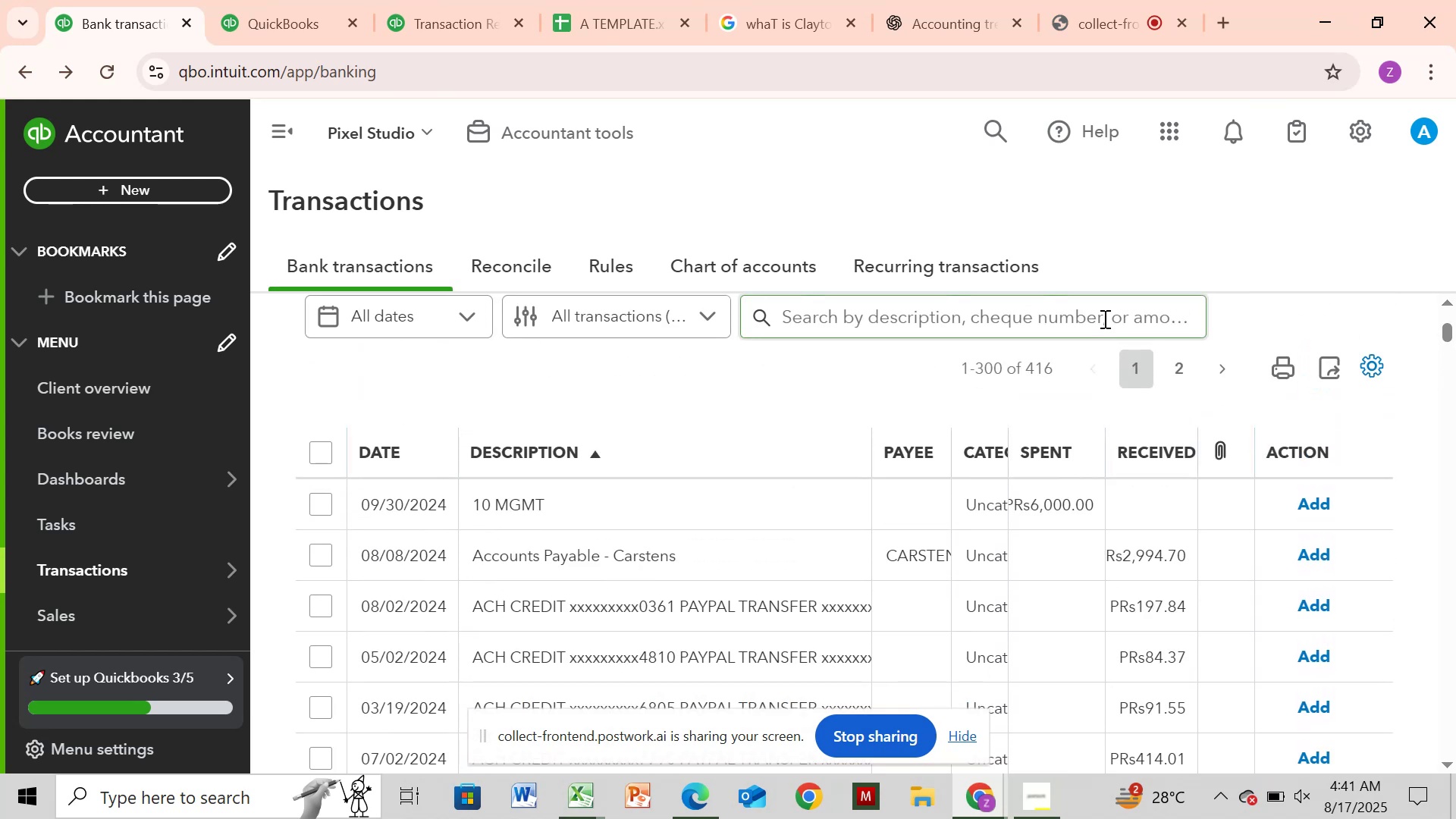 
left_click([1103, 318])
 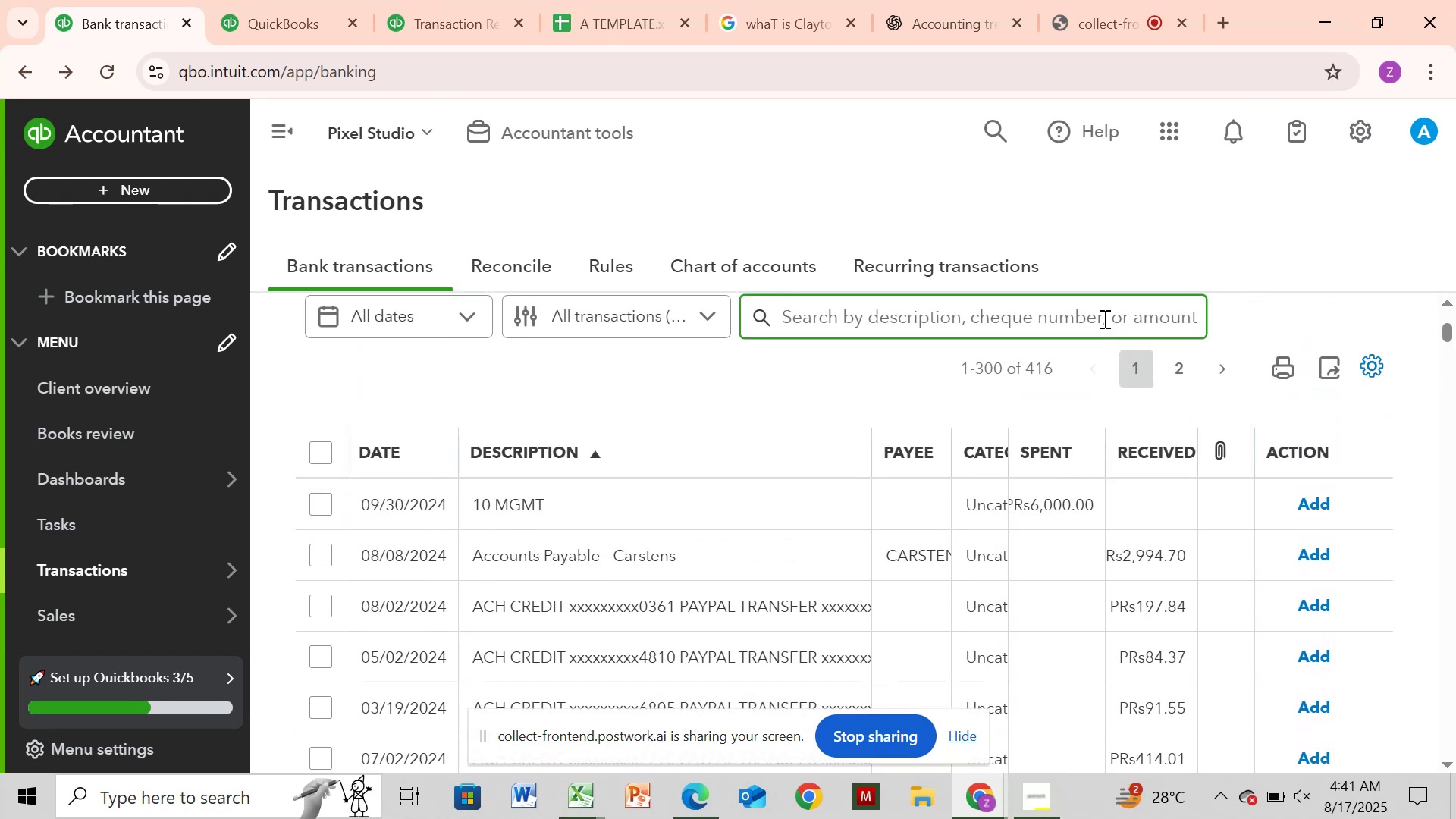 
key(Control+V)
 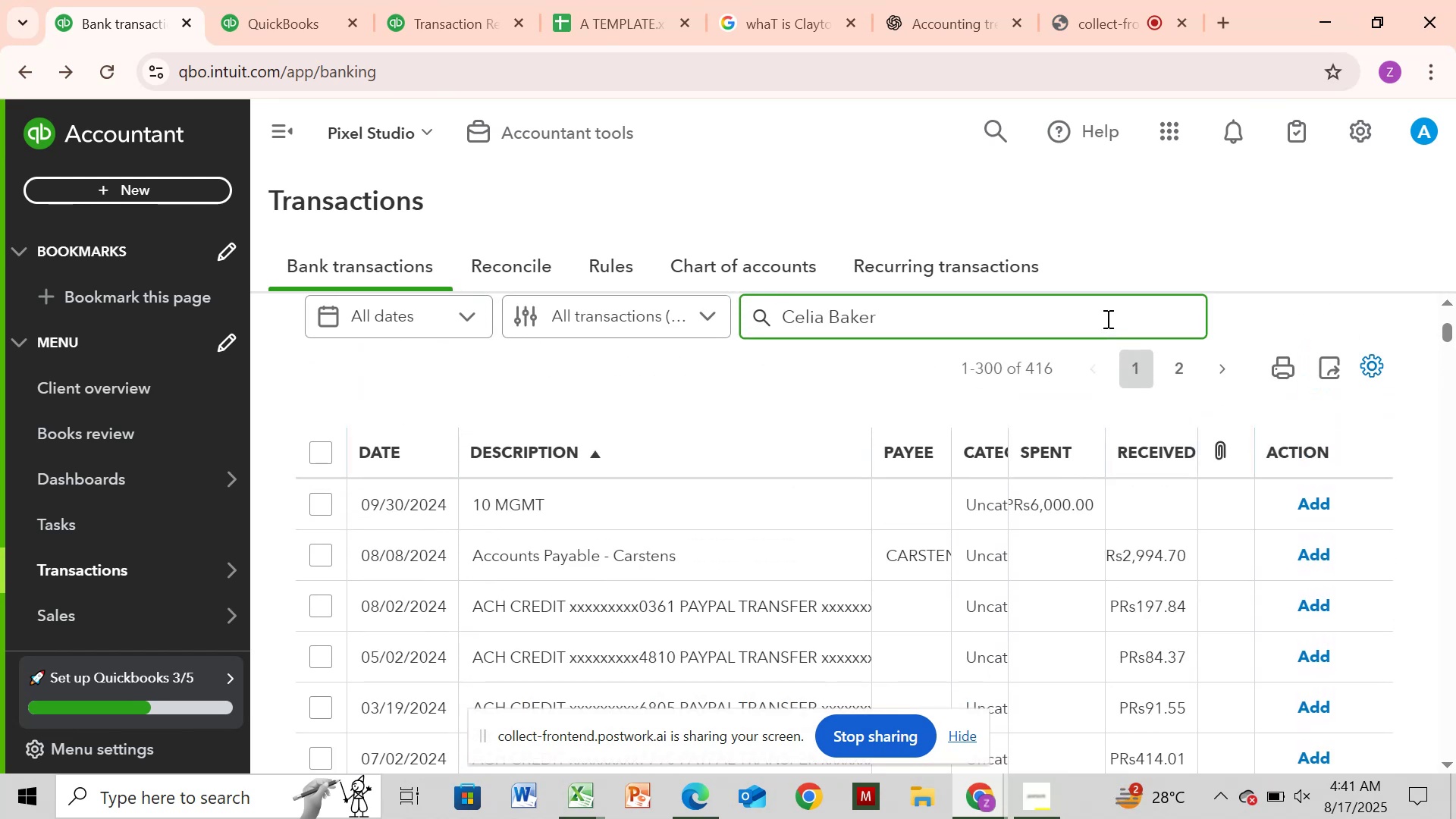 
key(Enter)
 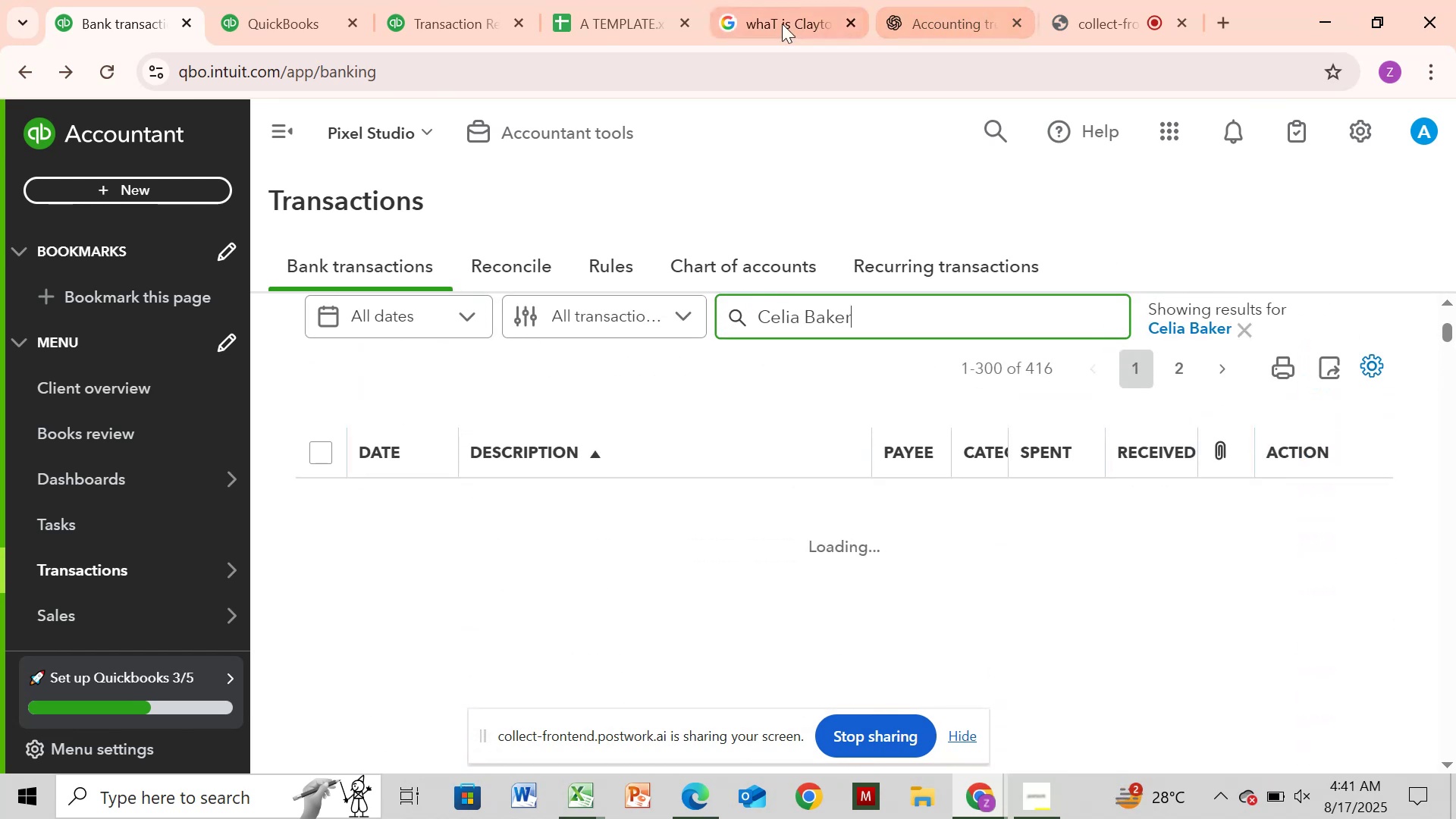 
left_click([780, 24])
 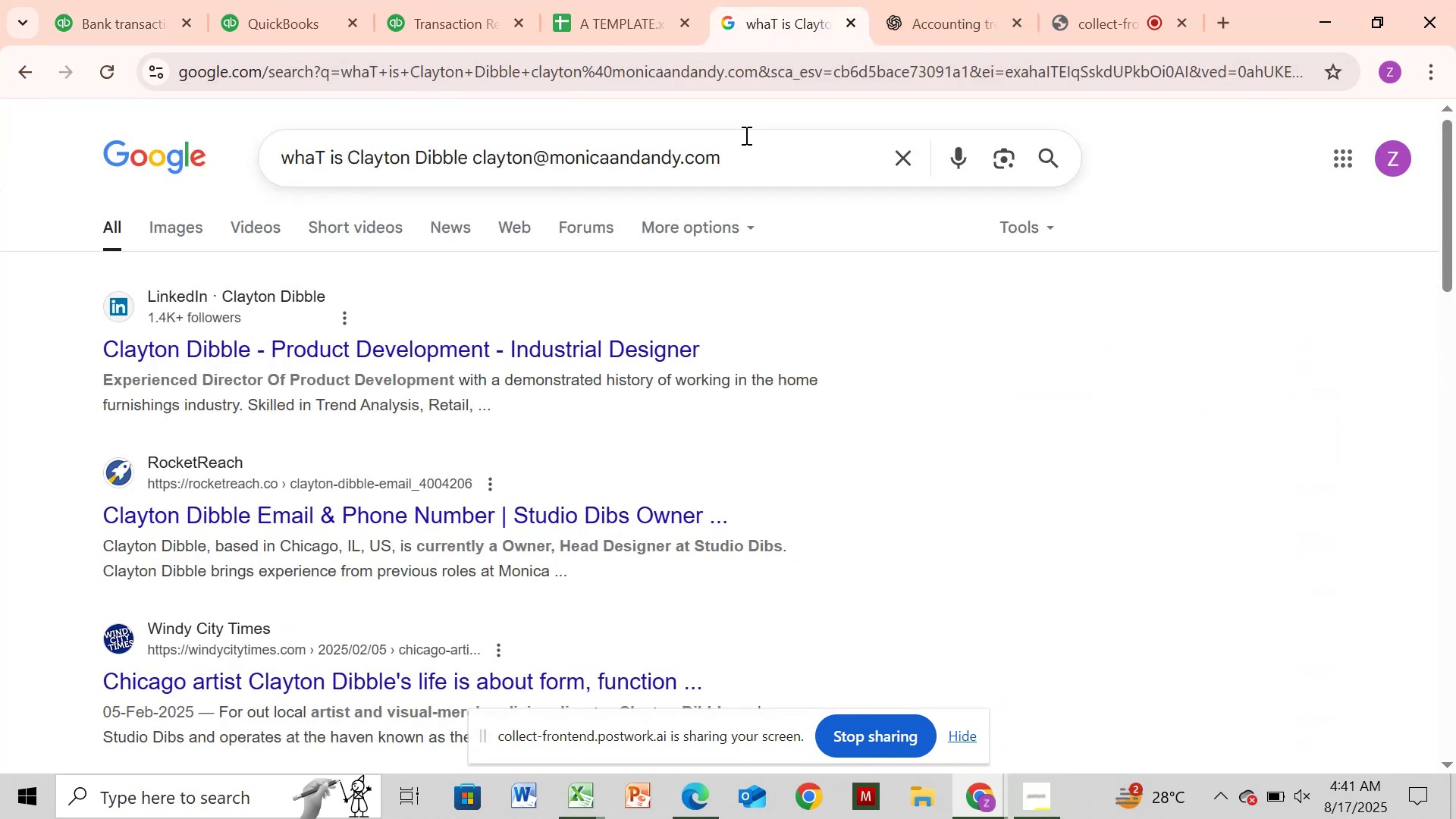 
left_click_drag(start_coordinate=[745, 144], to_coordinate=[745, 148])
 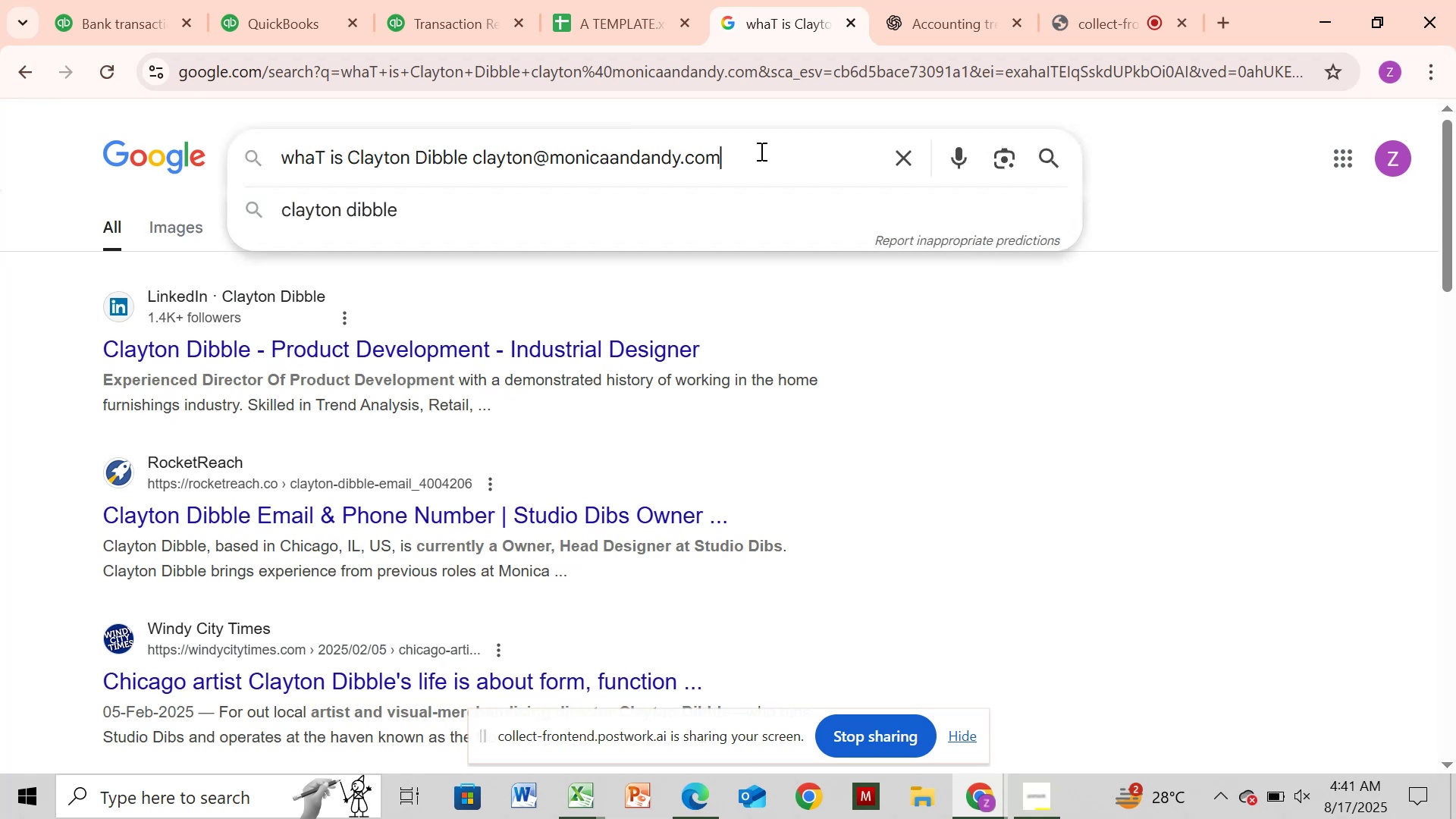 
hold_key(key=Backspace, duration=1.52)
 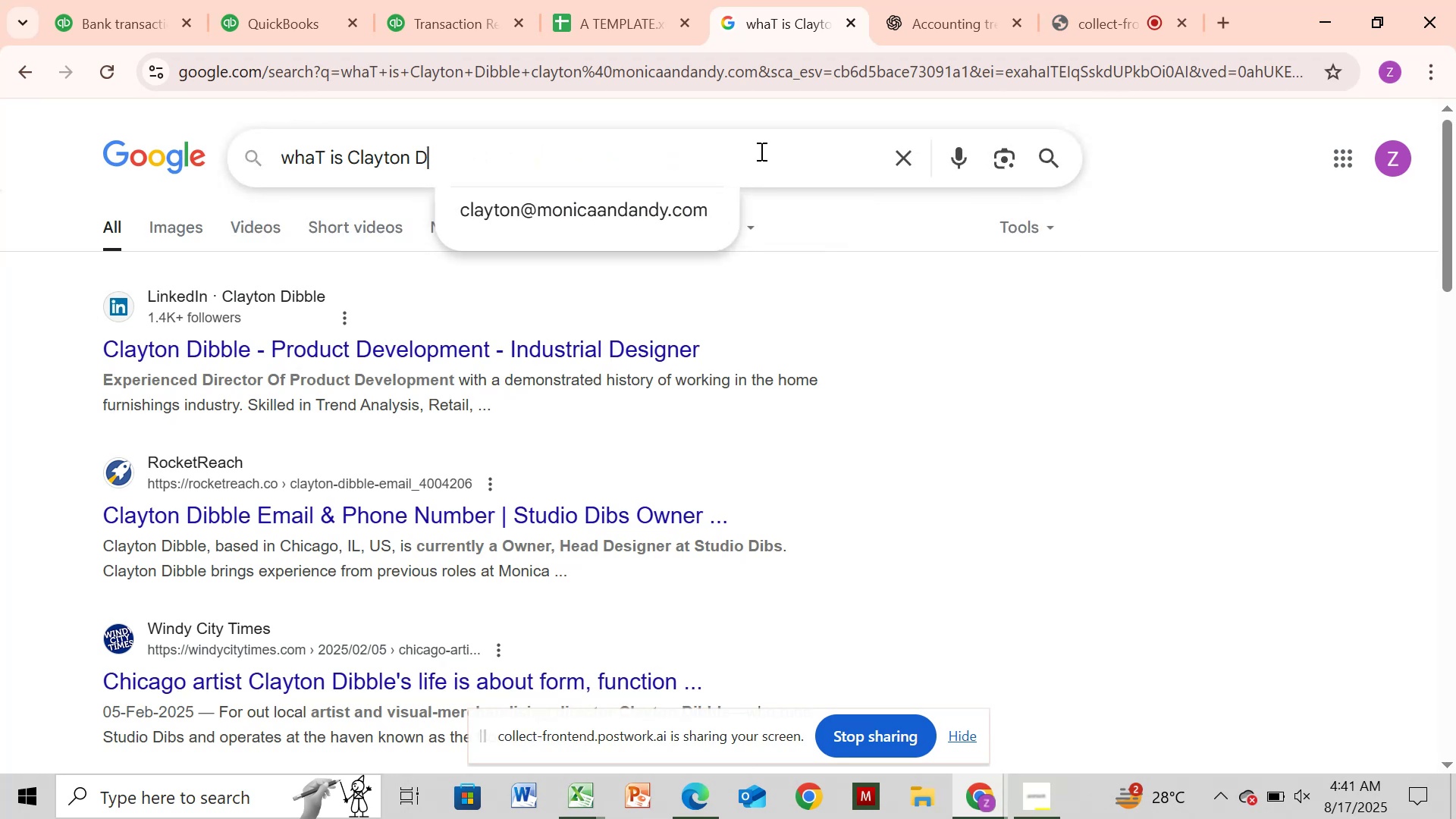 
key(Backspace)
 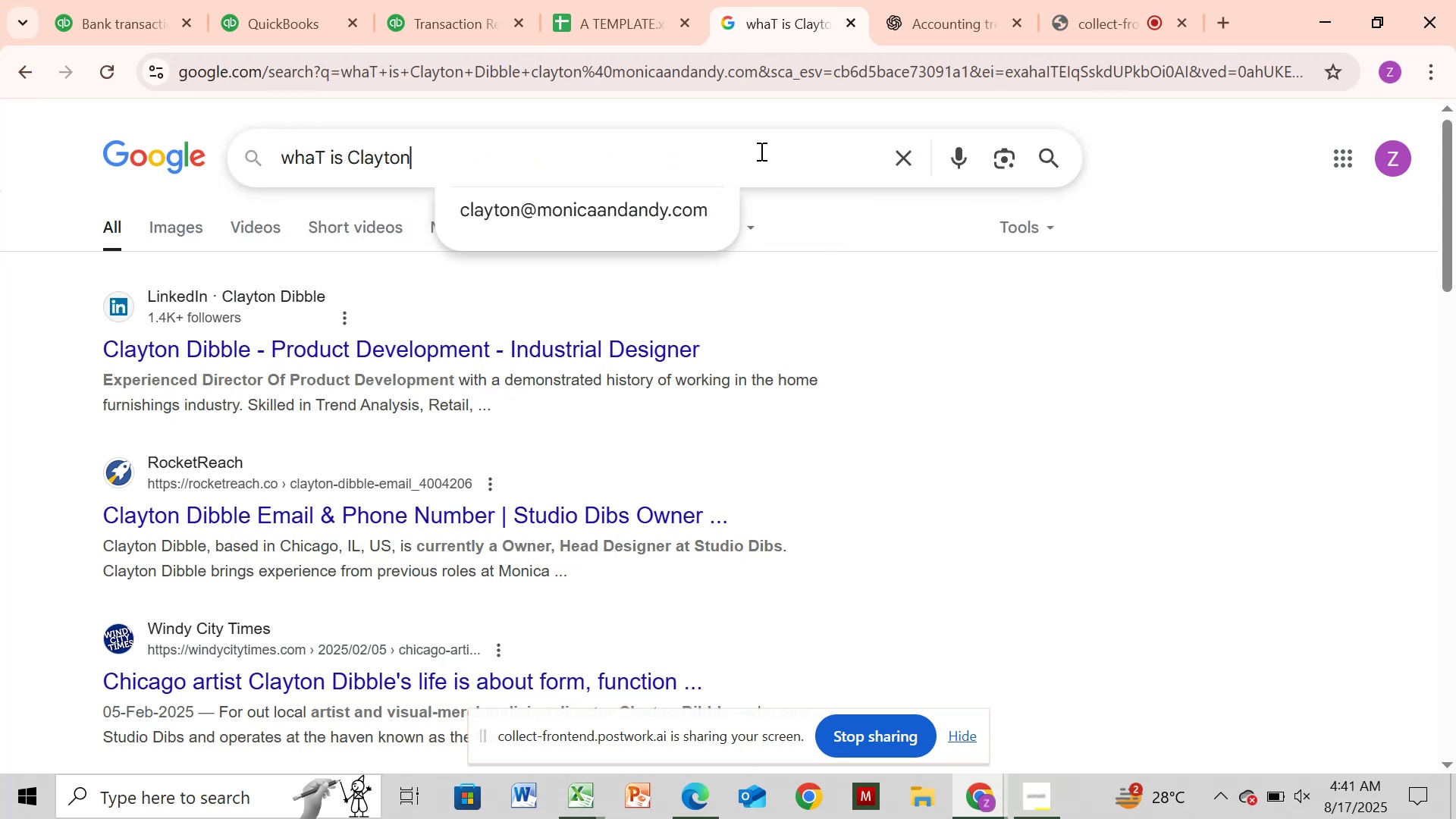 
key(Backspace)
 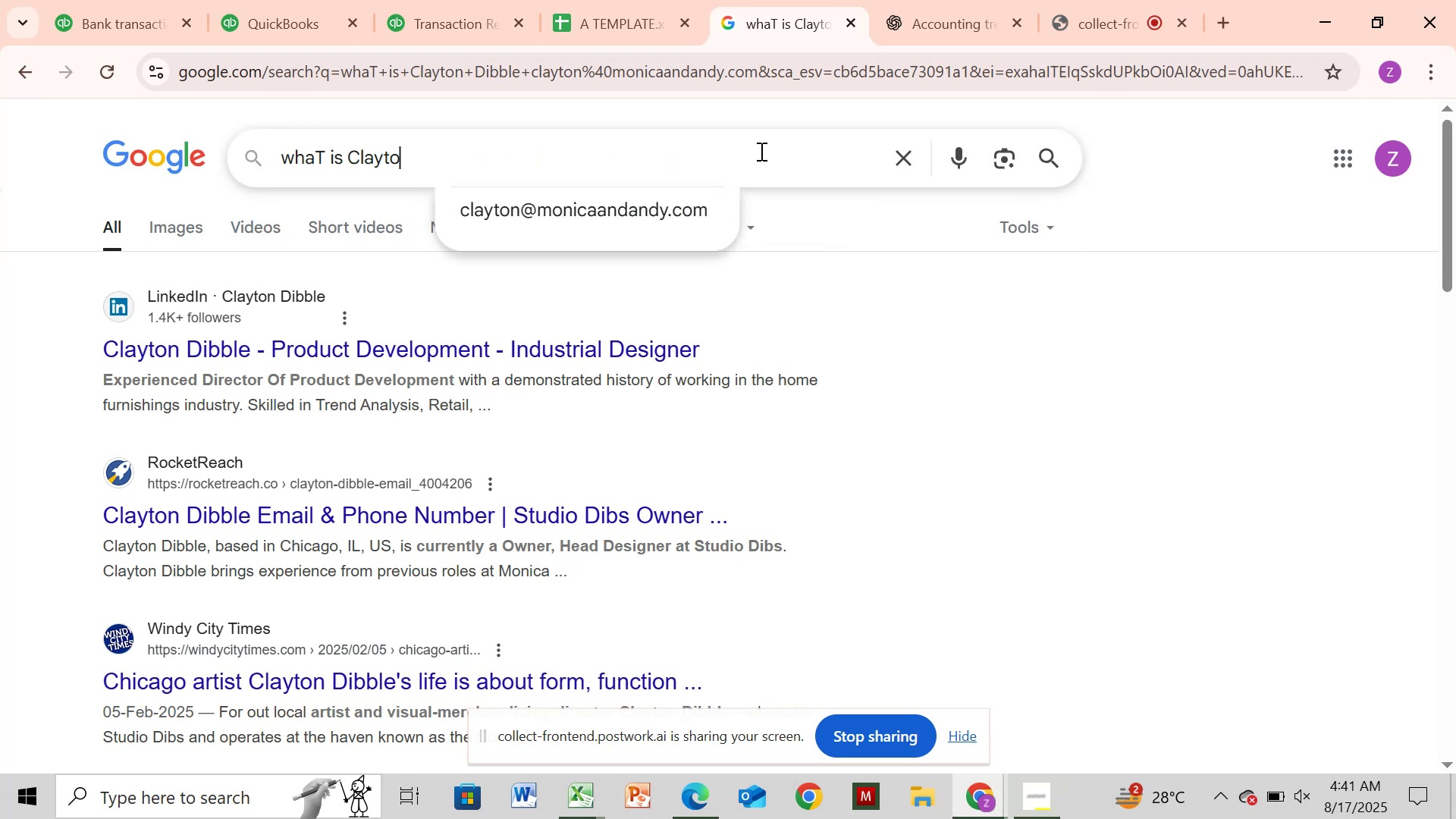 
key(Backspace)
 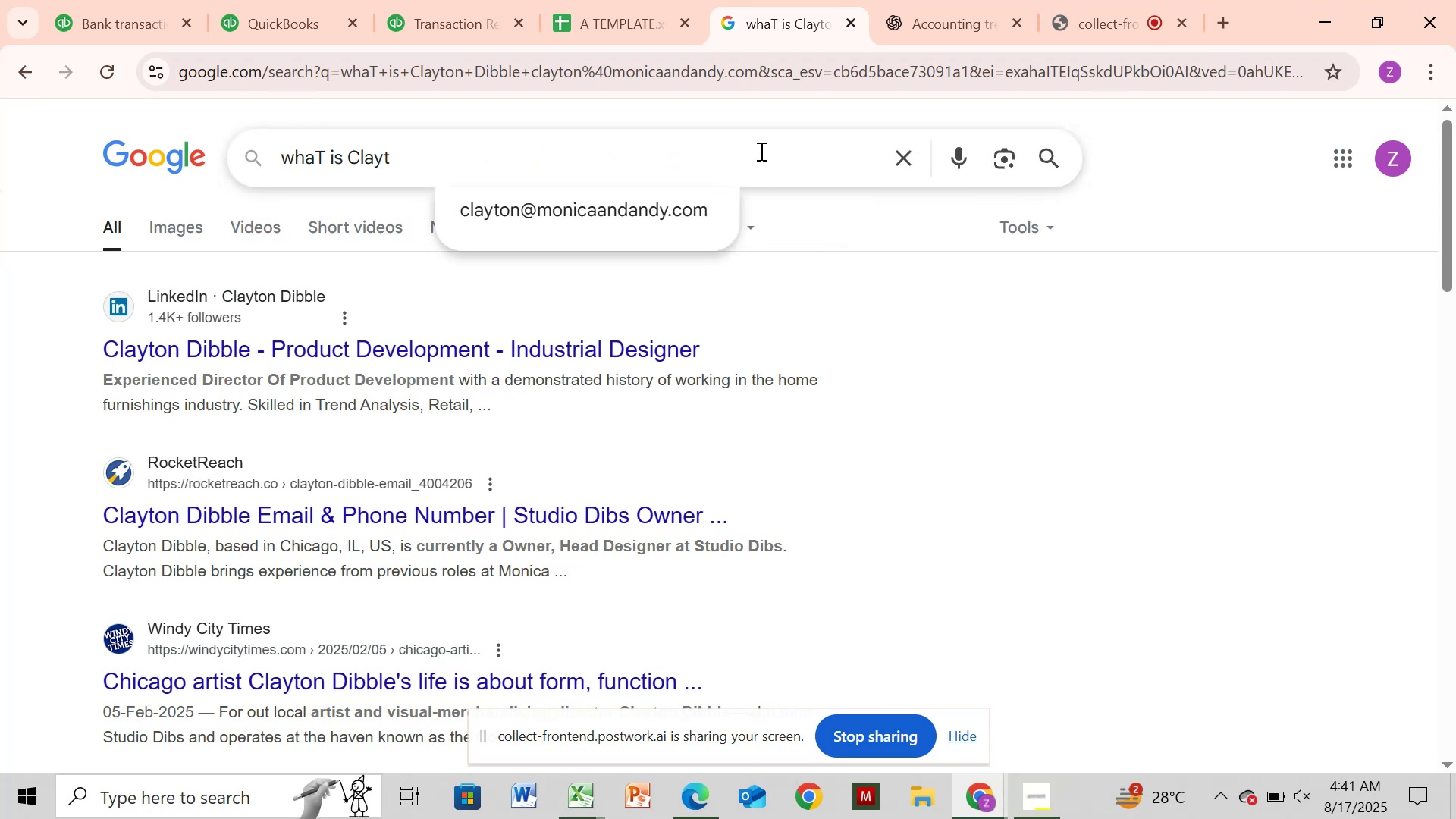 
key(Backspace)
 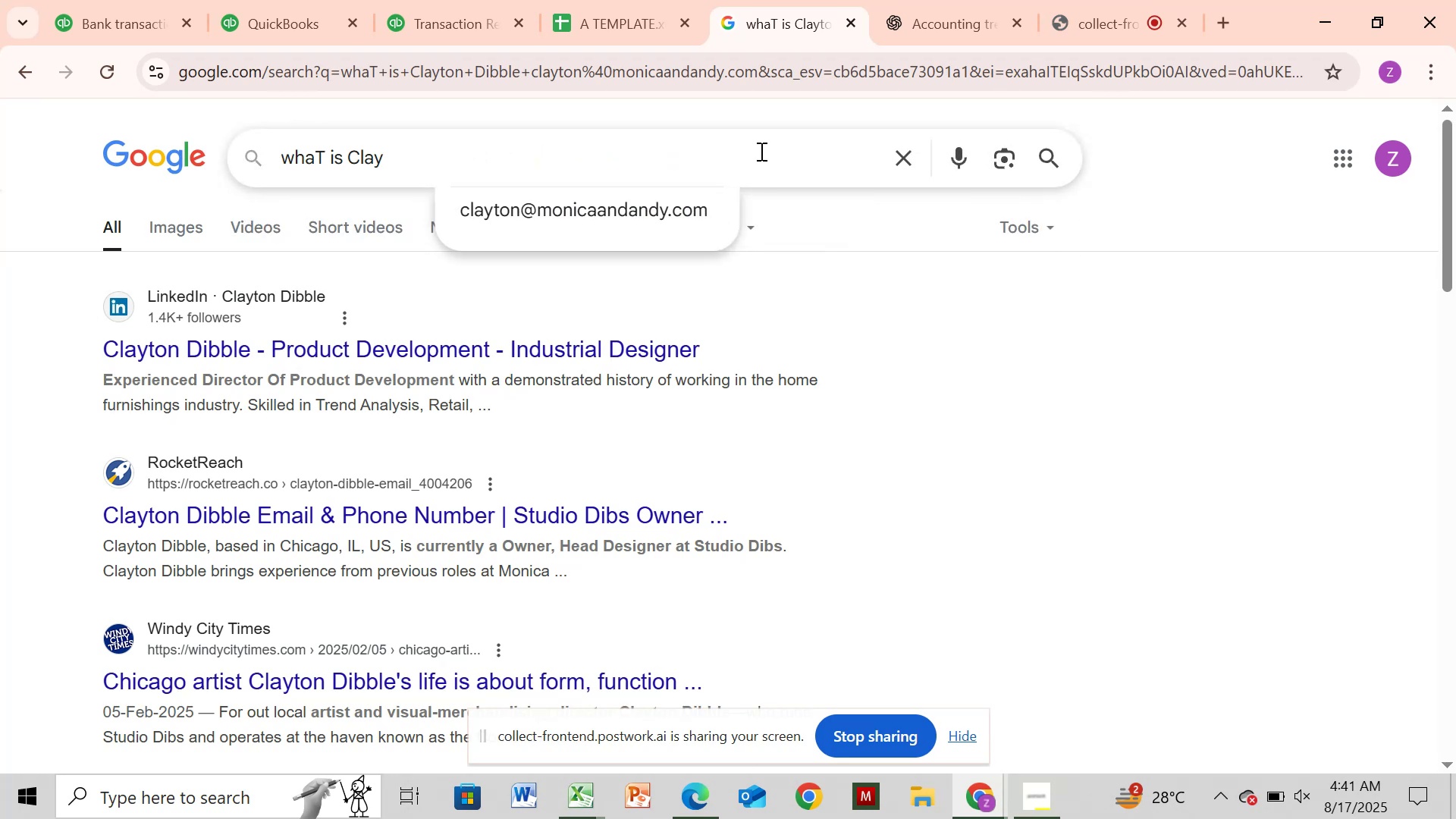 
key(Backspace)
 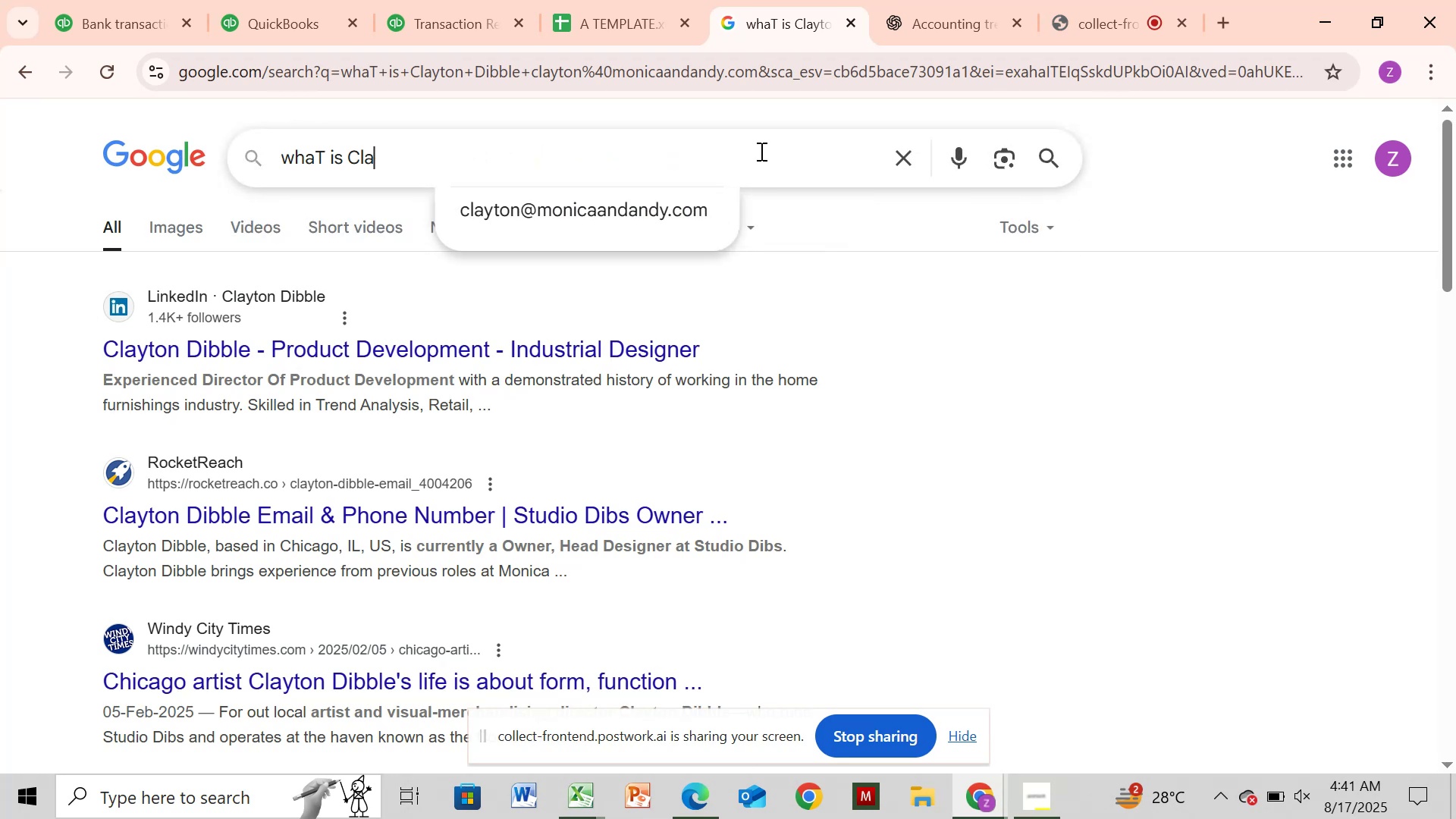 
key(Backspace)
 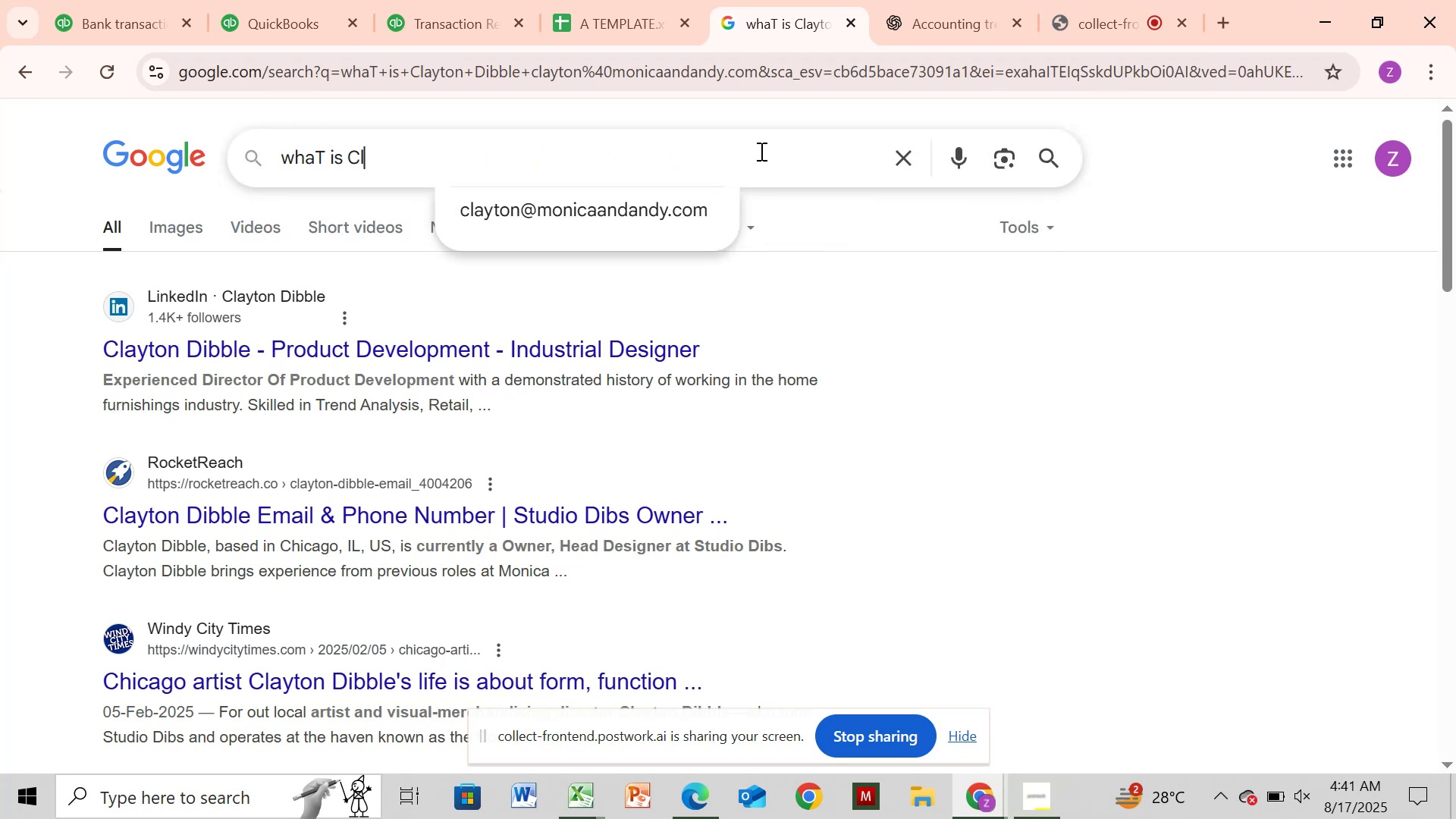 
key(Backspace)
 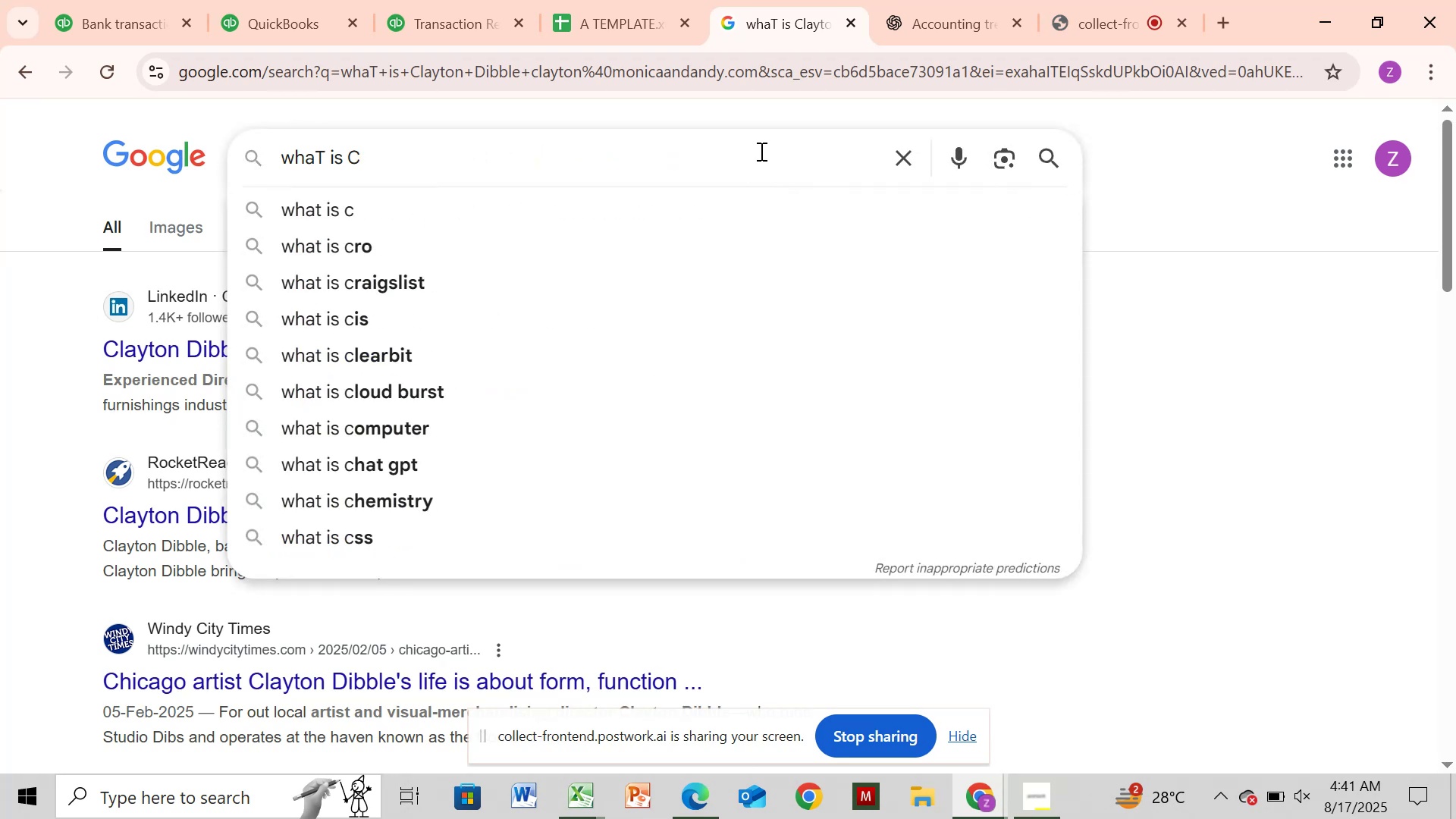 
key(Backspace)
 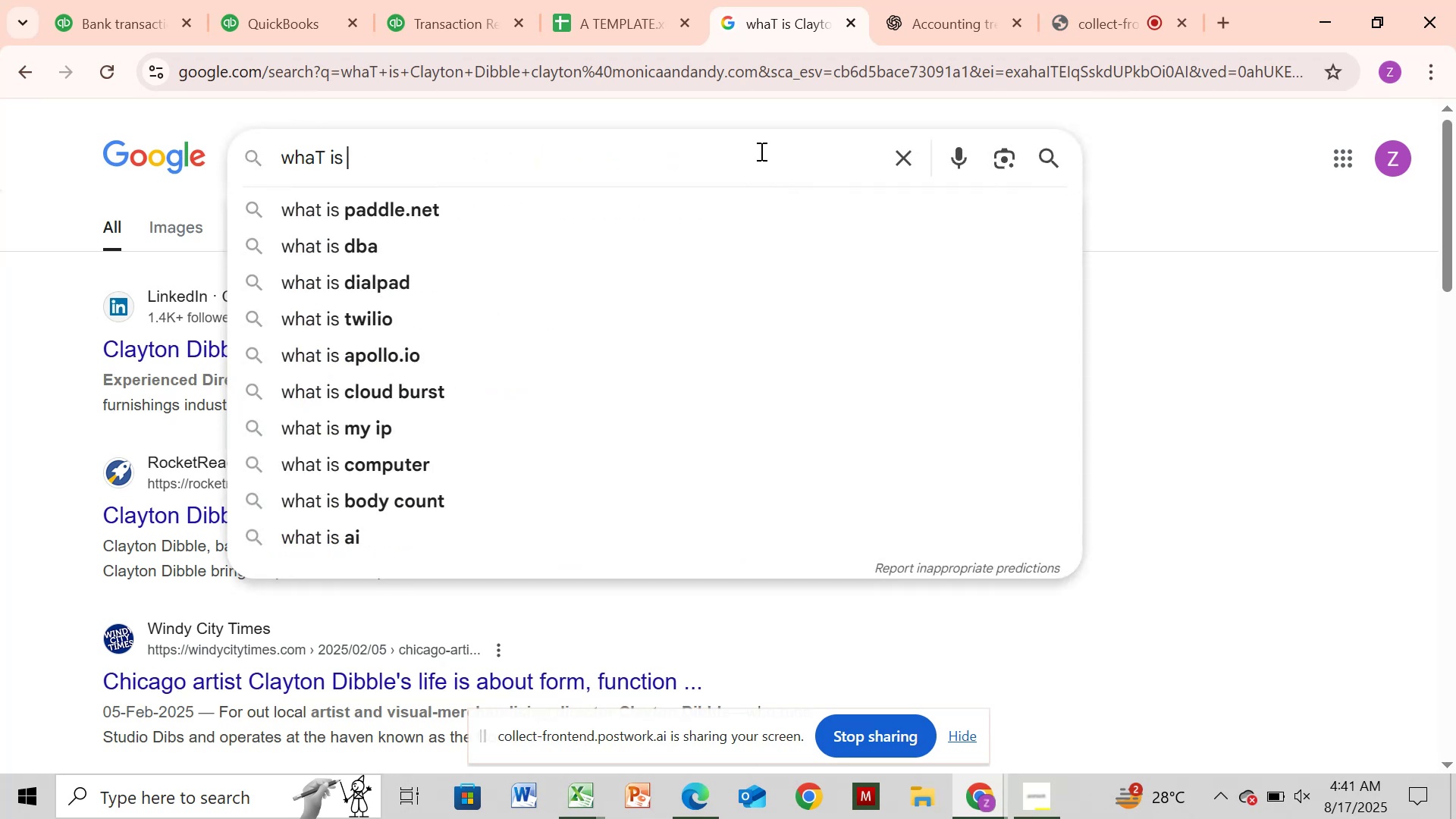 
key(Control+ControlLeft)
 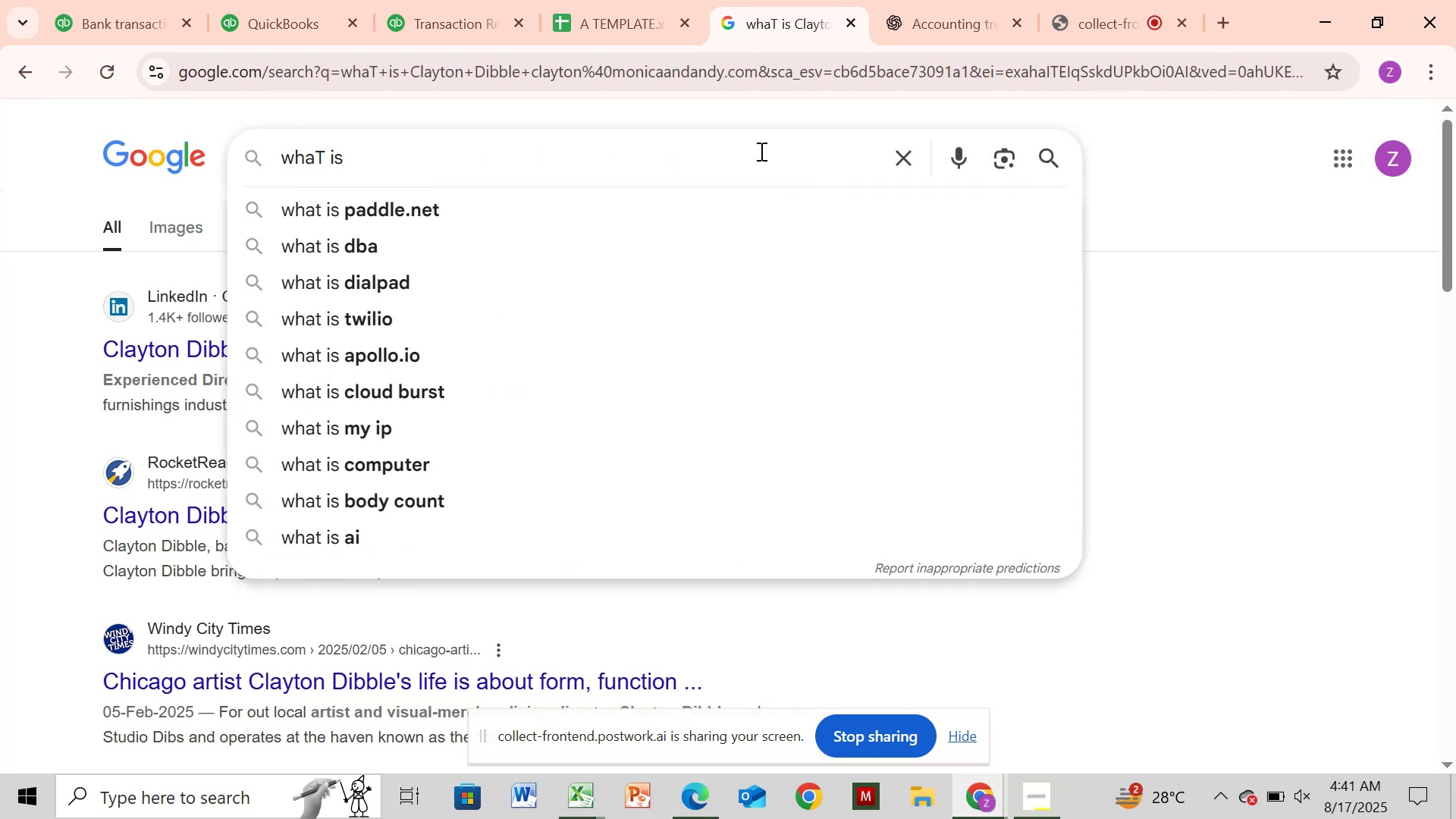 
key(Control+V)
 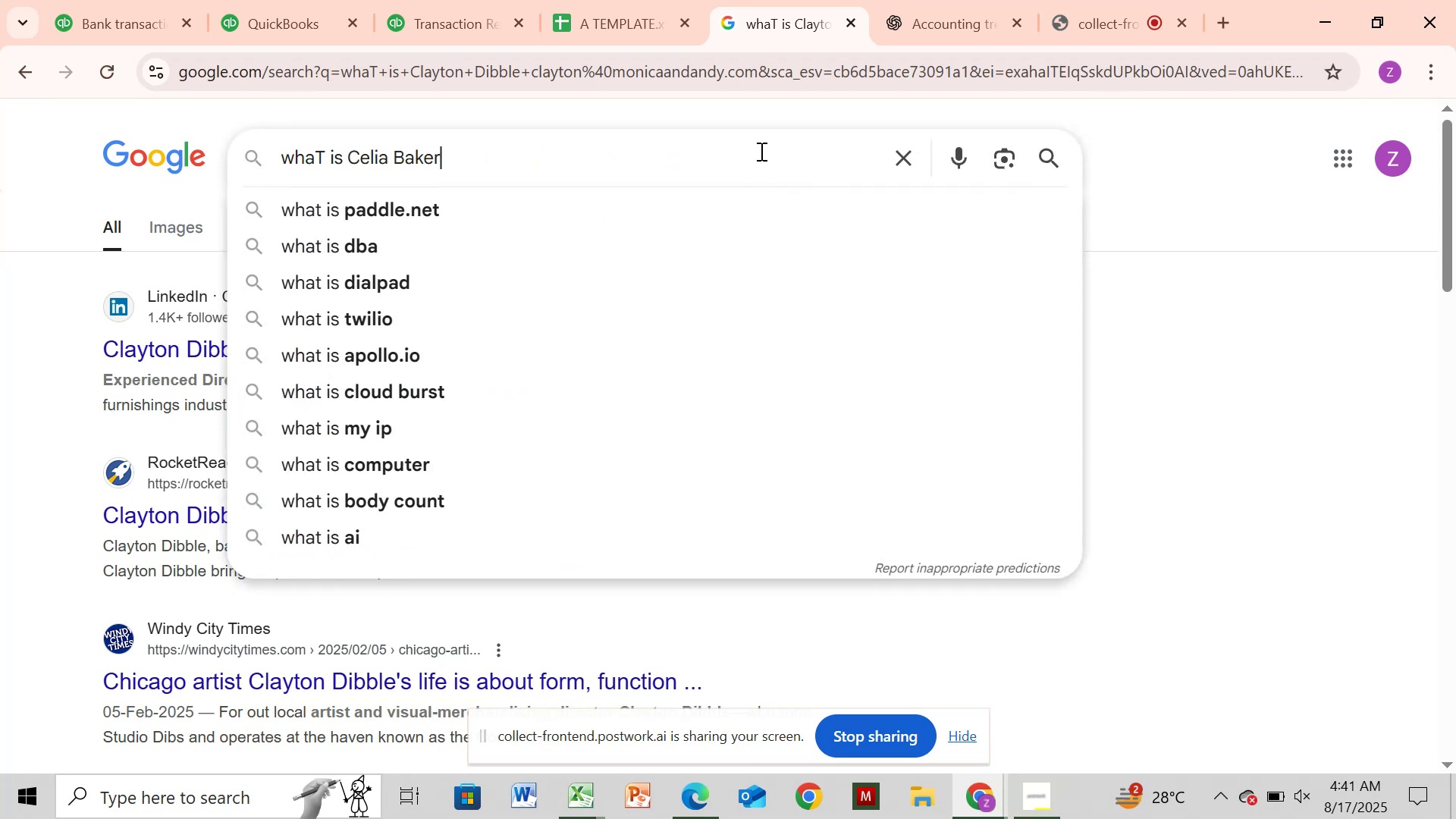 
key(Enter)
 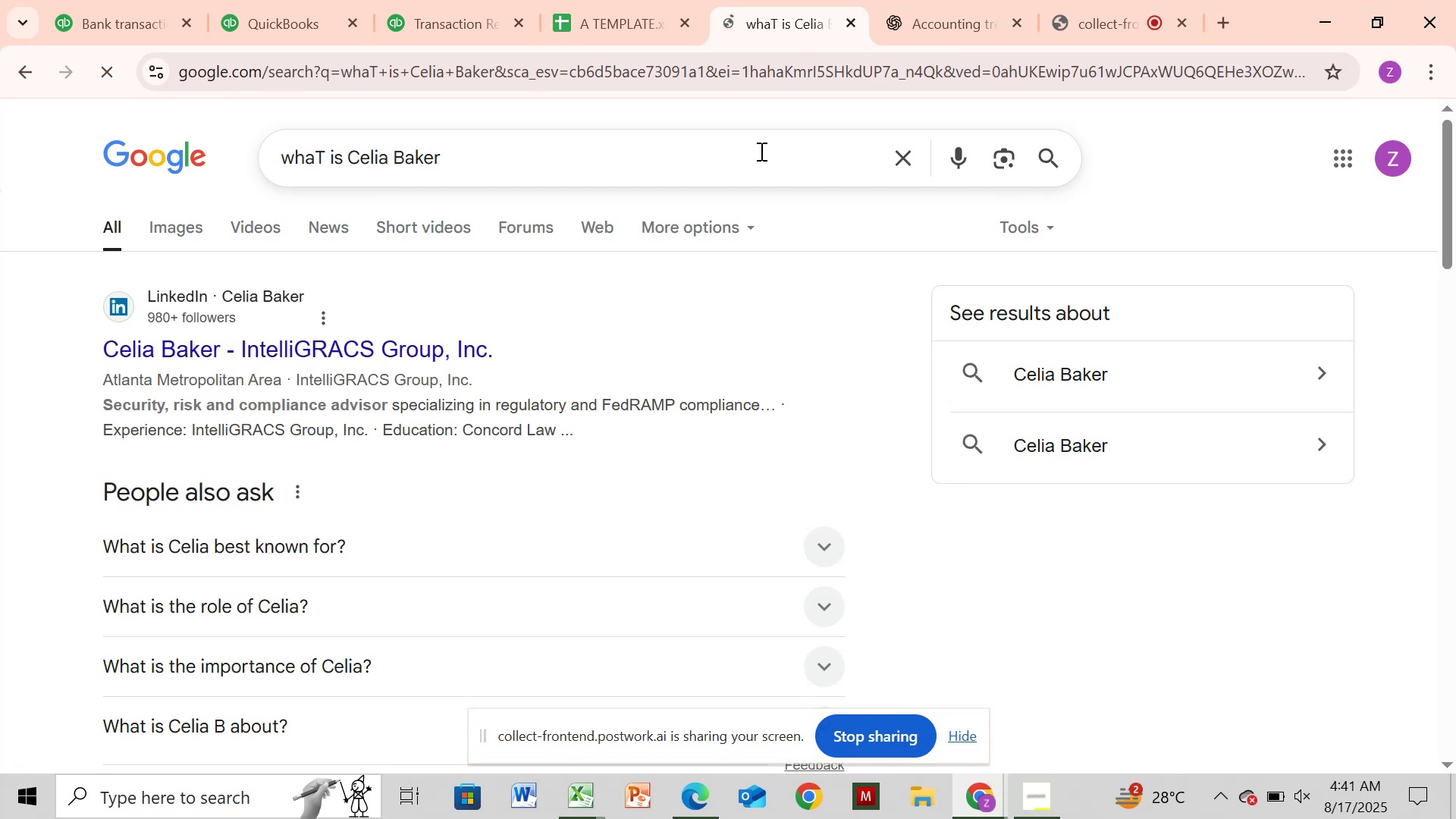 
wait(11.82)
 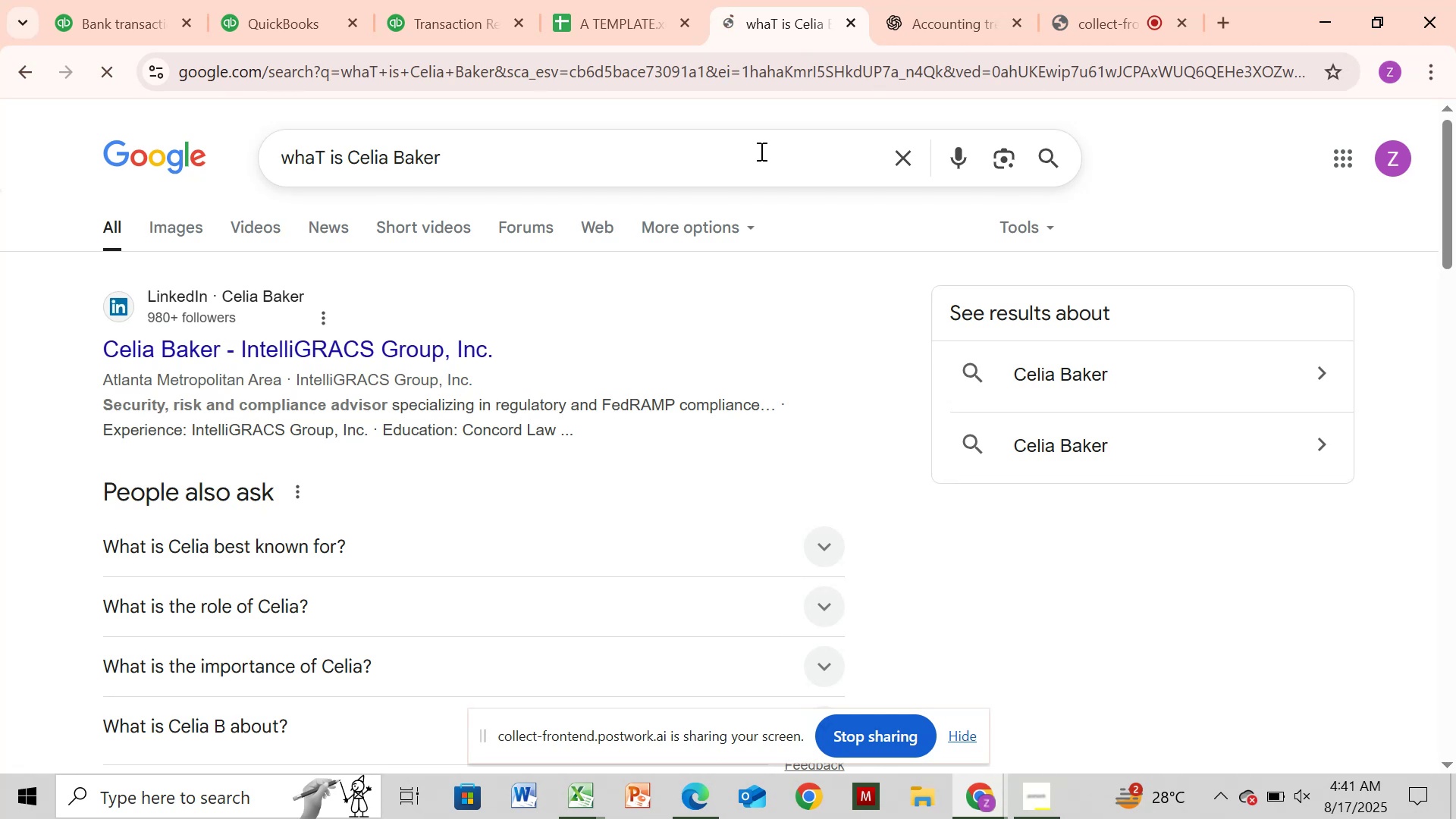 
left_click([268, 542])
 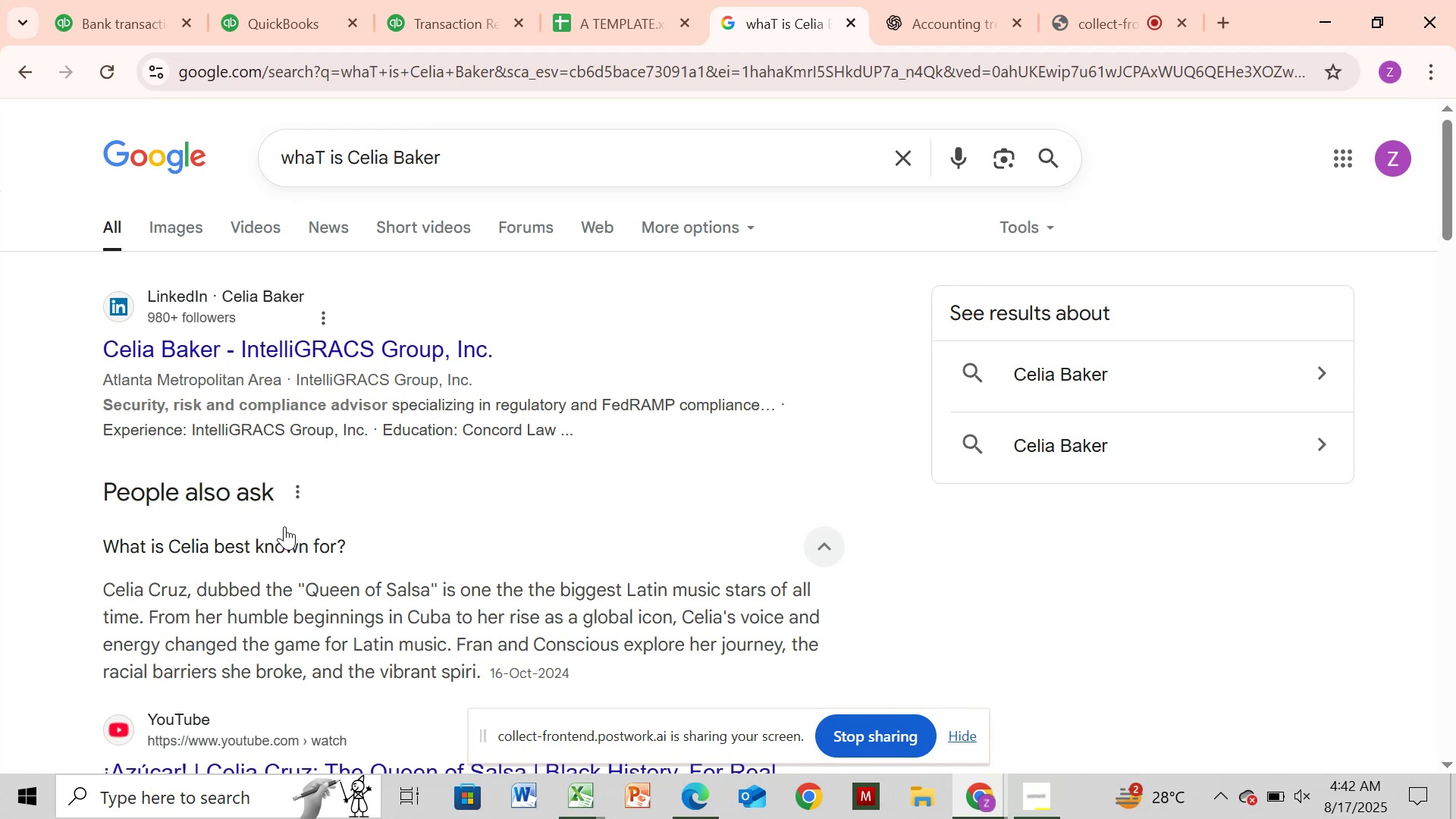 
wait(14.46)
 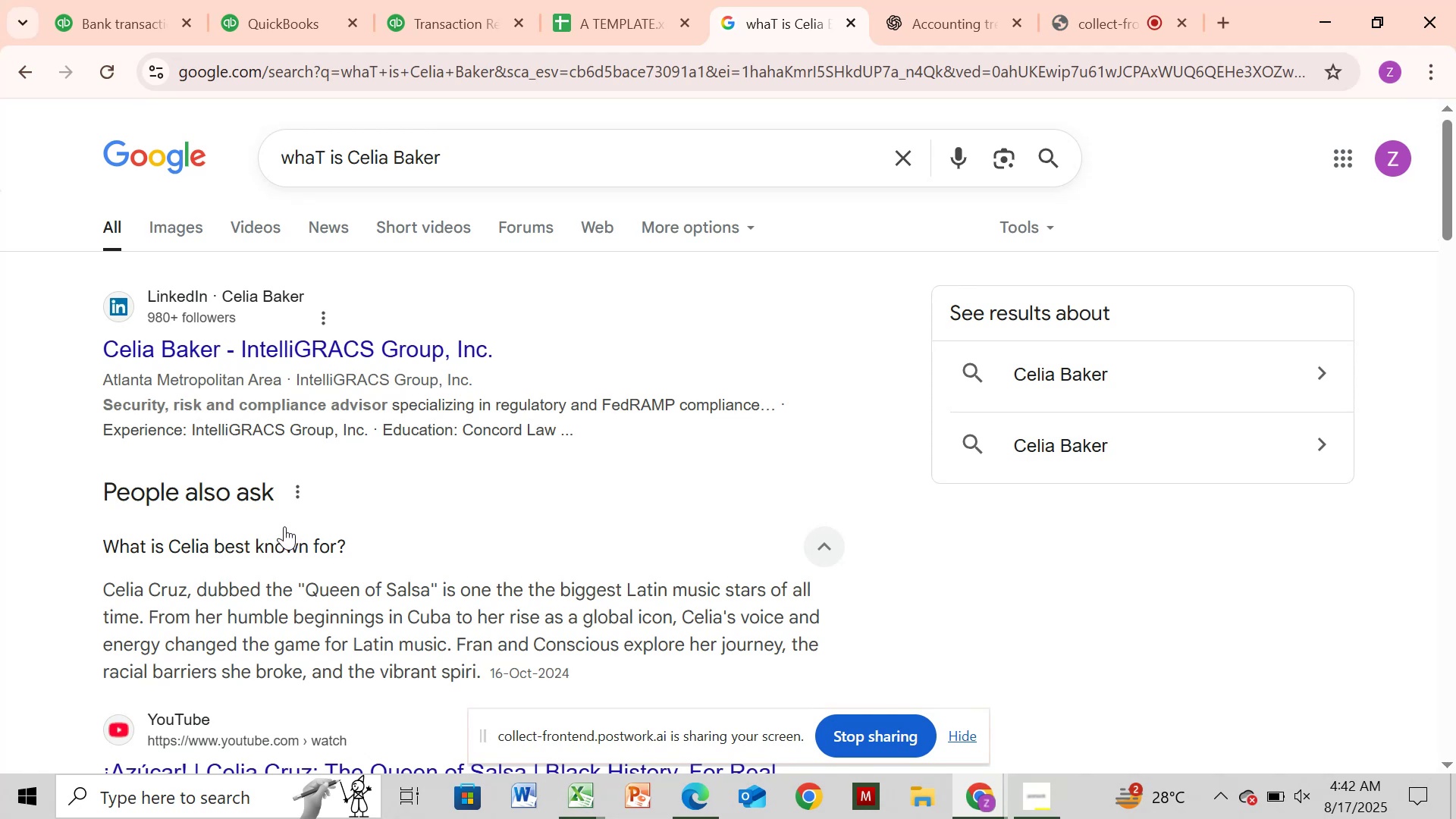 
mouse_move([312, 28])
 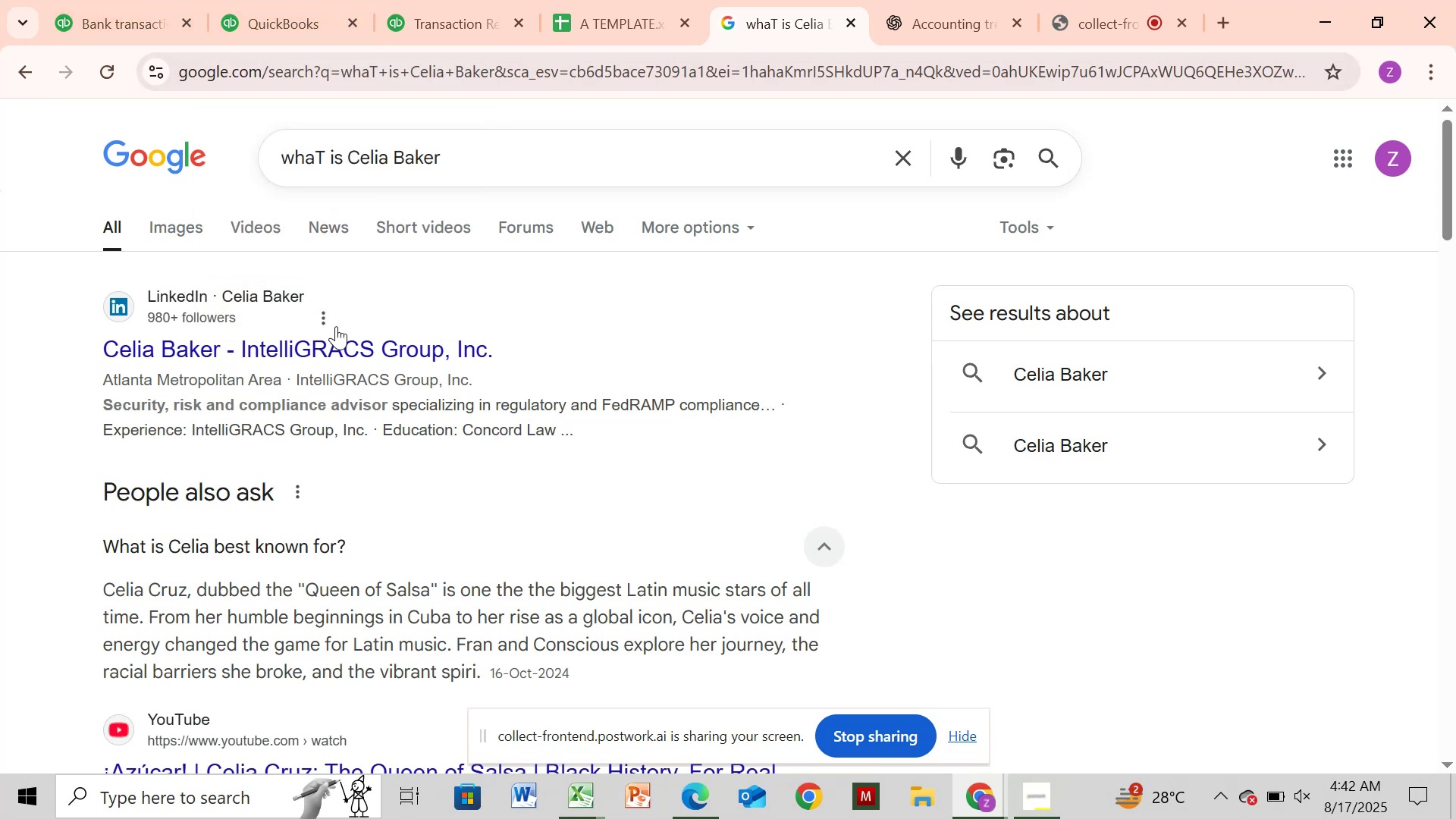 
scroll: coordinate [335, 328], scroll_direction: down, amount: 3.0
 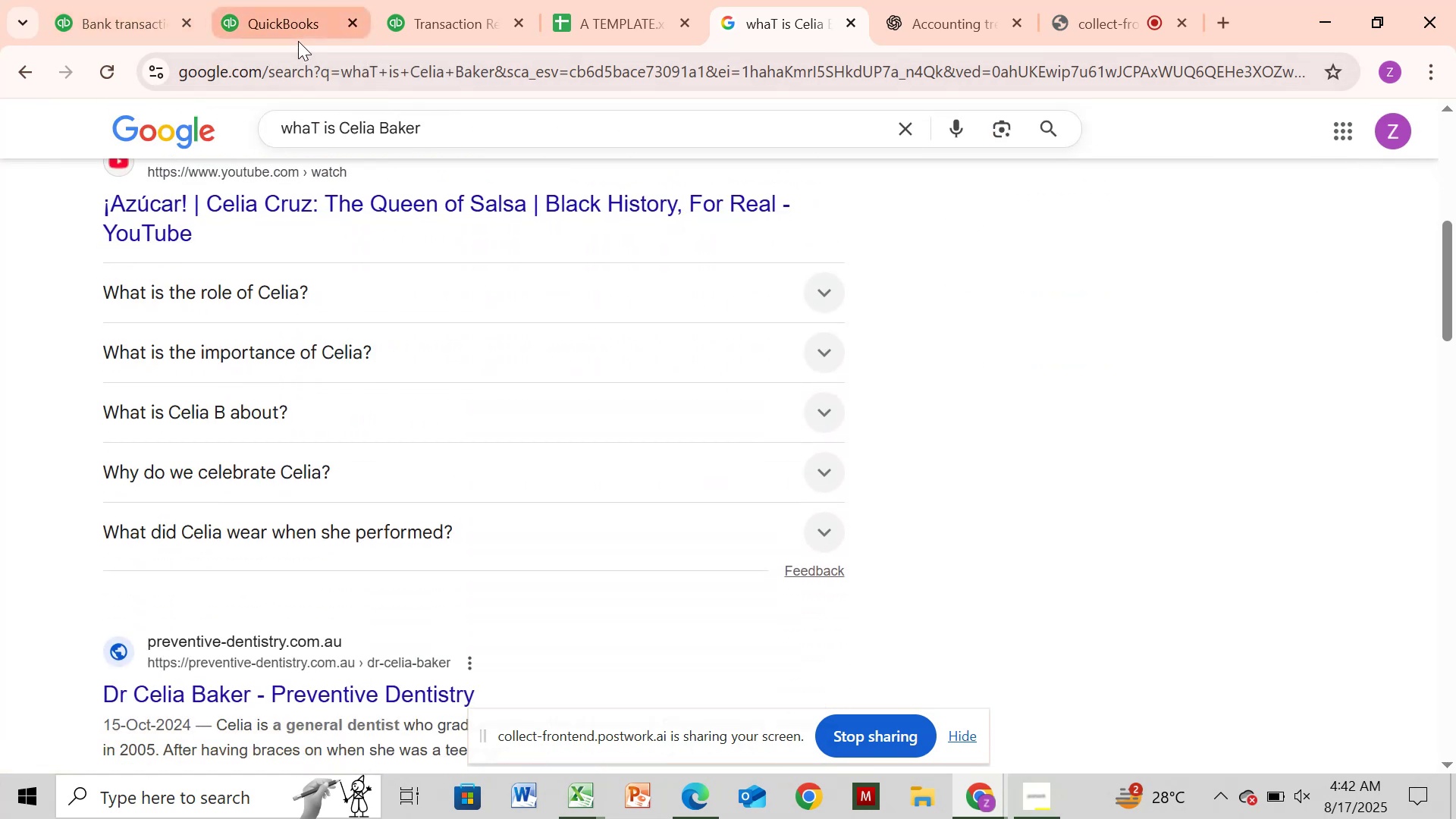 
left_click_drag(start_coordinate=[94, 19], to_coordinate=[102, 30])
 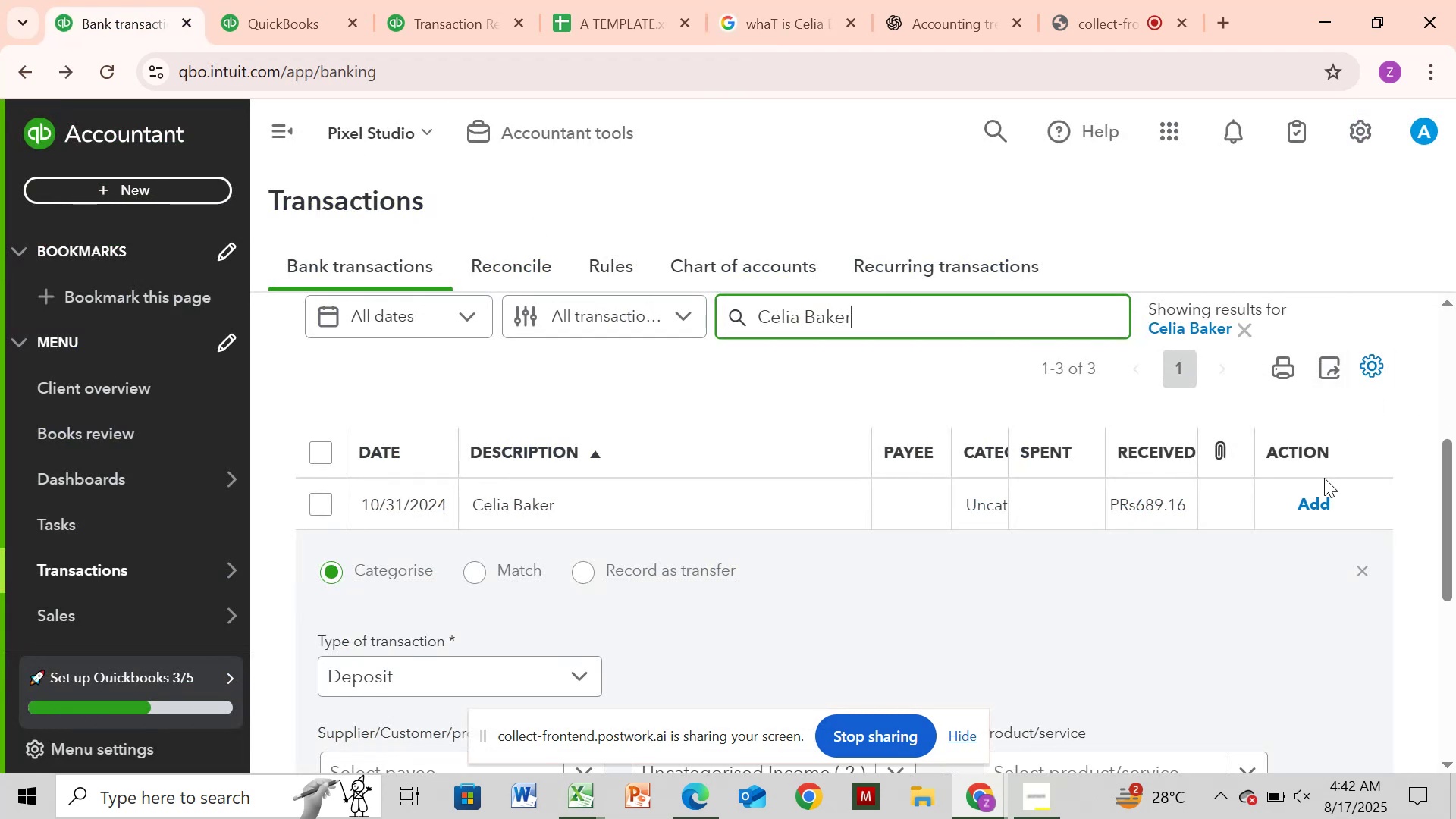 
left_click([1361, 570])
 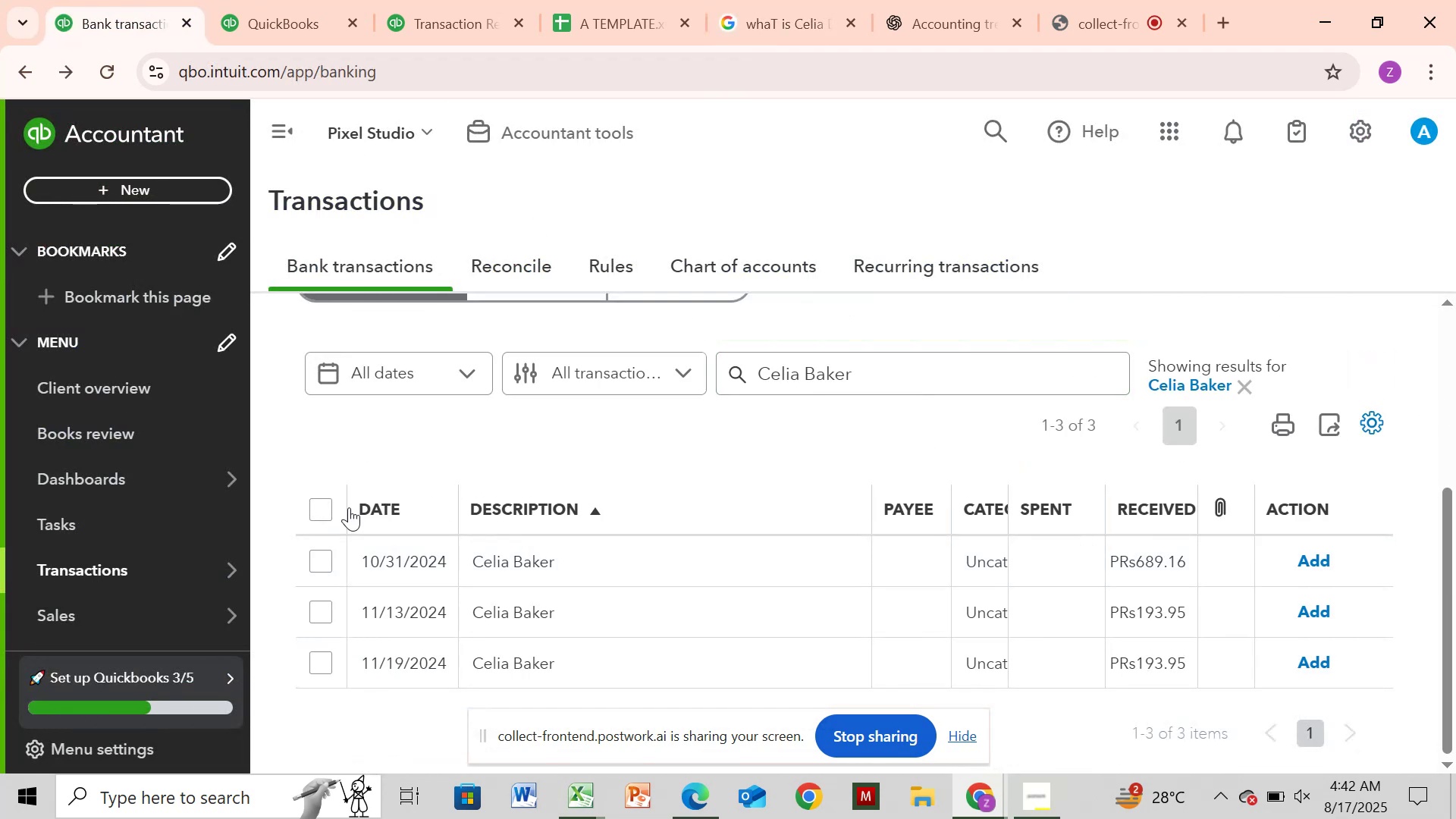 
left_click_drag(start_coordinate=[318, 497], to_coordinate=[319, 501])
 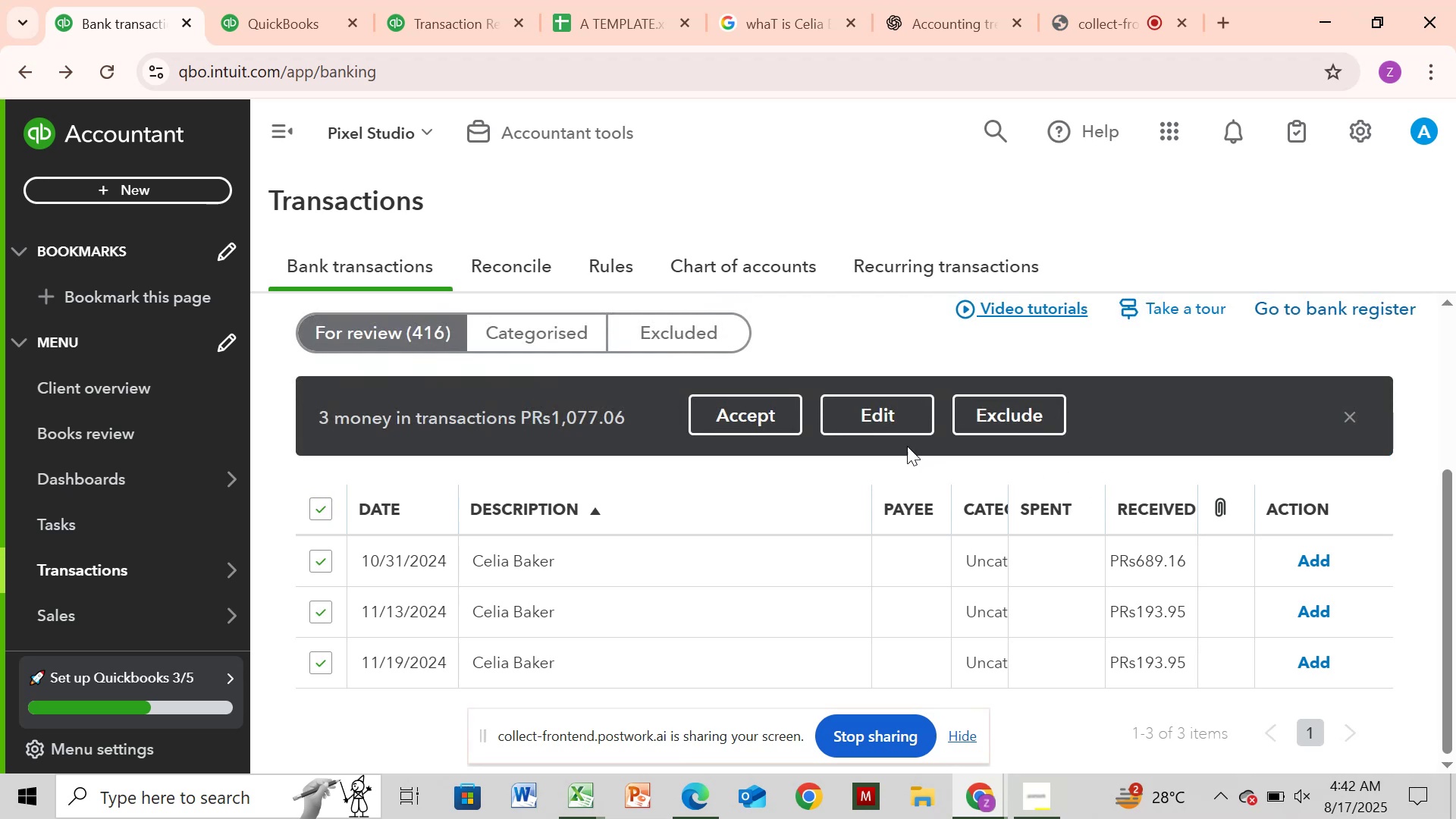 
left_click([902, 407])
 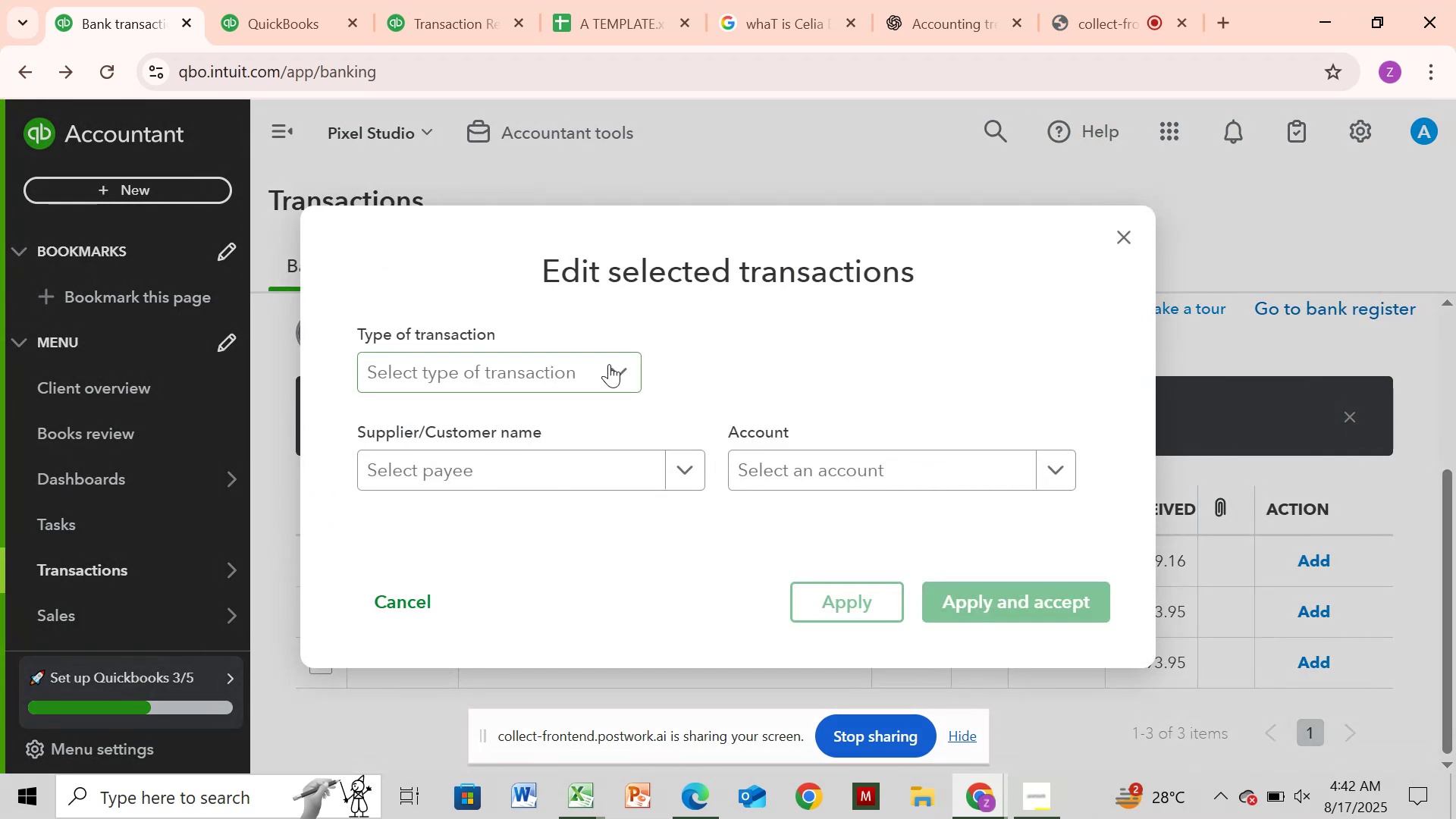 
left_click([609, 364])
 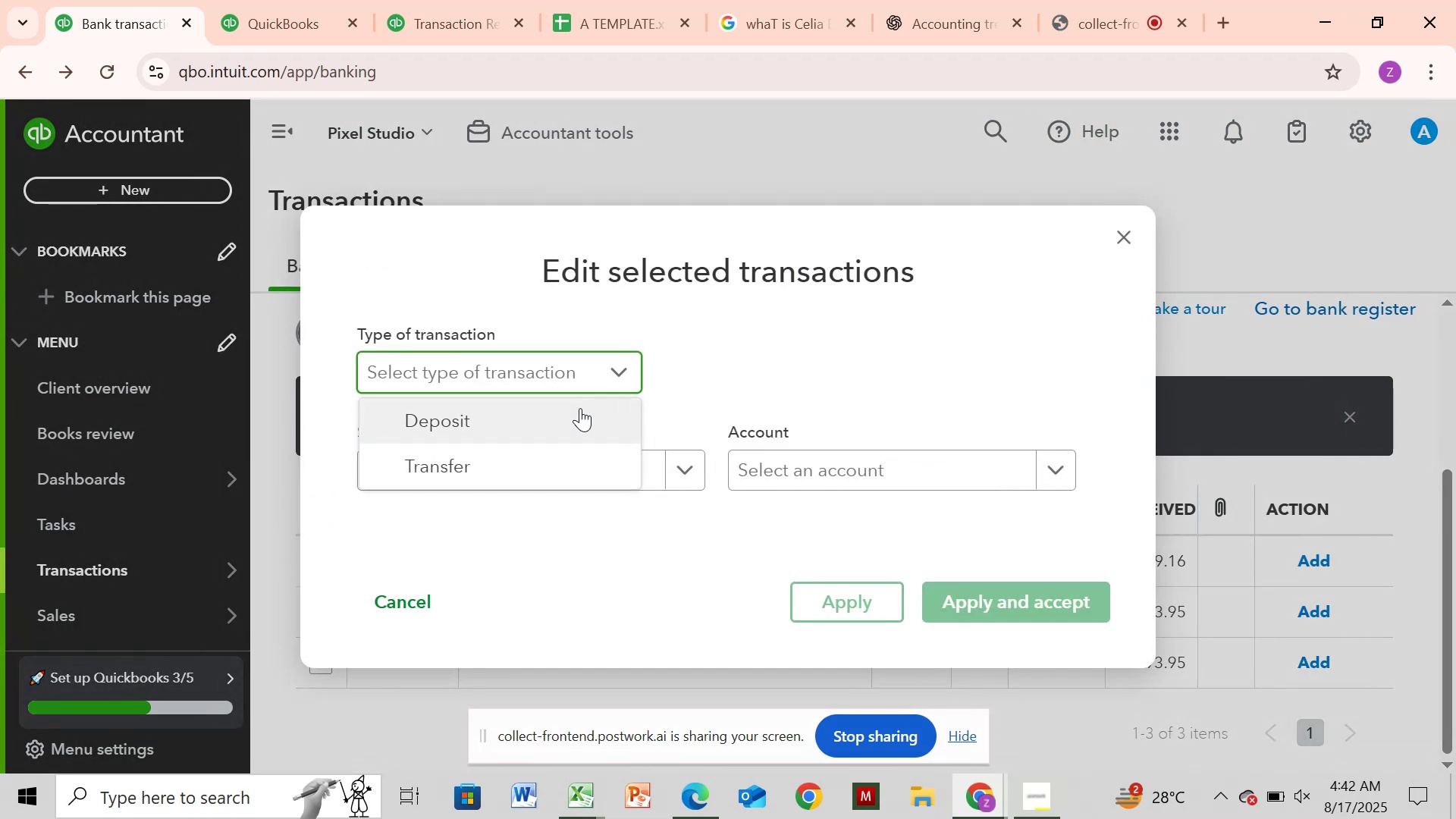 
left_click([580, 408])
 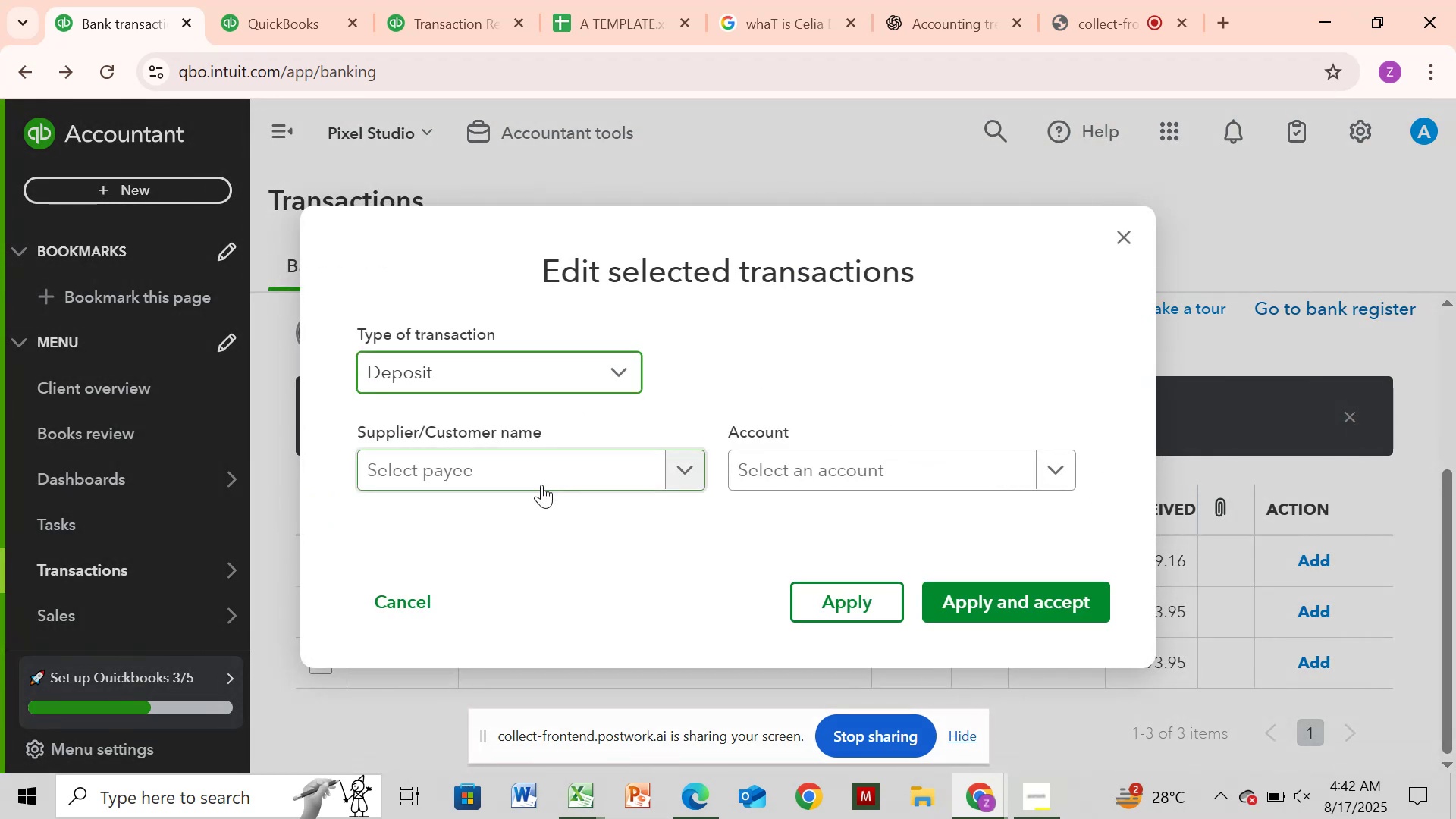 
left_click([544, 479])
 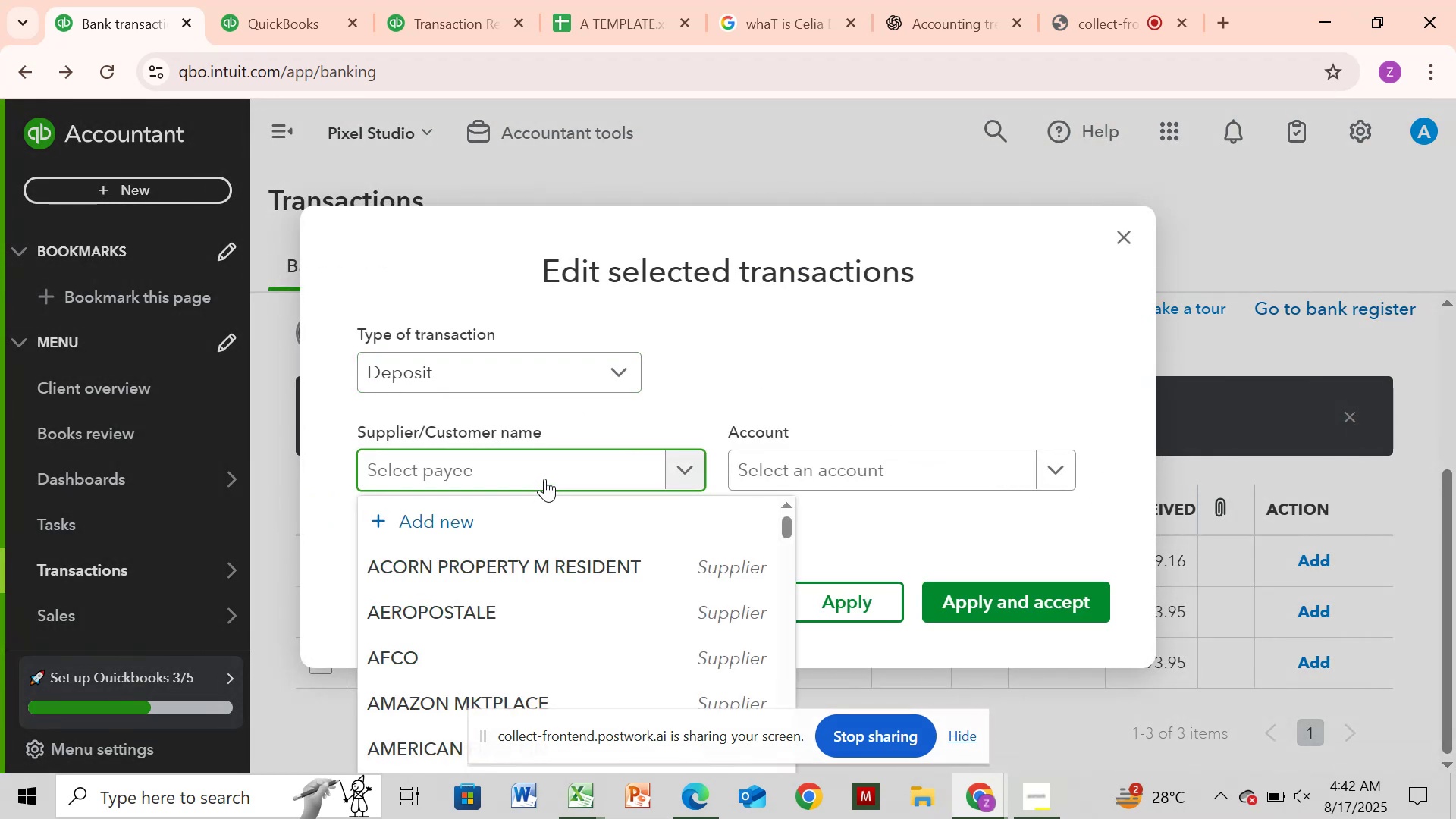 
key(Control+V)
 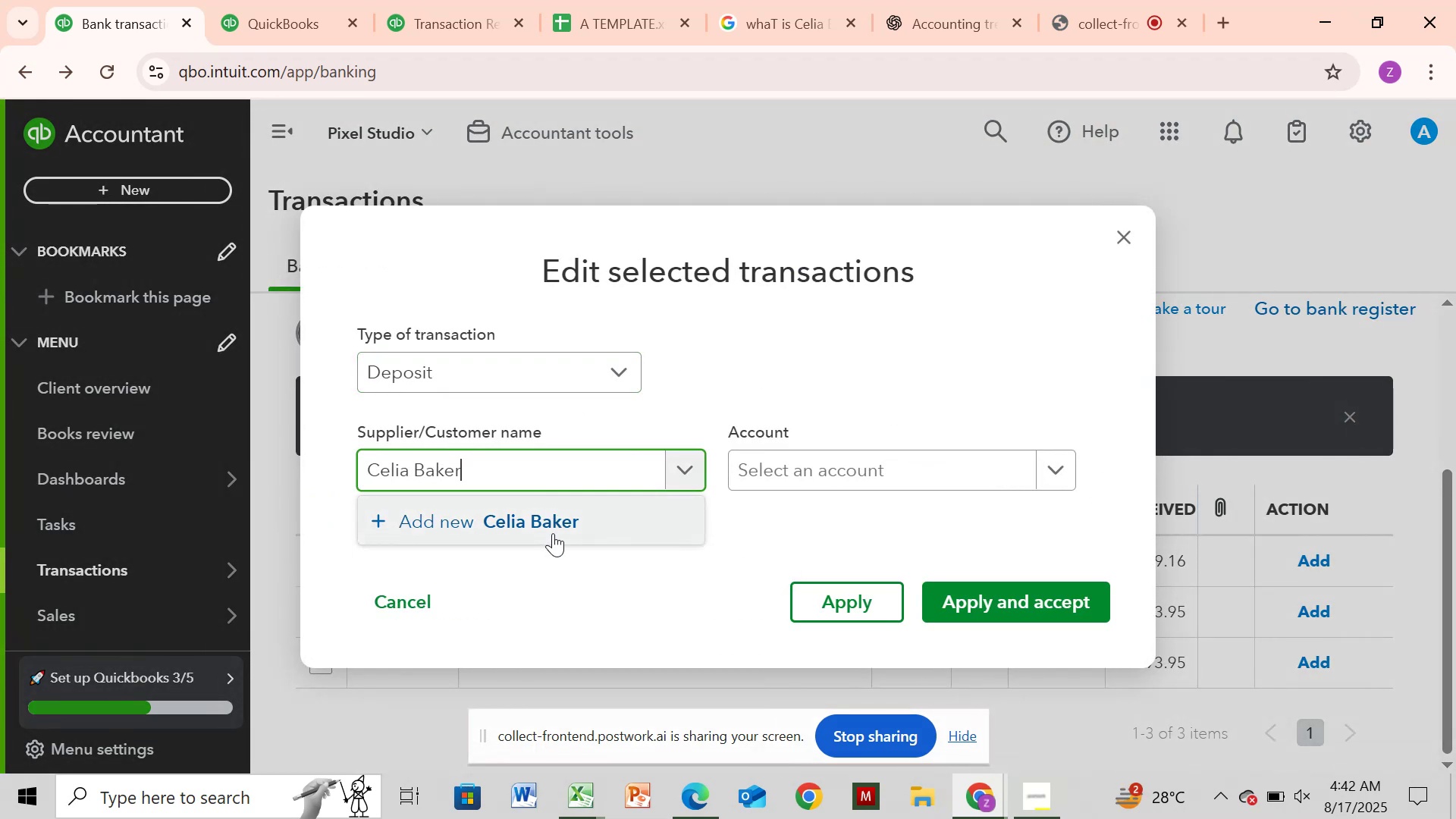 
left_click([553, 533])
 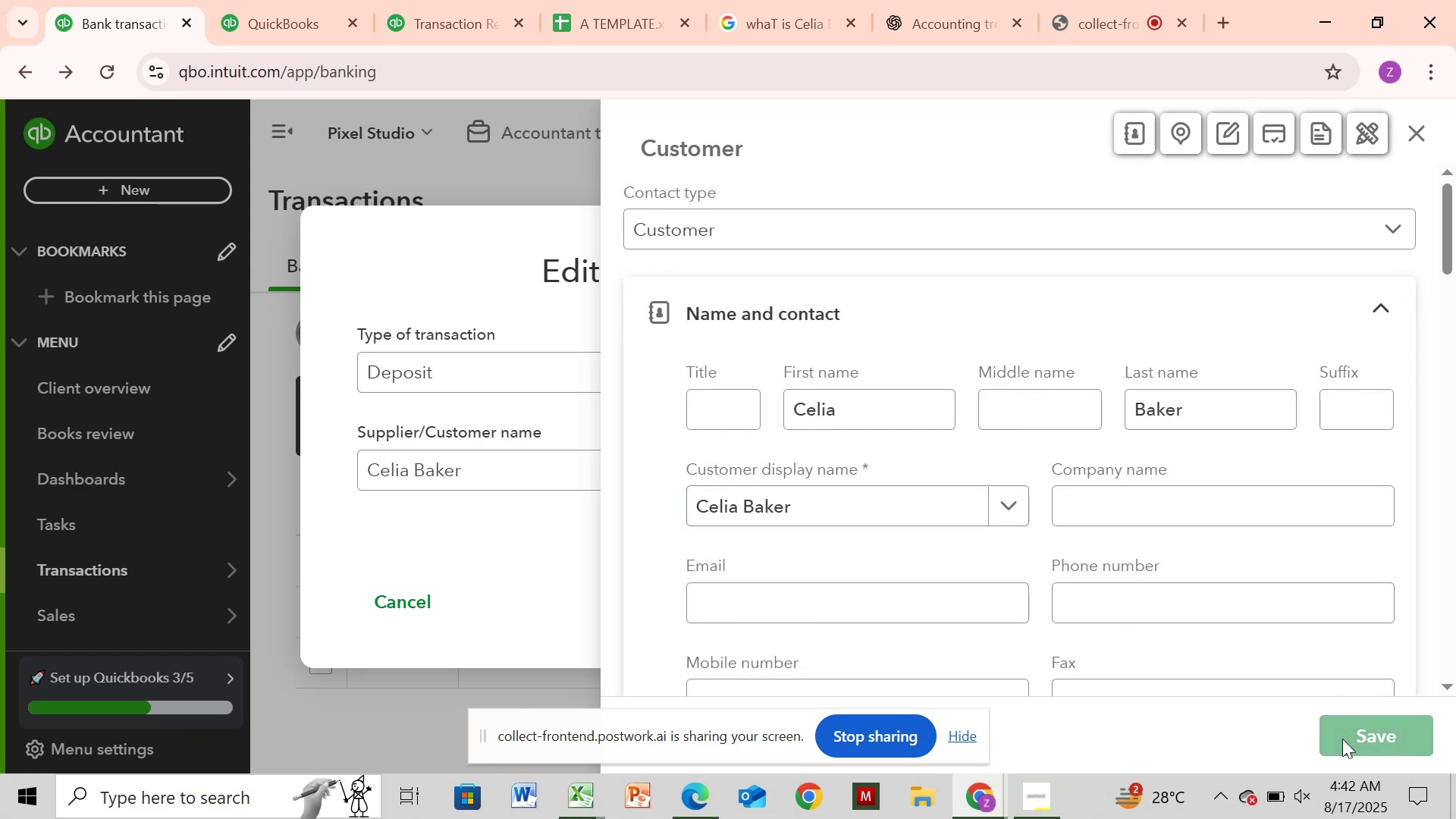 
wait(9.78)
 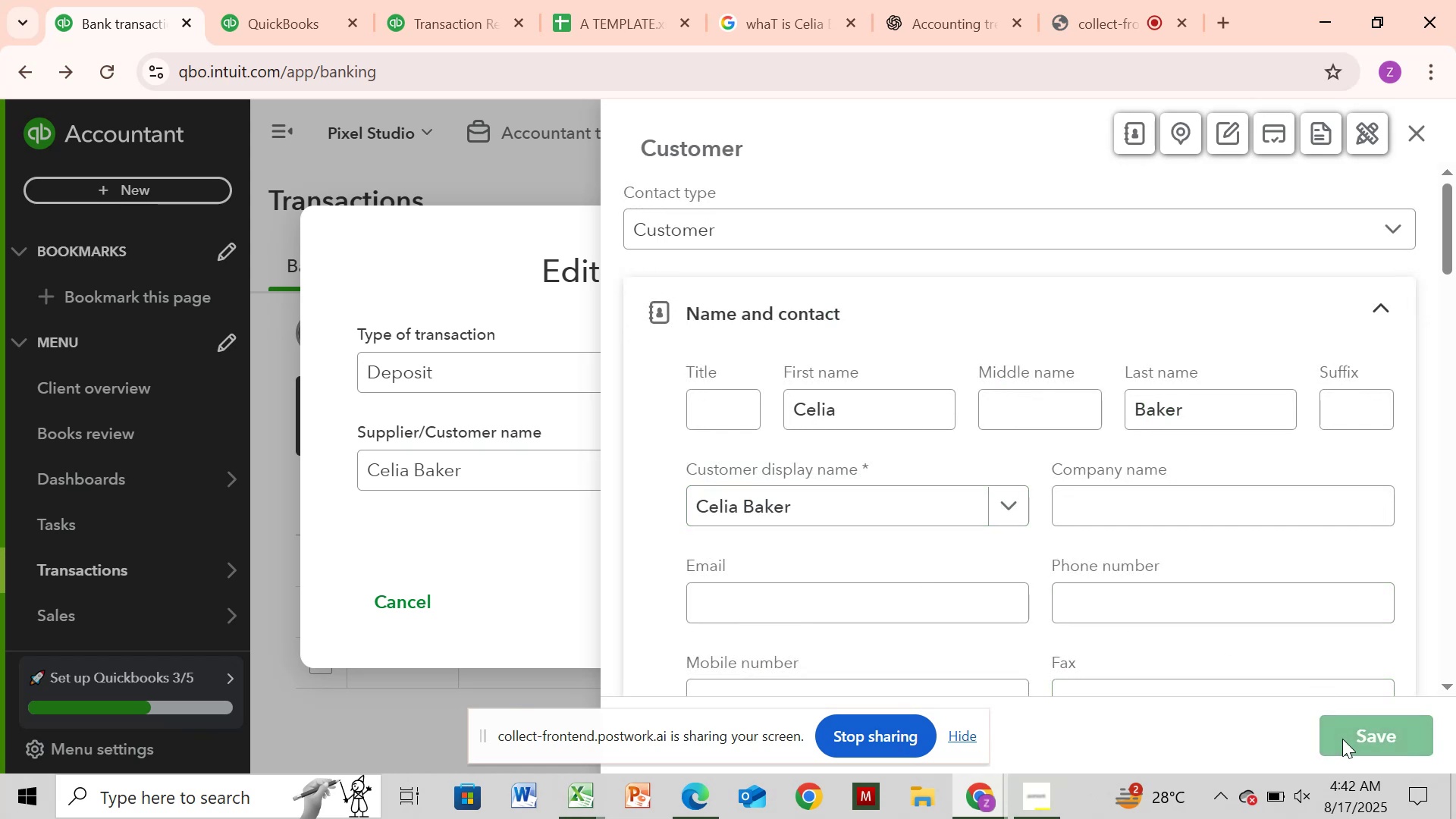 
left_click([773, 460])
 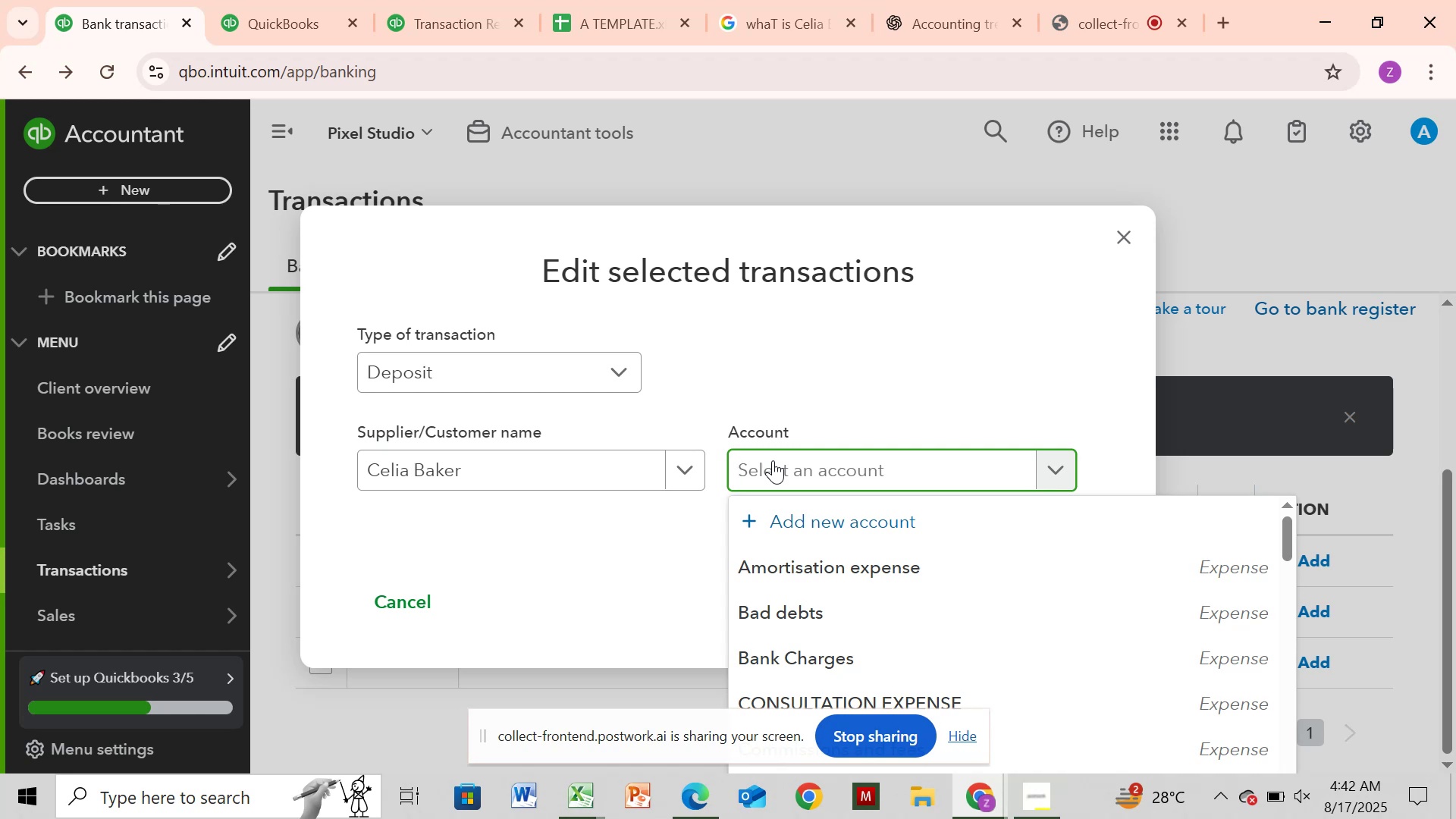 
type(serv)
 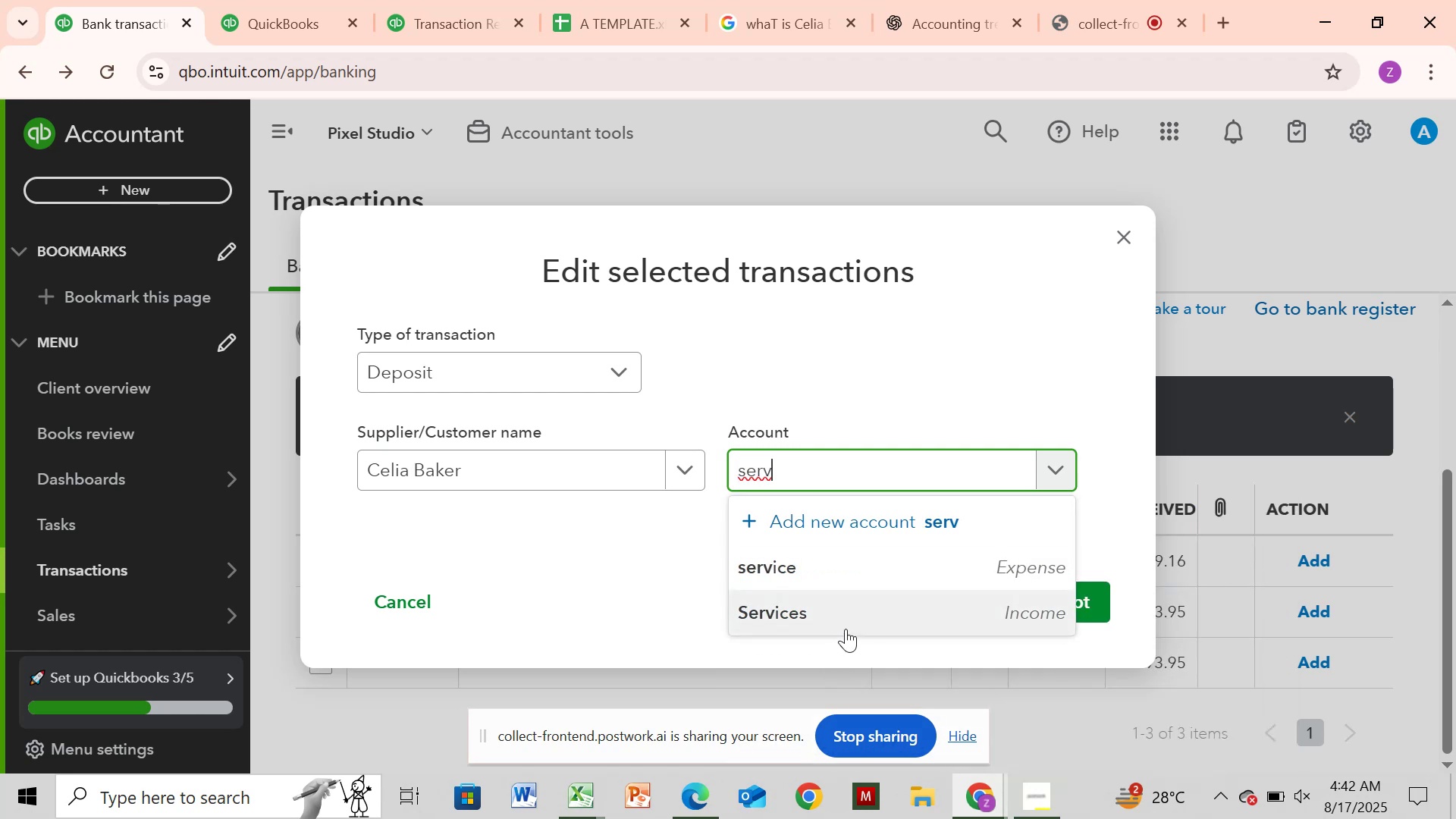 
left_click([854, 619])
 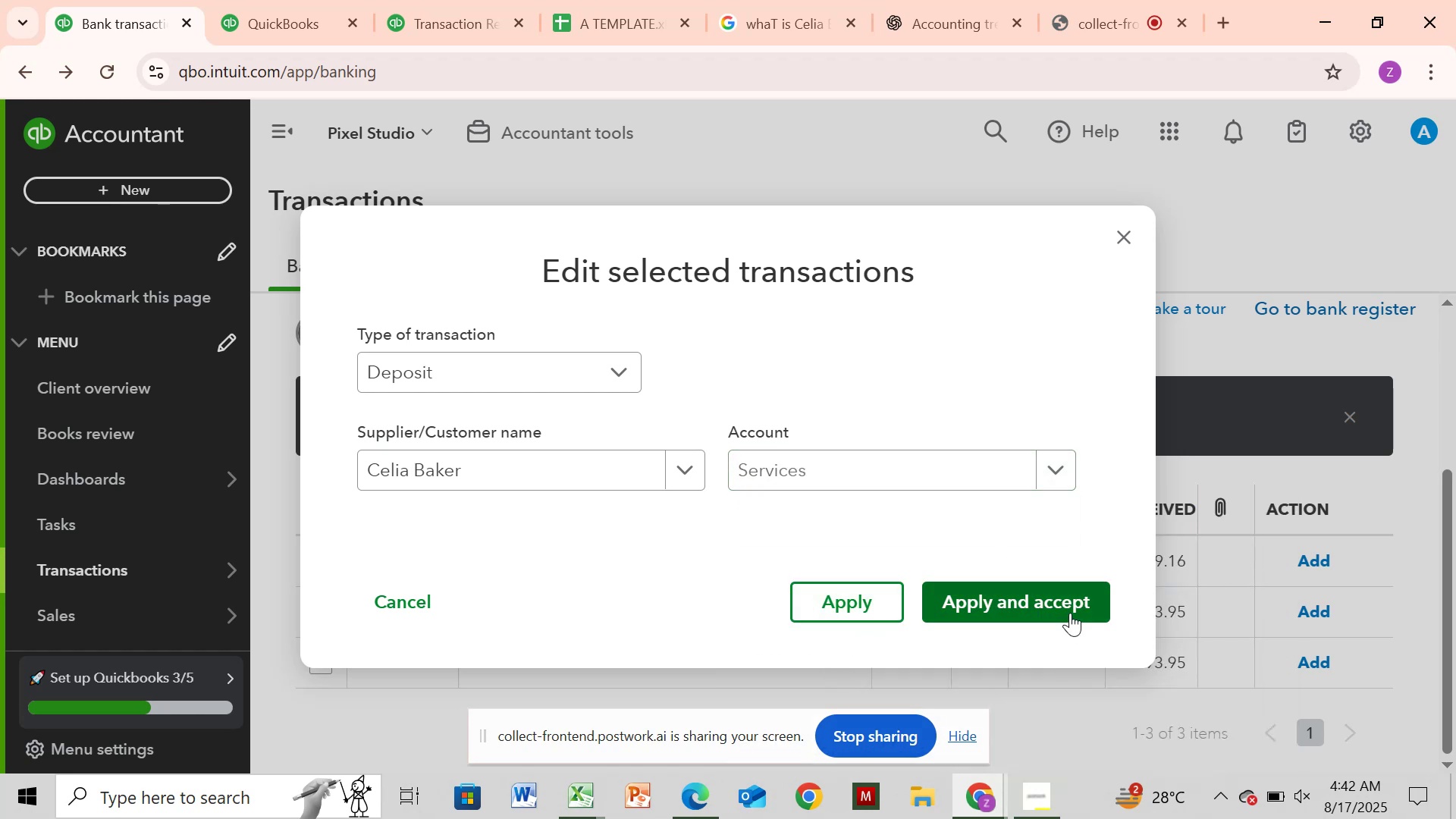 
left_click([1072, 611])
 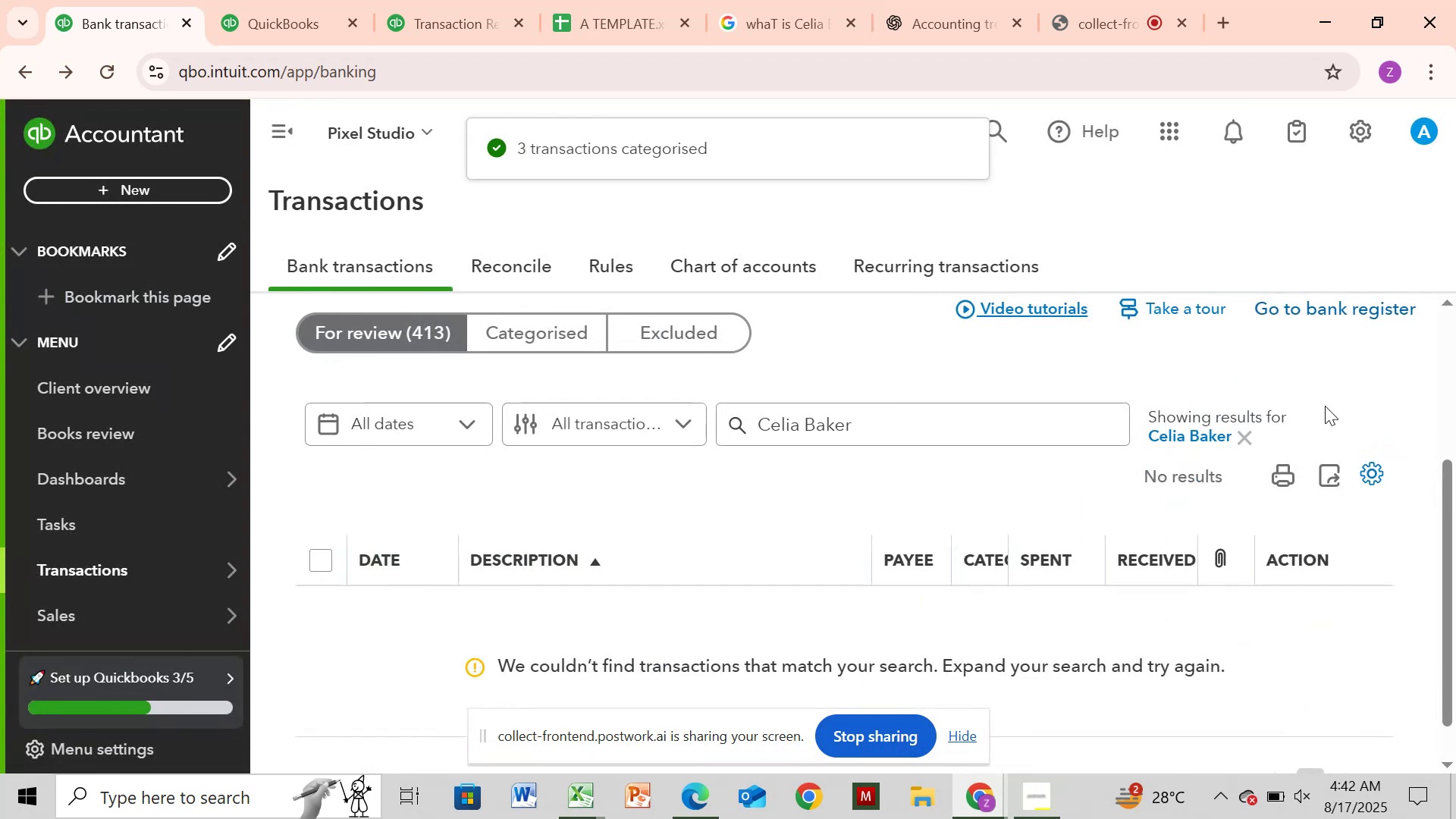 
left_click([1244, 441])
 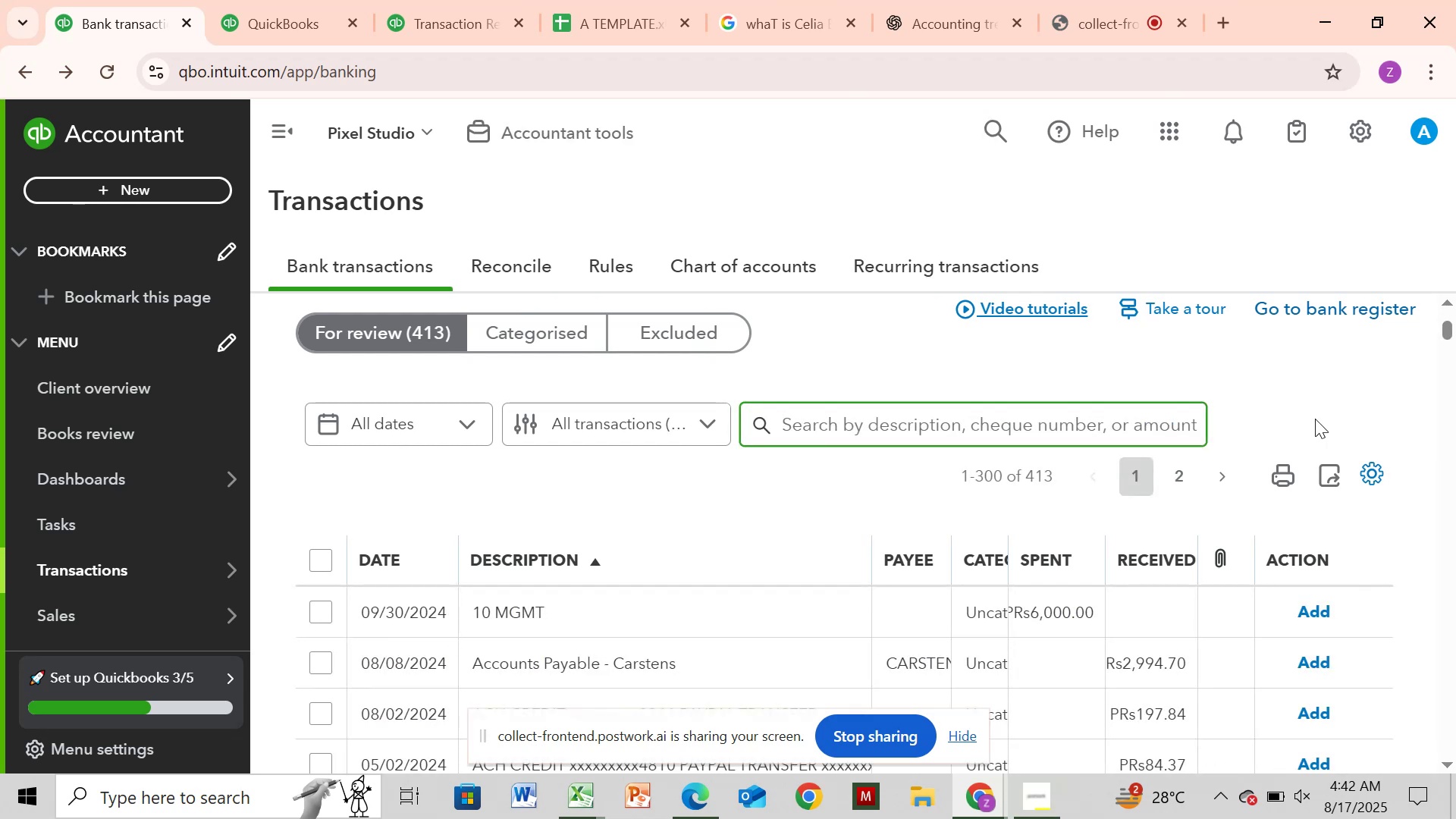 
wait(5.07)
 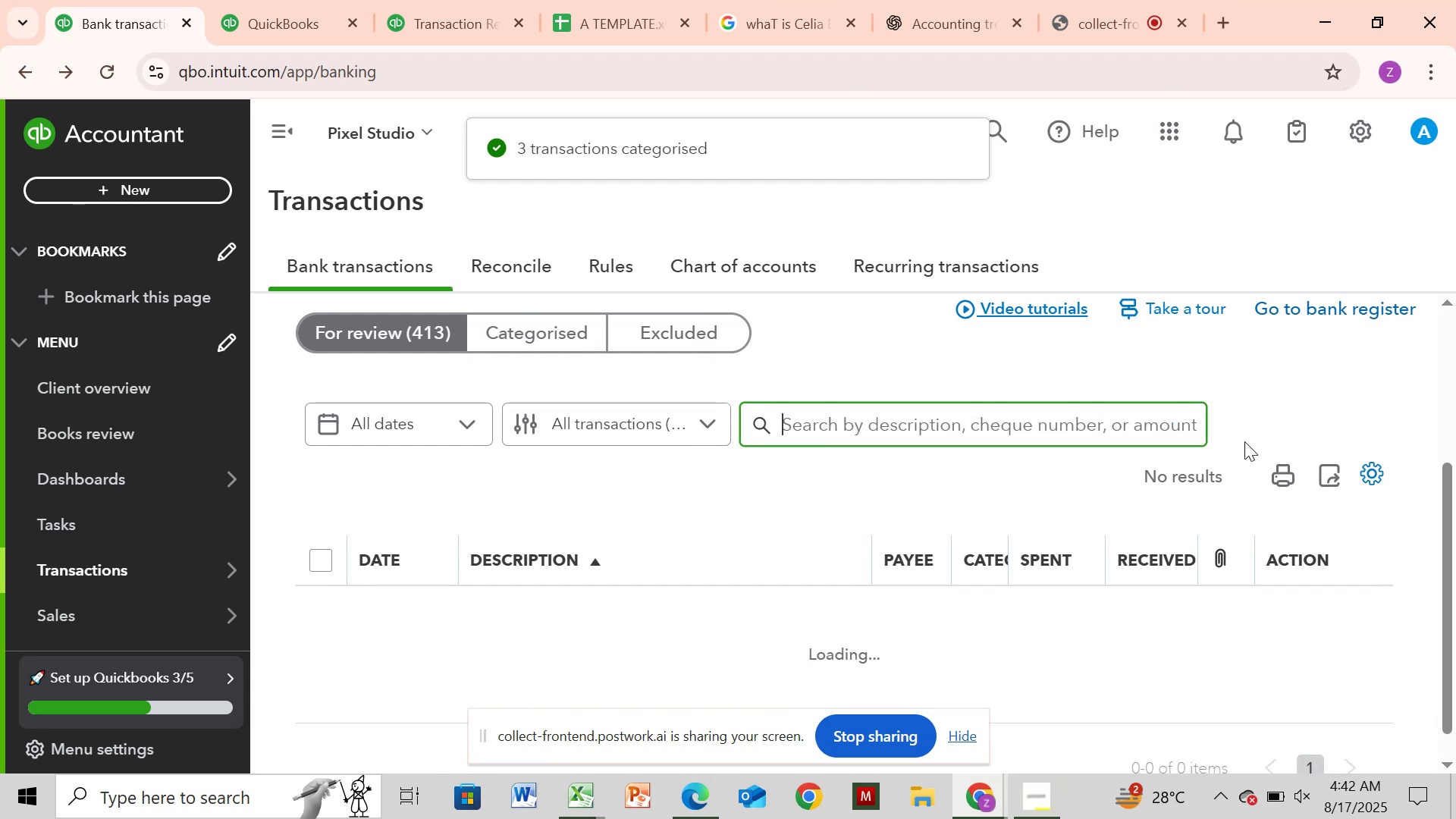 
left_click_drag(start_coordinate=[1455, 329], to_coordinate=[1455, 366])
 